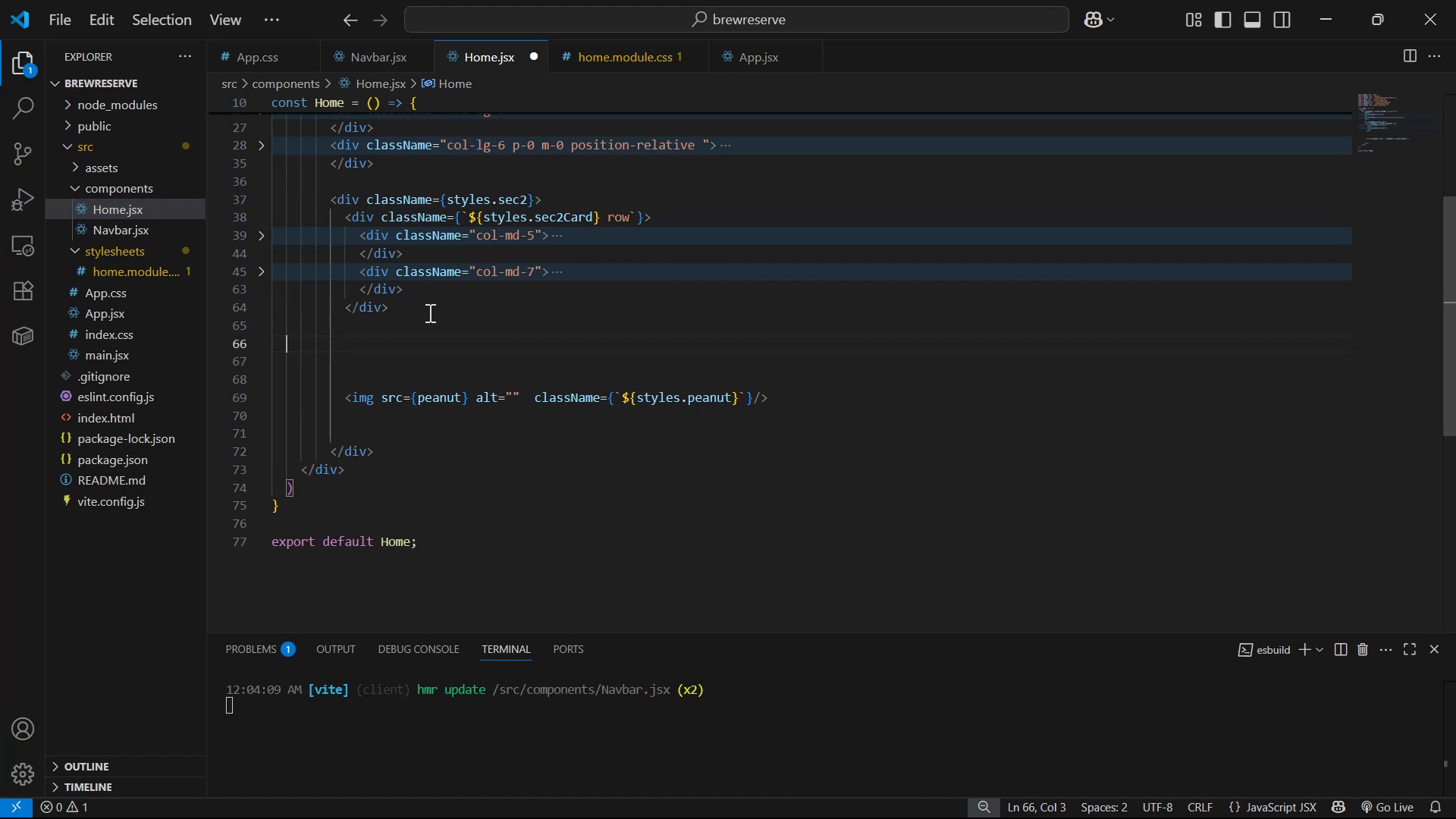 
key(Backspace)
 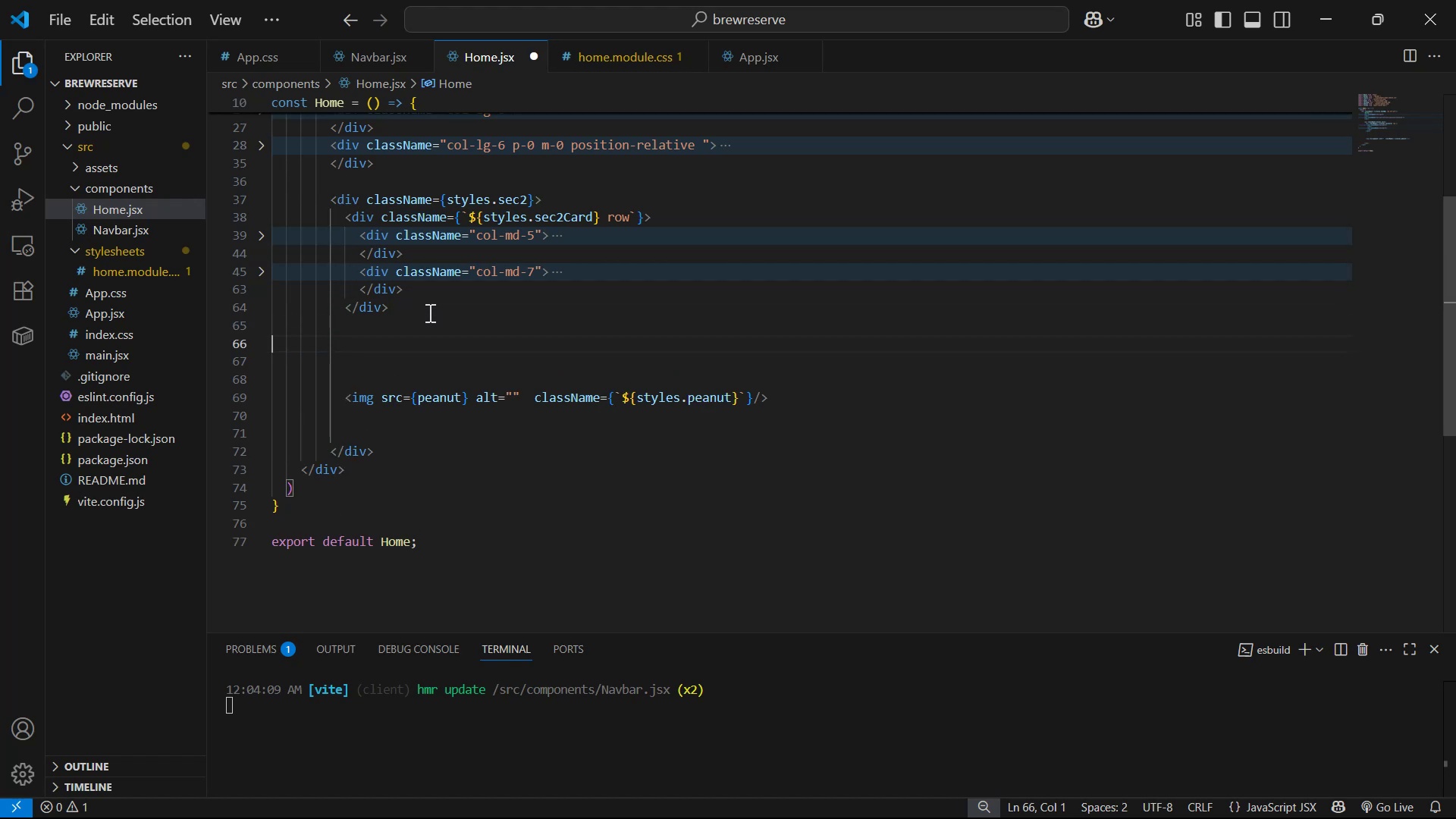 
key(Backspace)
 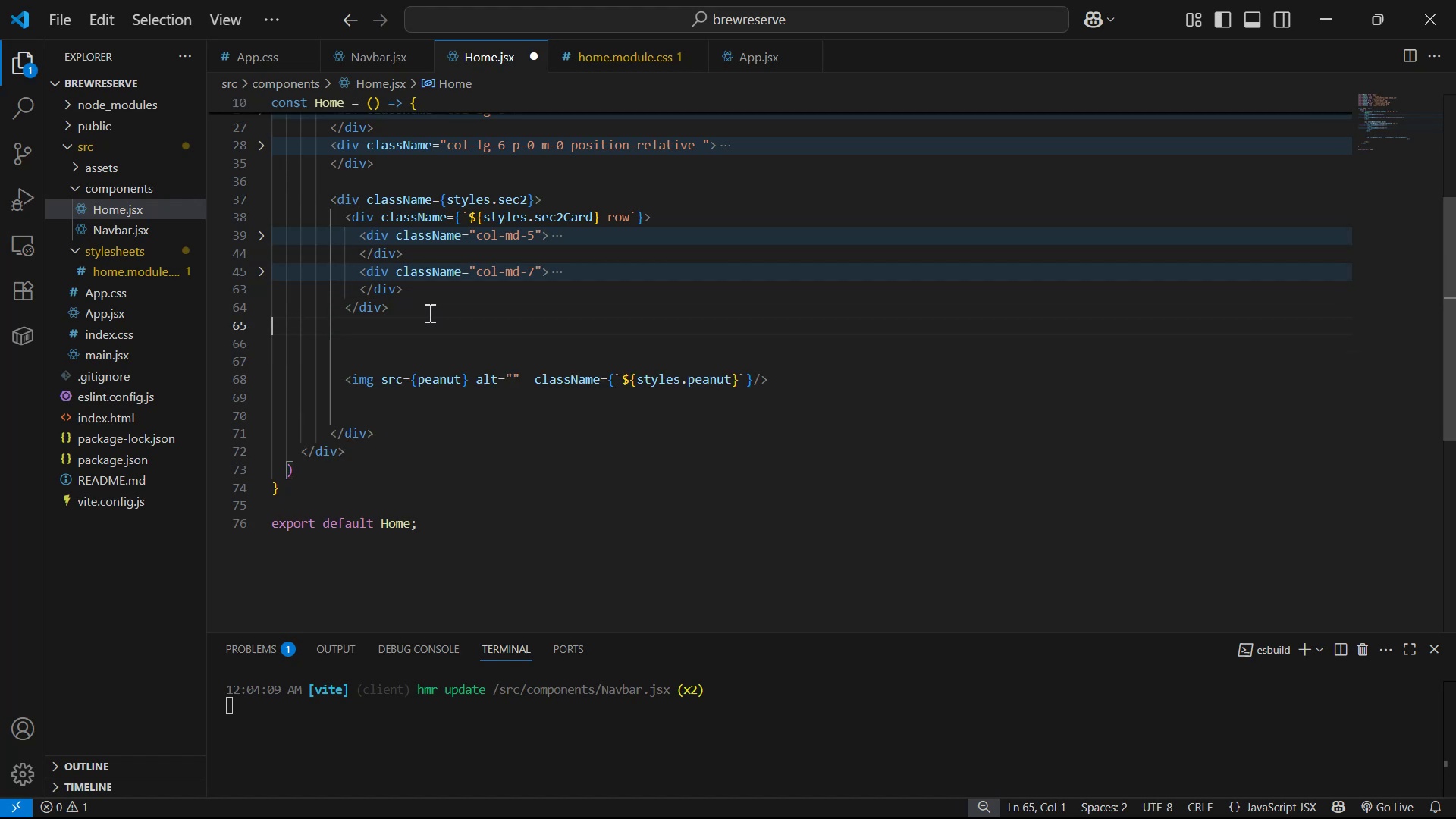 
key(Backspace)
 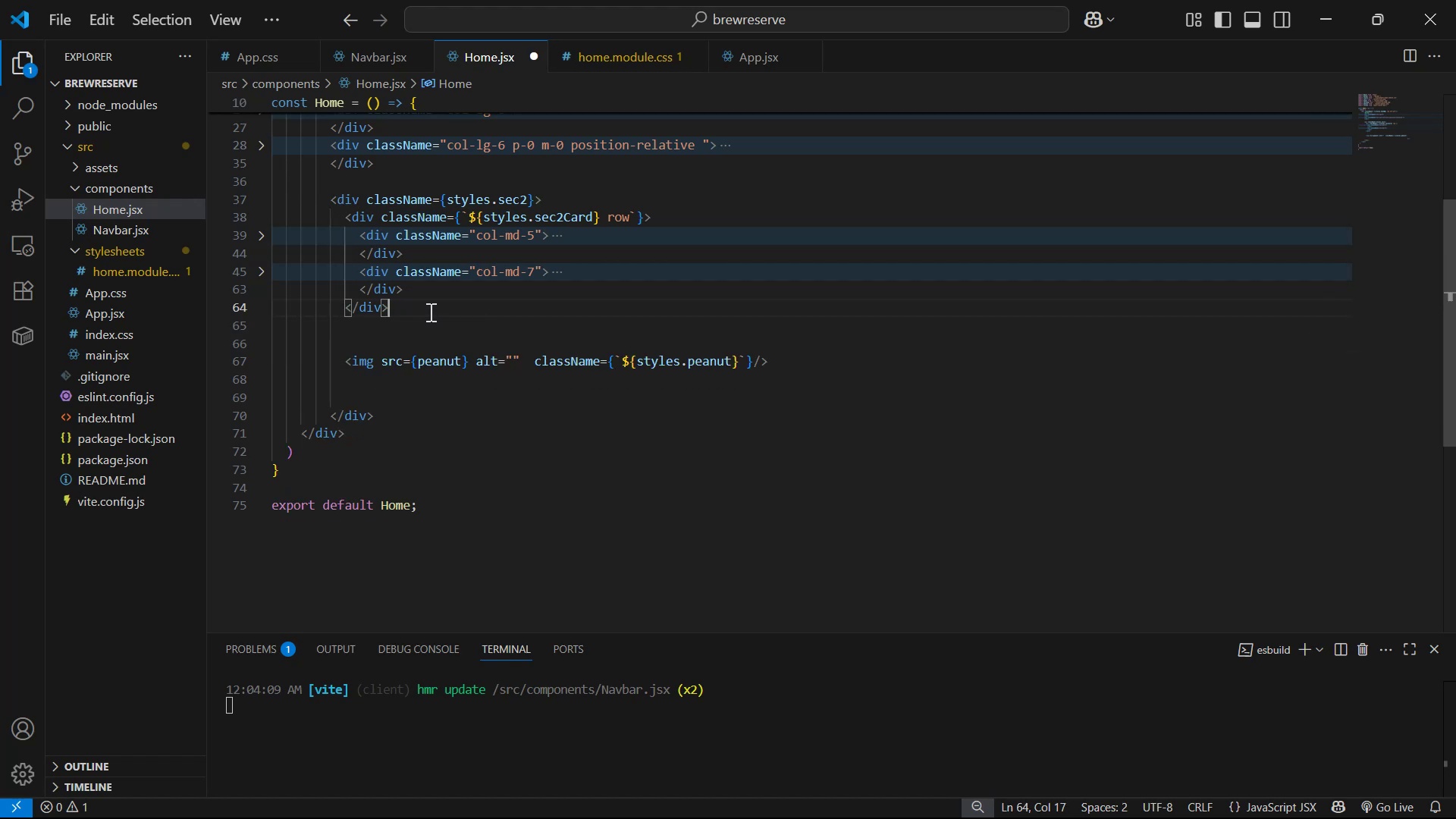 
scroll: coordinate [544, 447], scroll_direction: up, amount: 3.0
 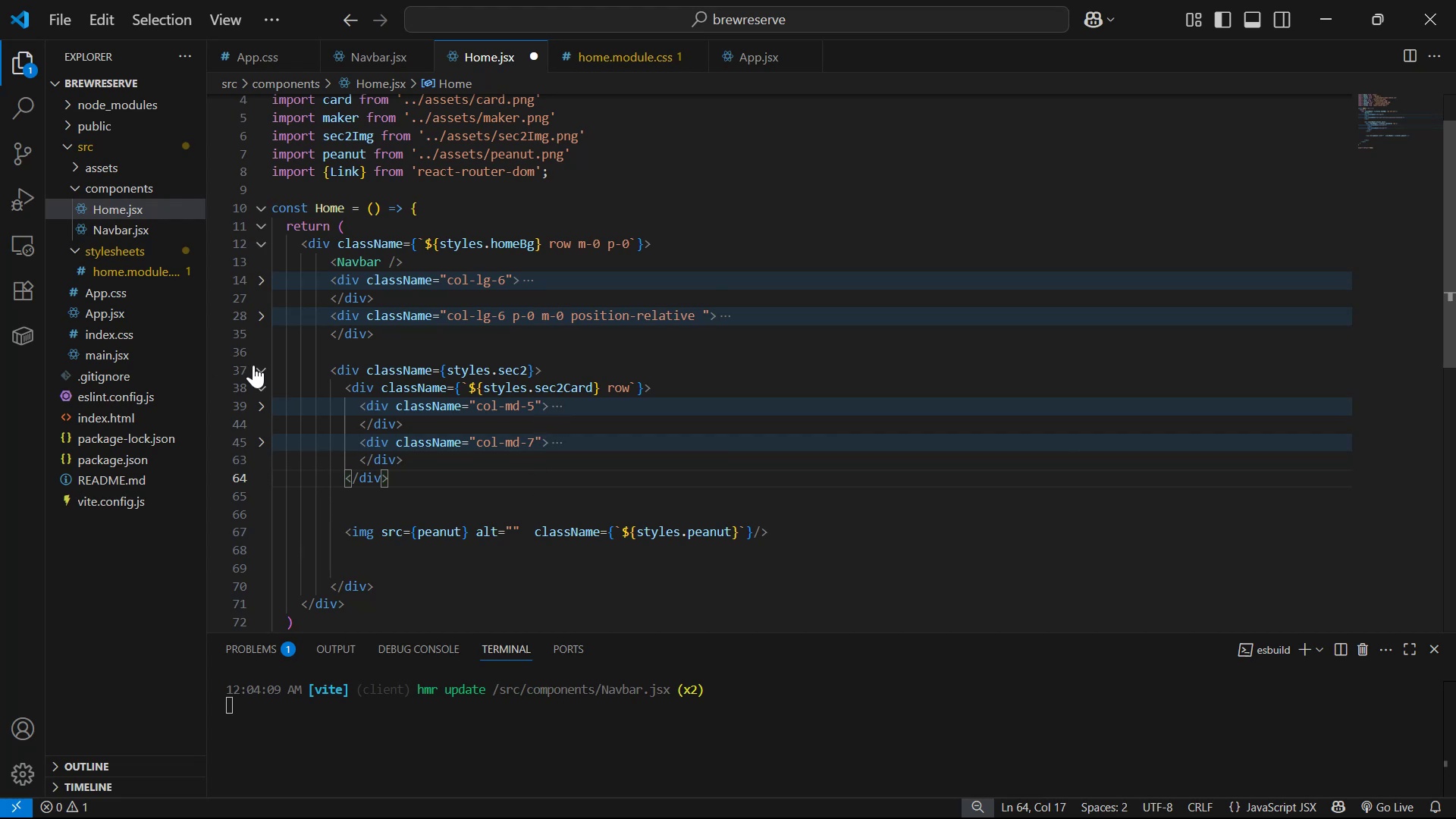 
left_click([419, 398])
 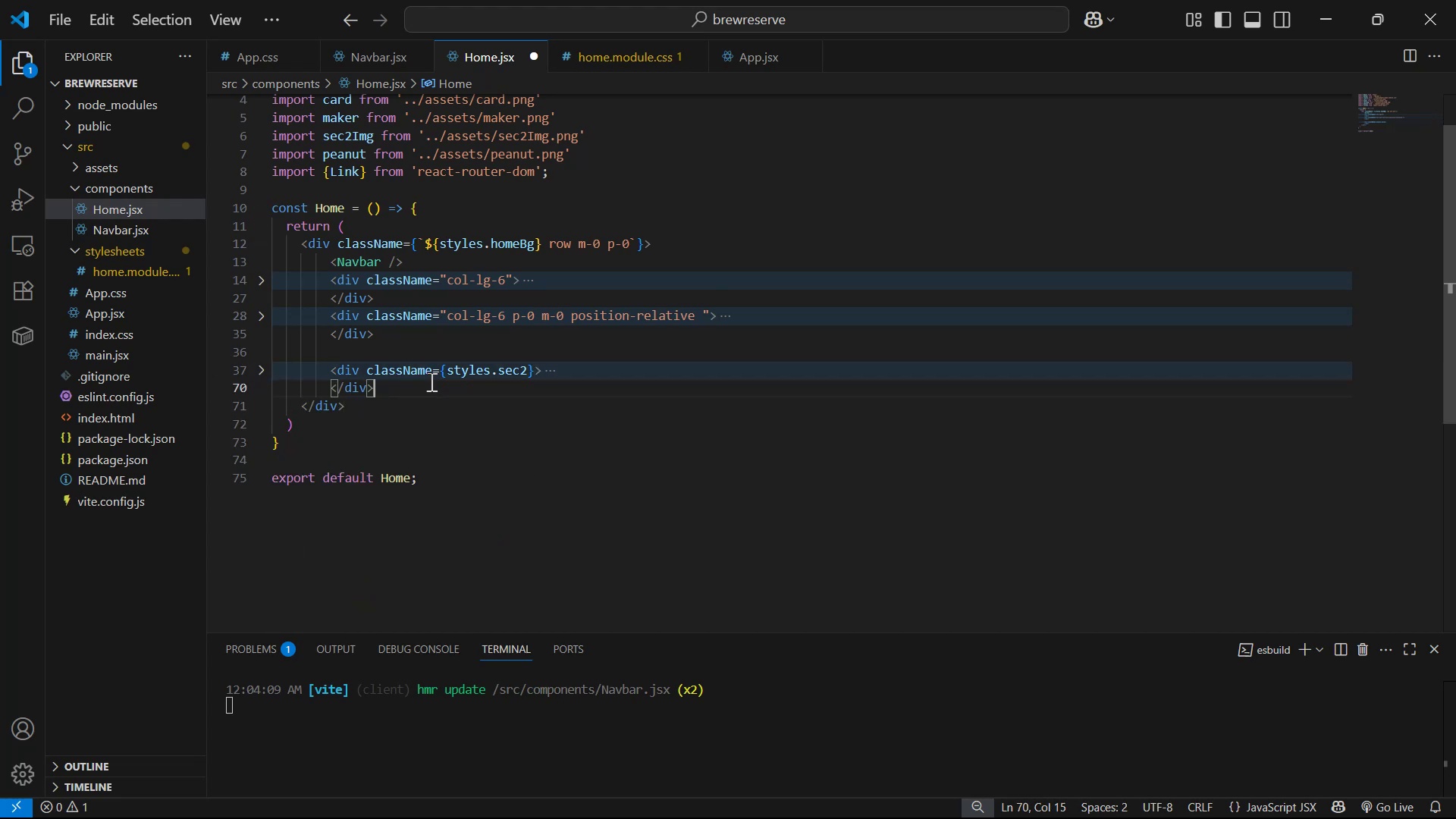 
key(Enter)
 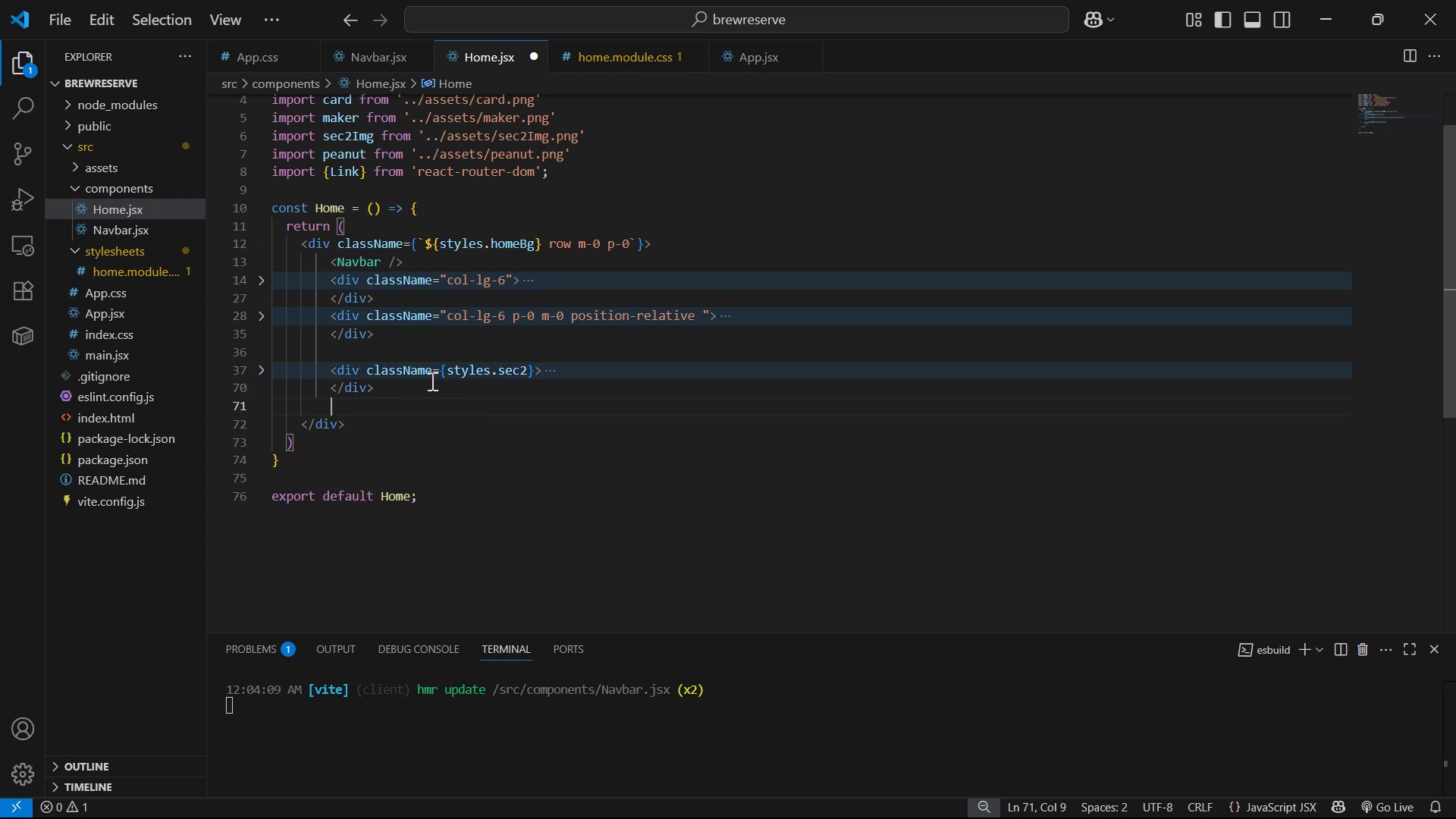 
key(Enter)
 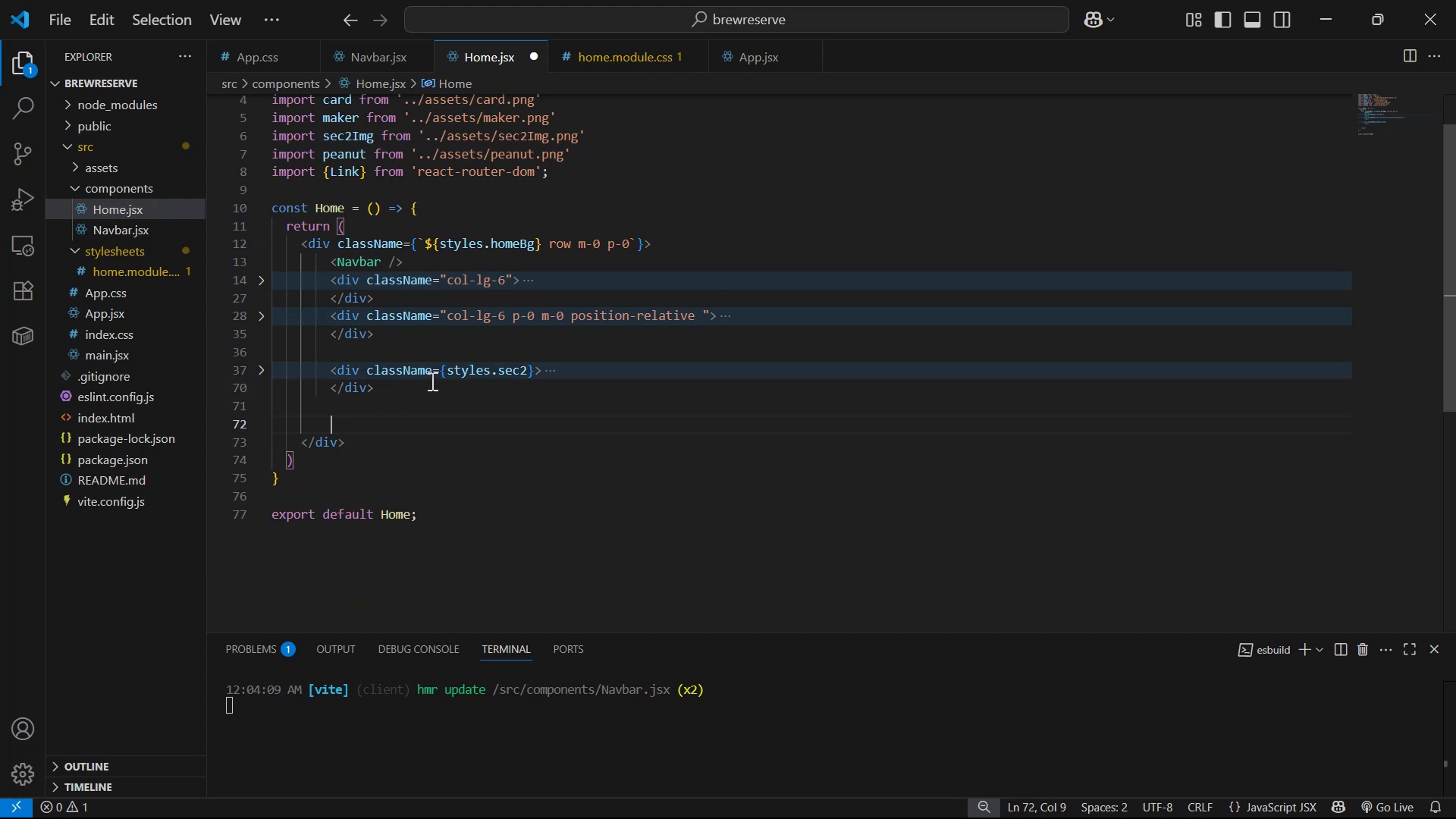 
key(Enter)
 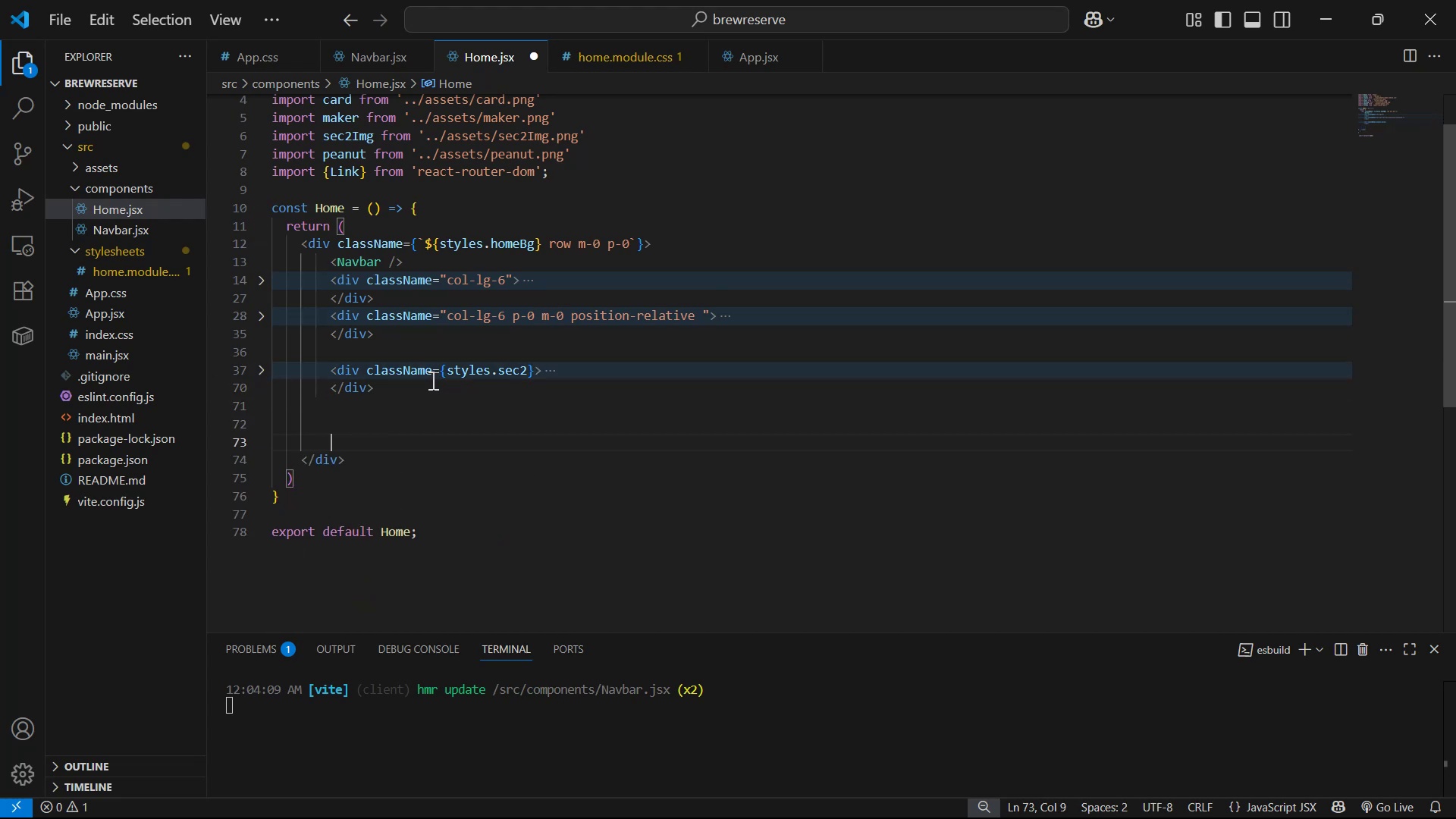 
key(ArrowUp)
 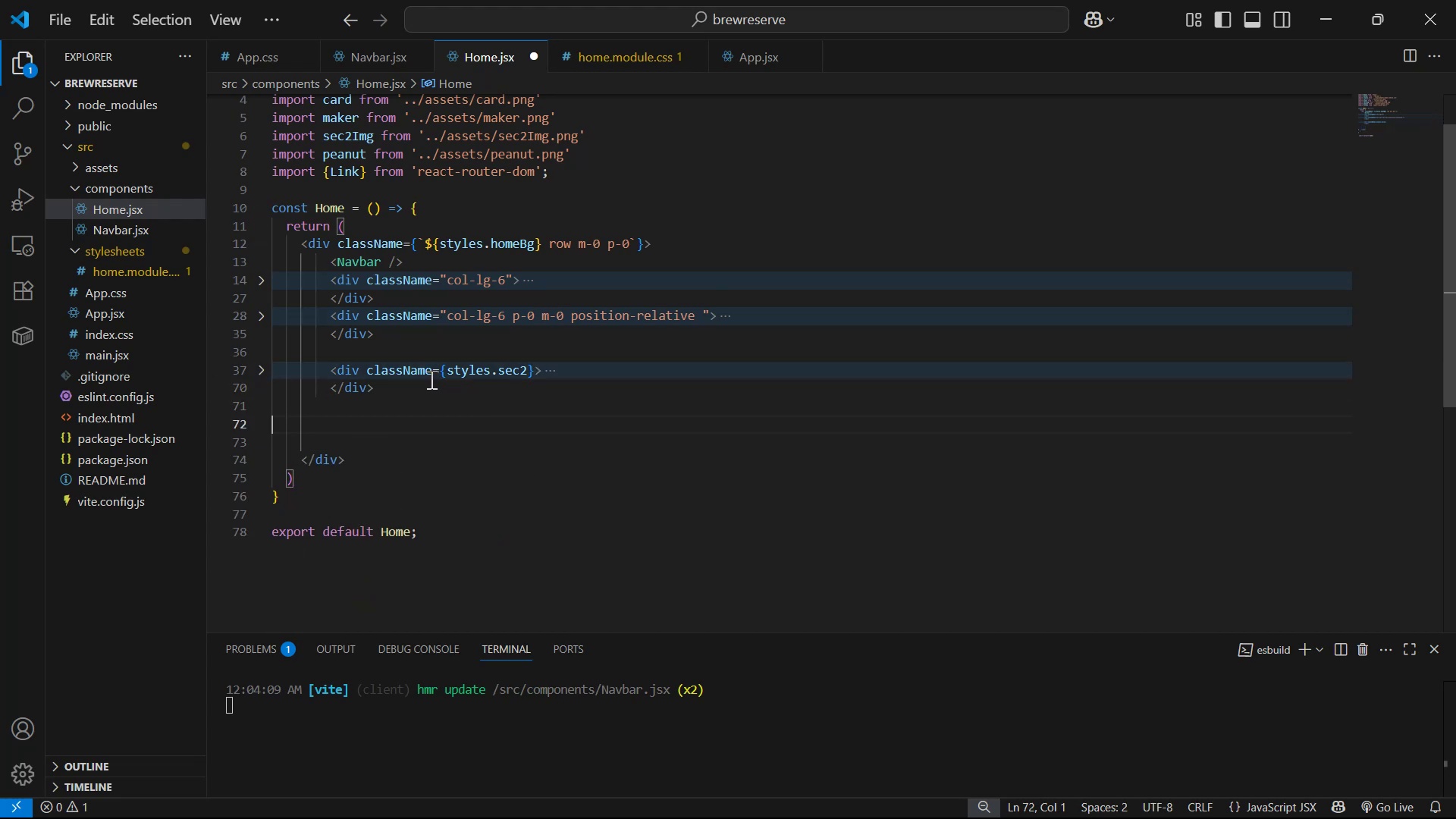 
key(ArrowUp)
 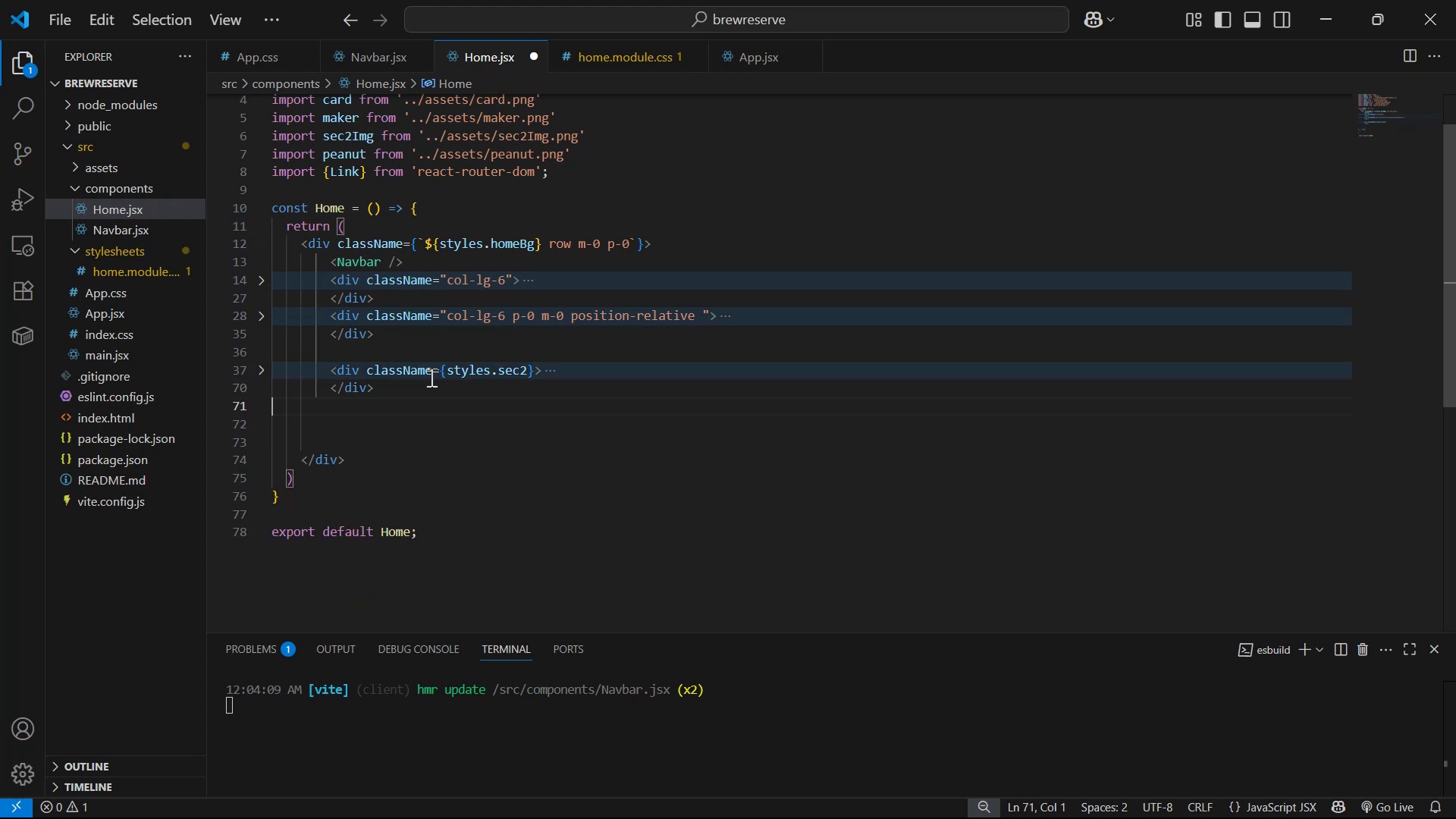 
key(Backspace)
 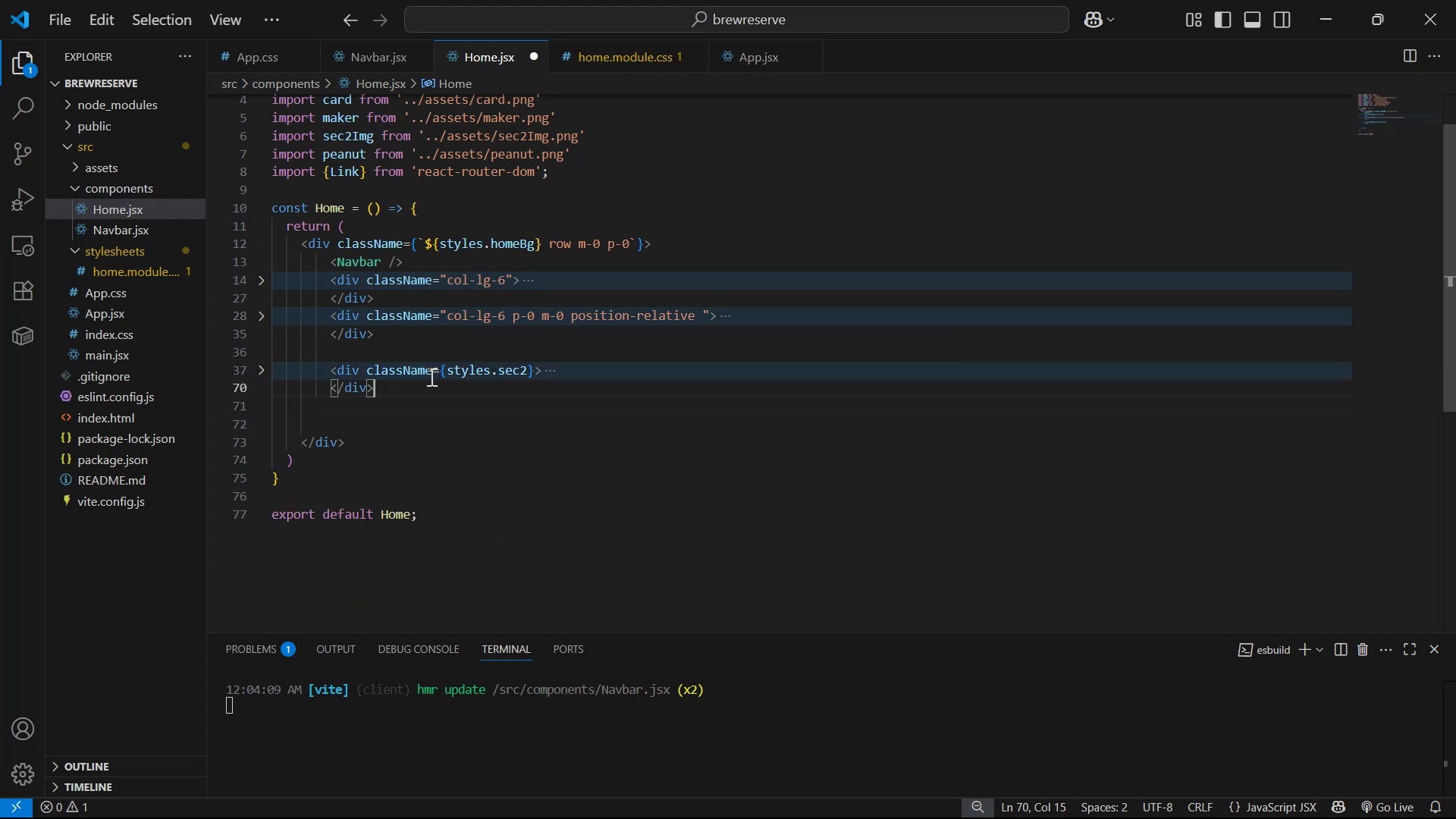 
key(Enter)
 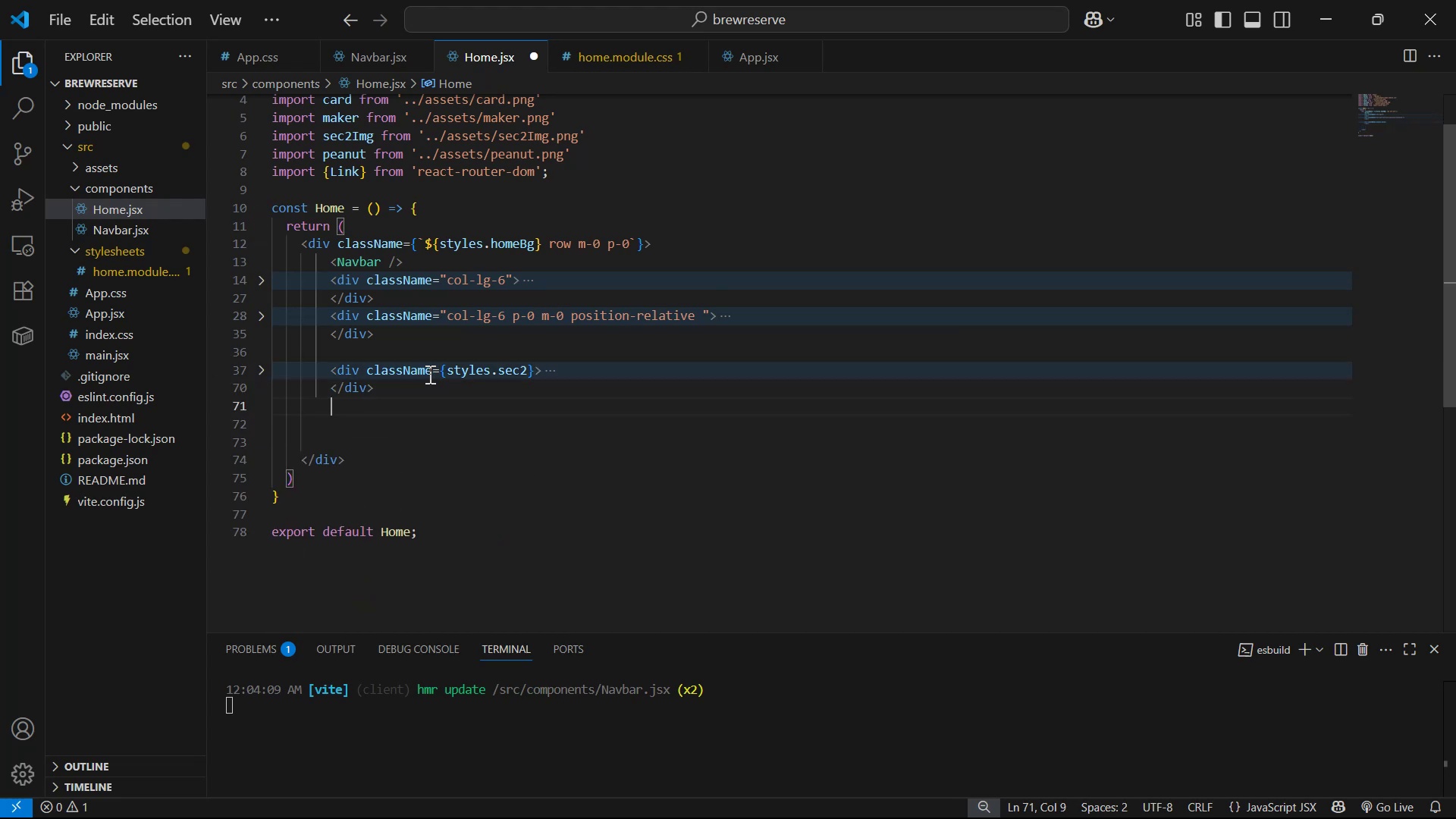 
key(Enter)
 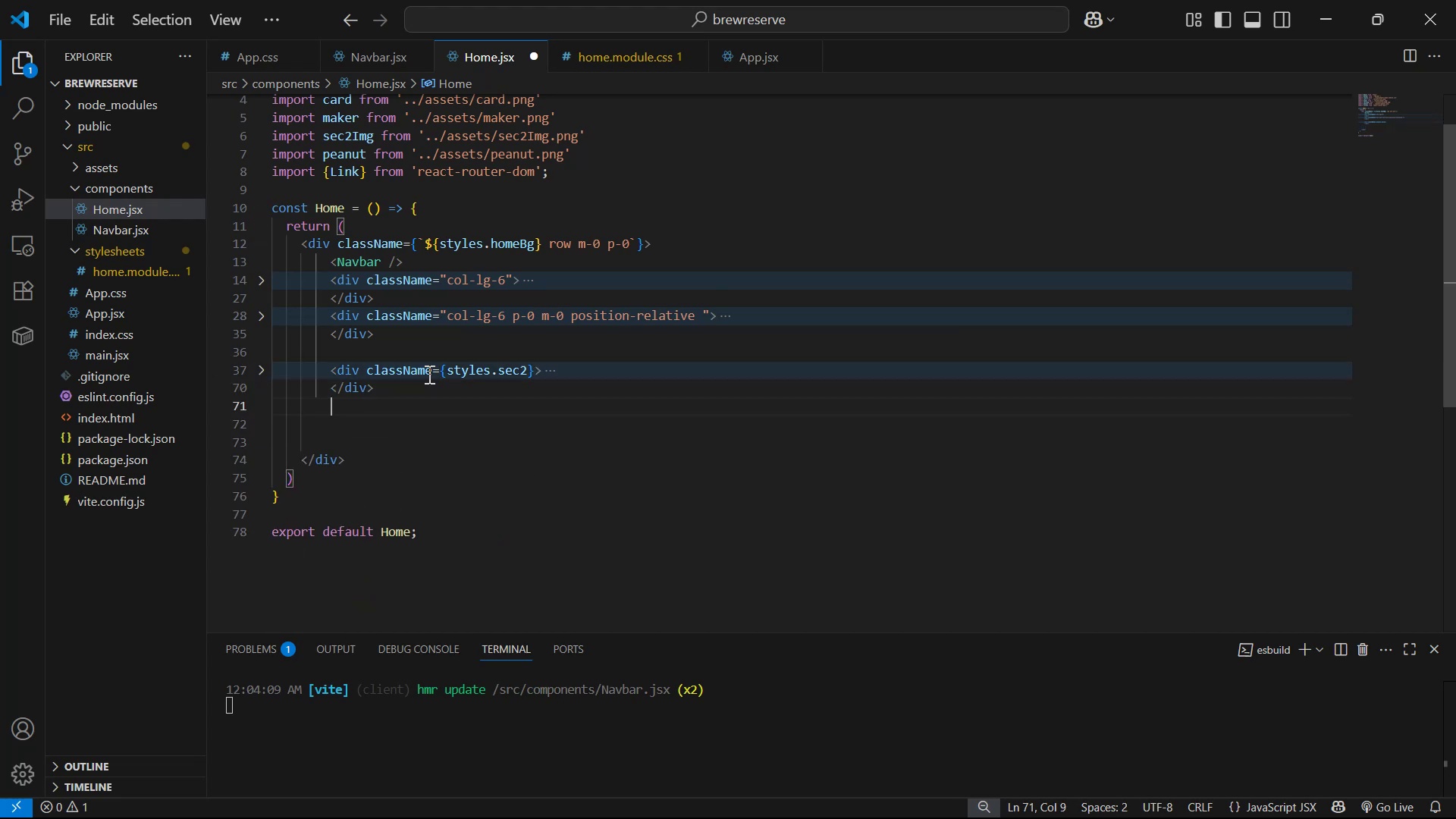 
key(Enter)
 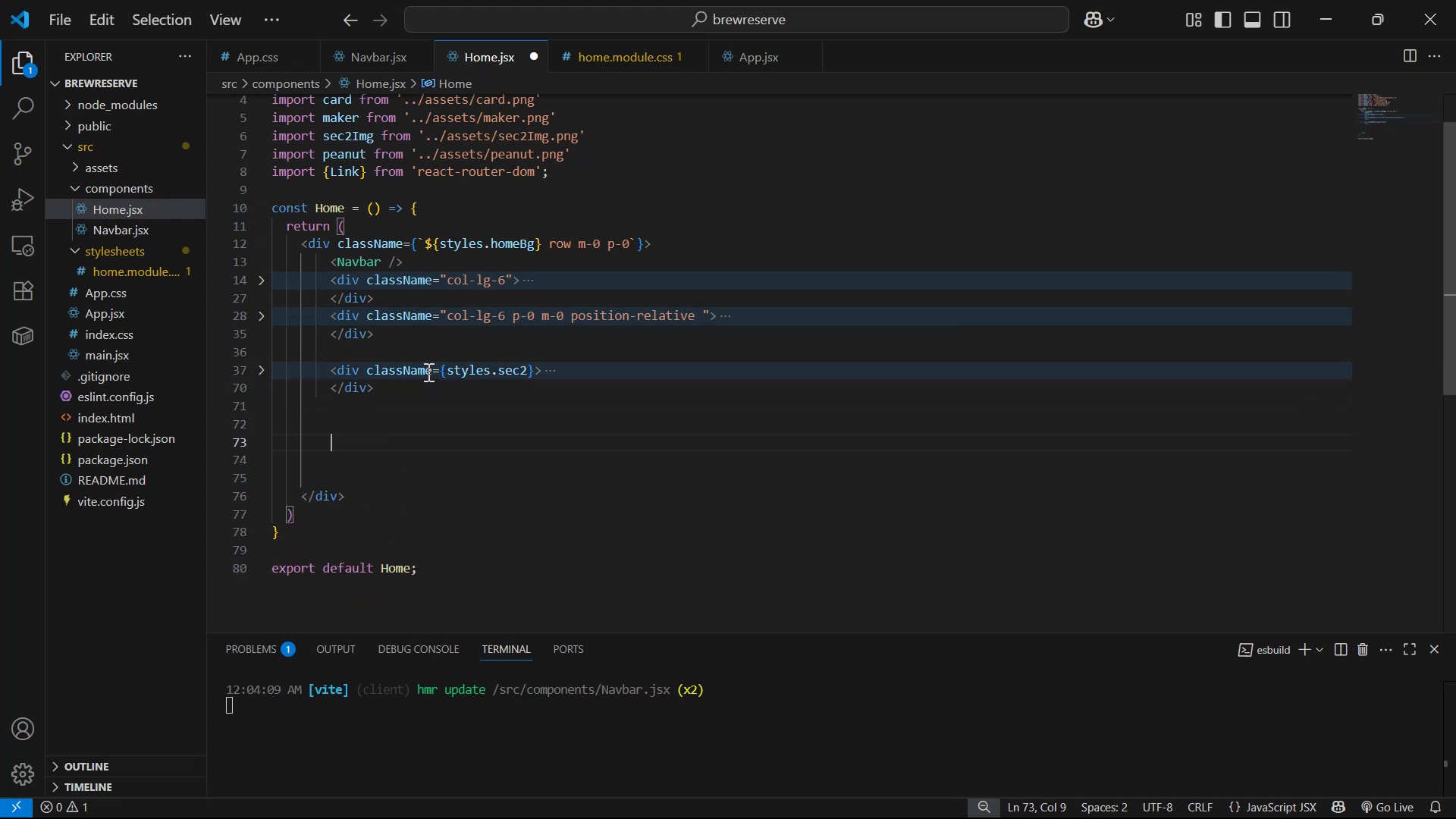 
type(div)
 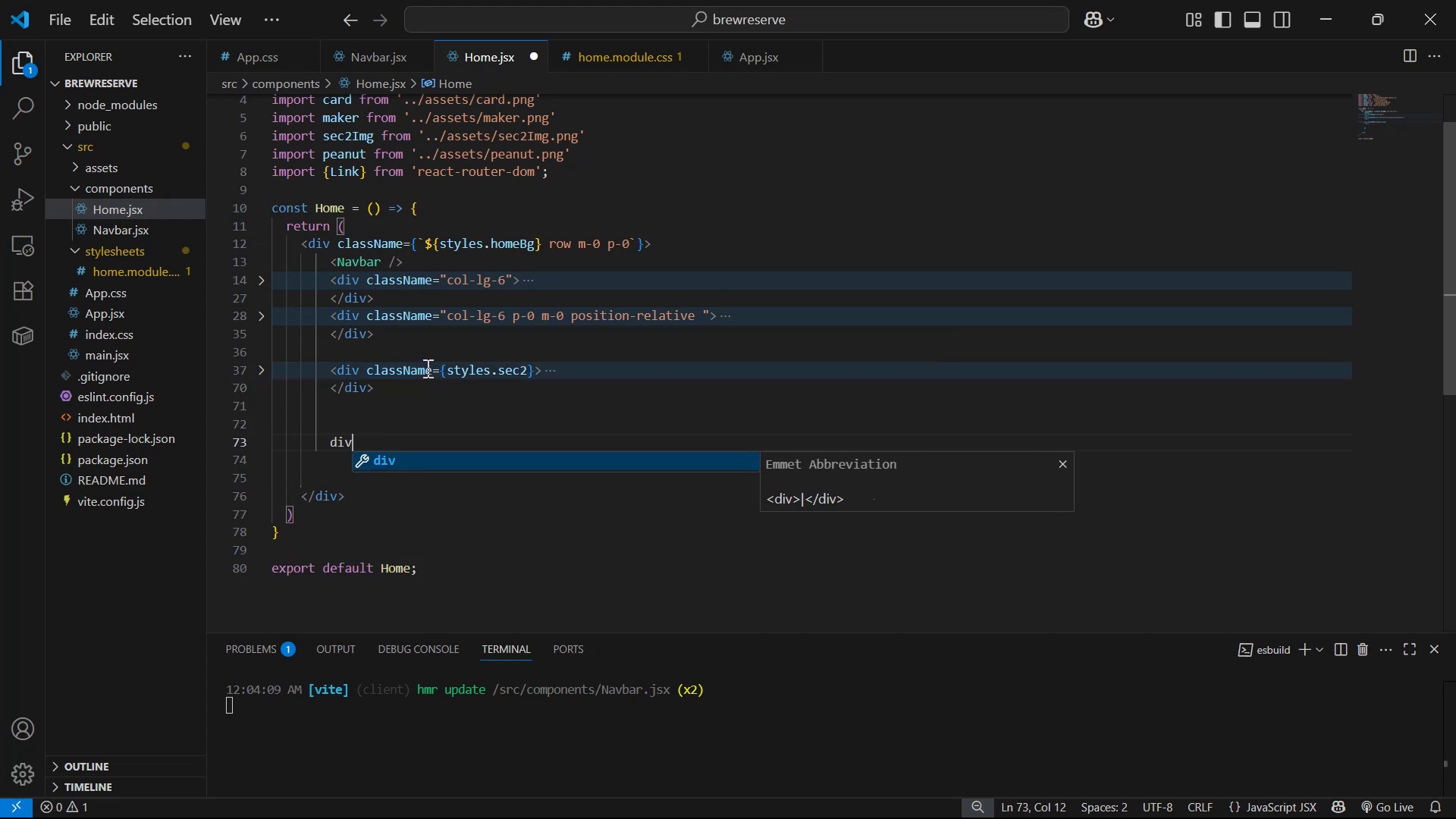 
key(Enter)
 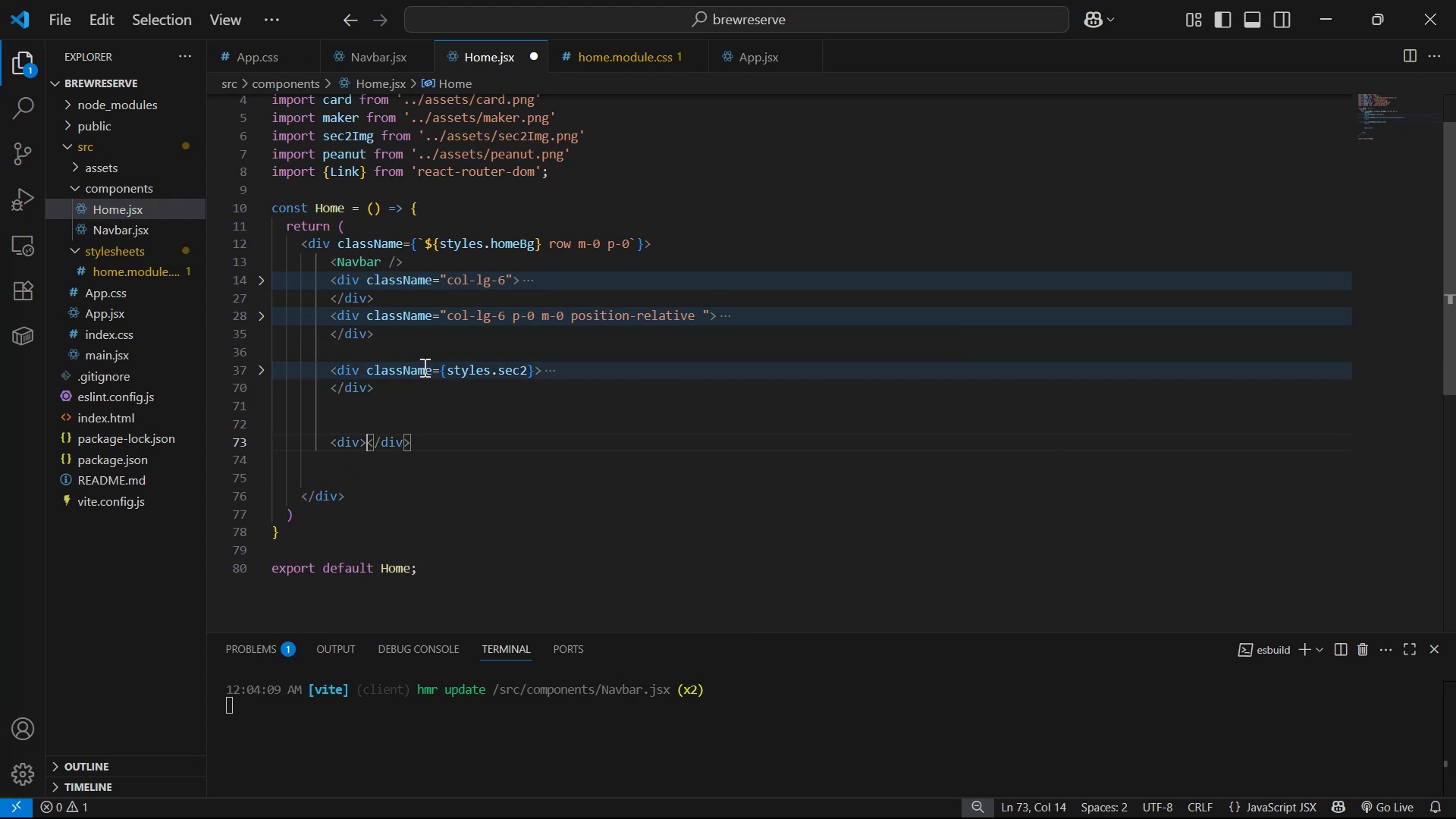 
key(Enter)
 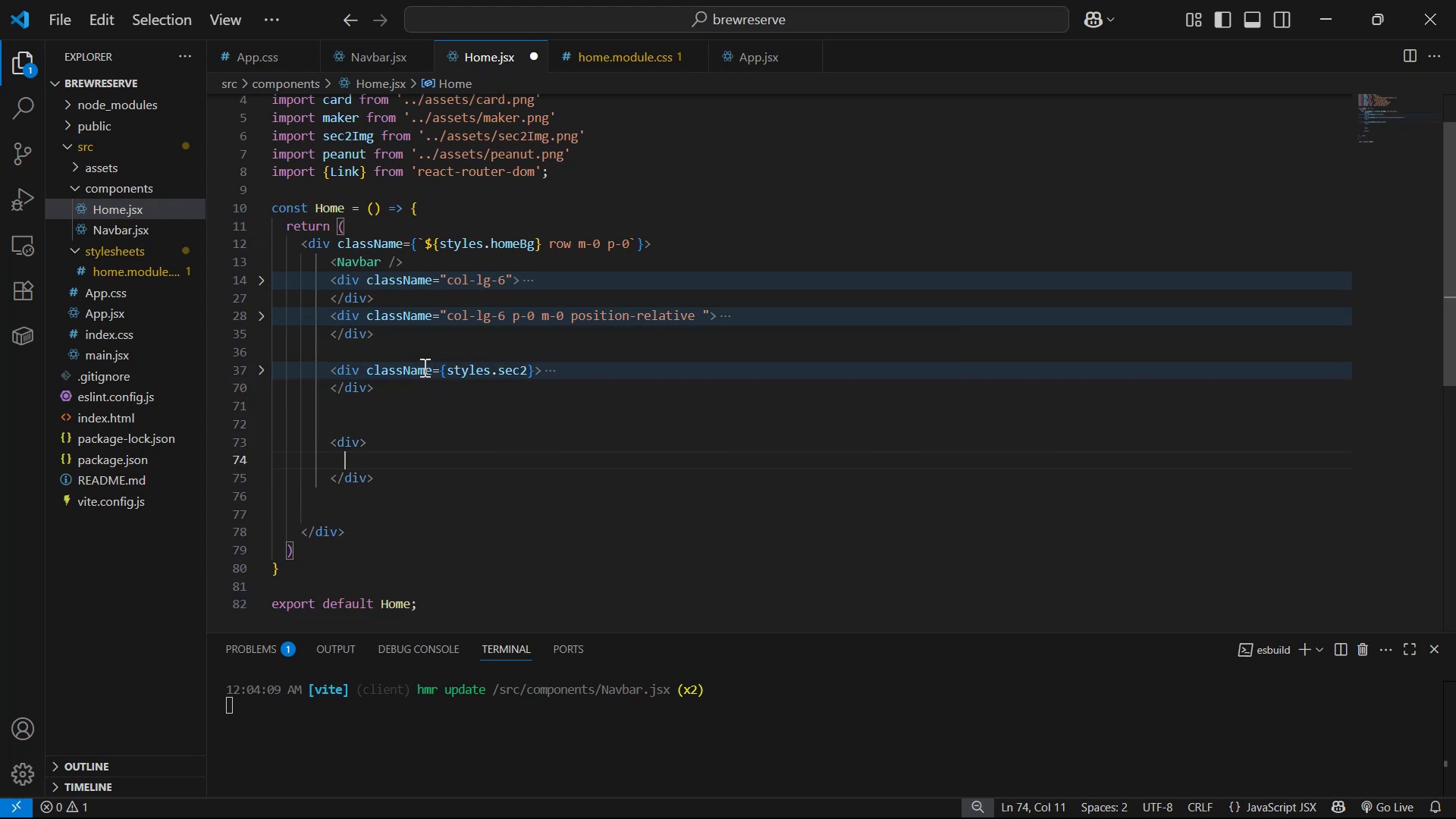 
key(ArrowDown)
 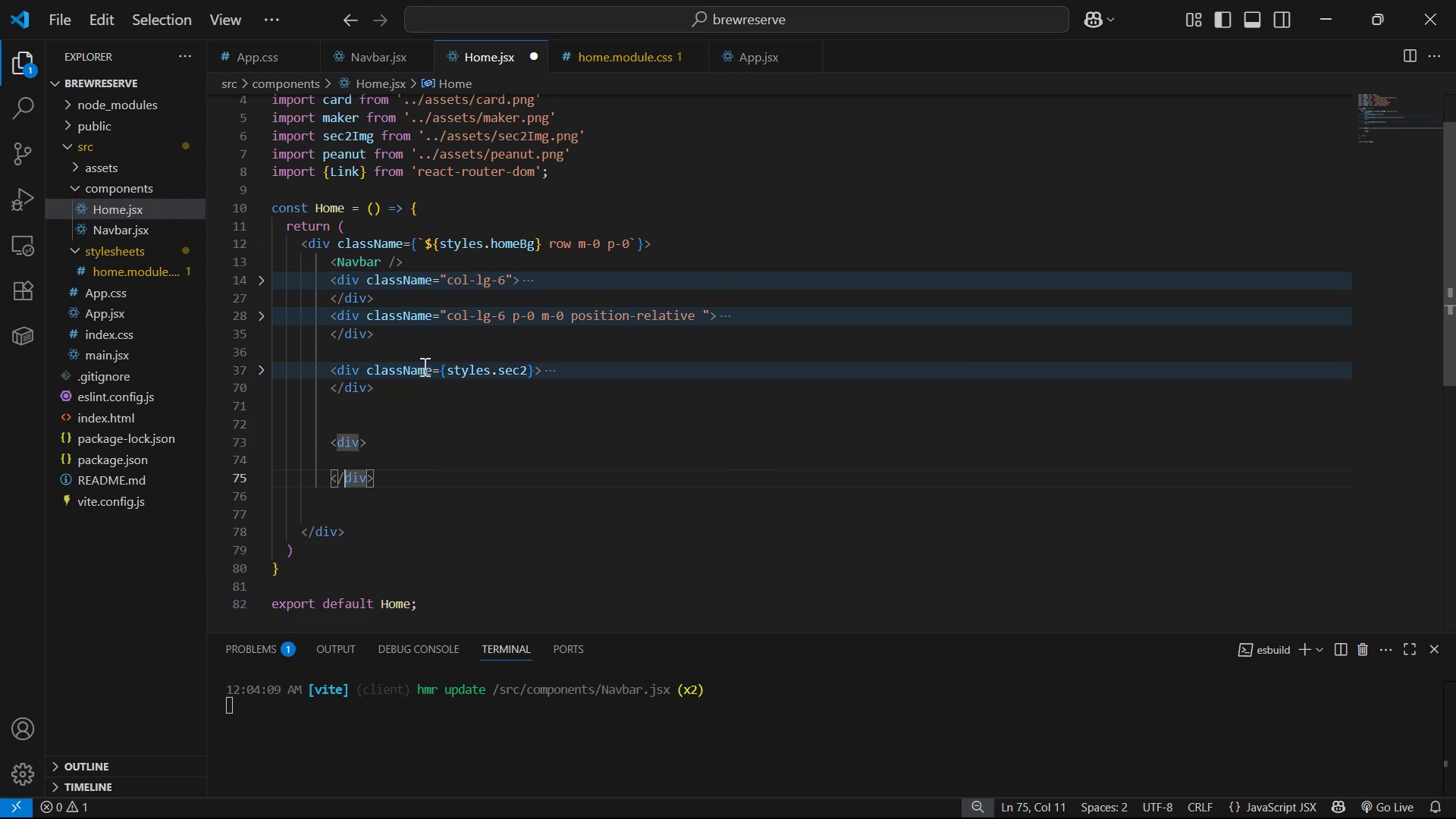 
key(ArrowUp)
 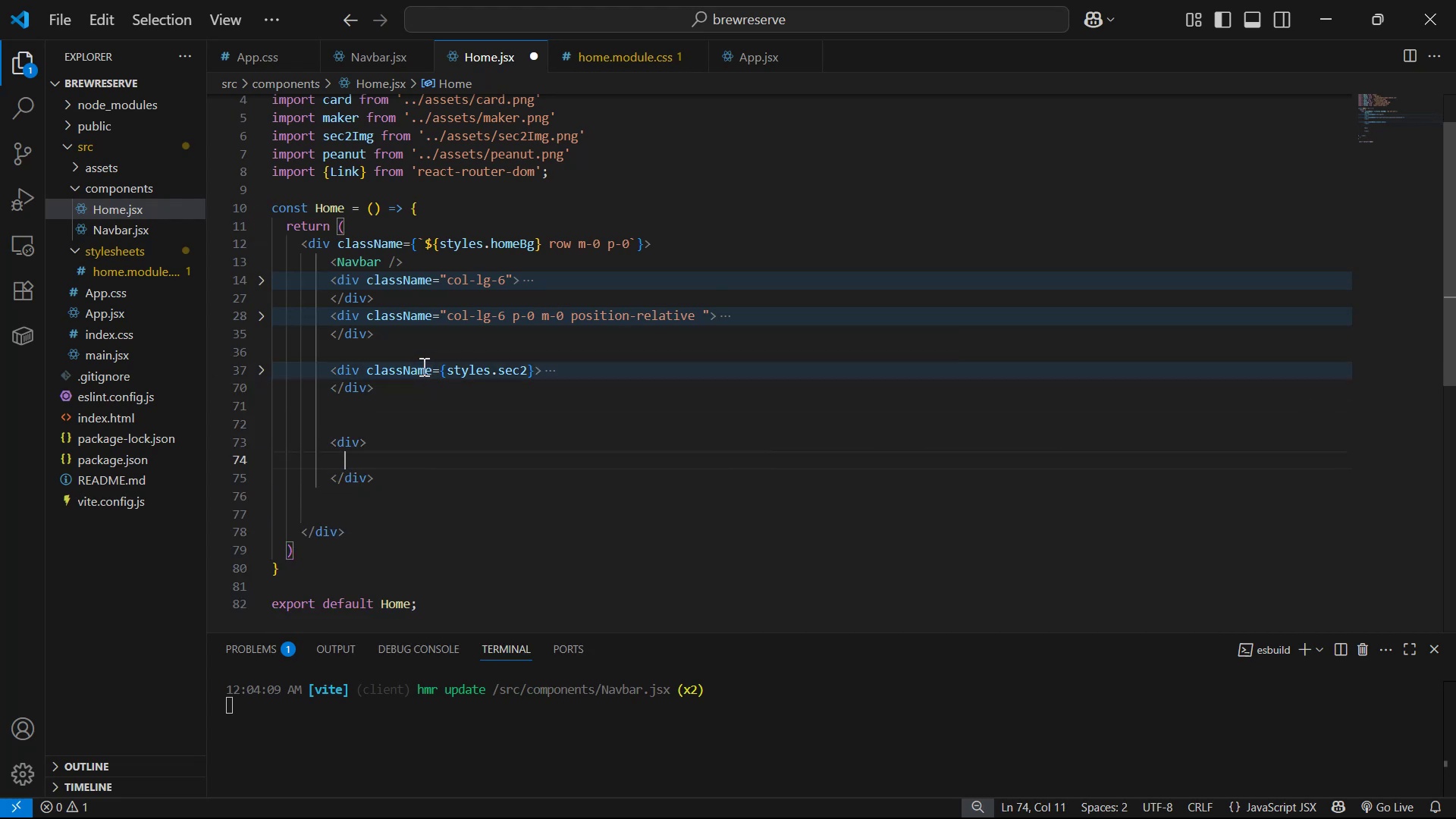 
key(ArrowUp)
 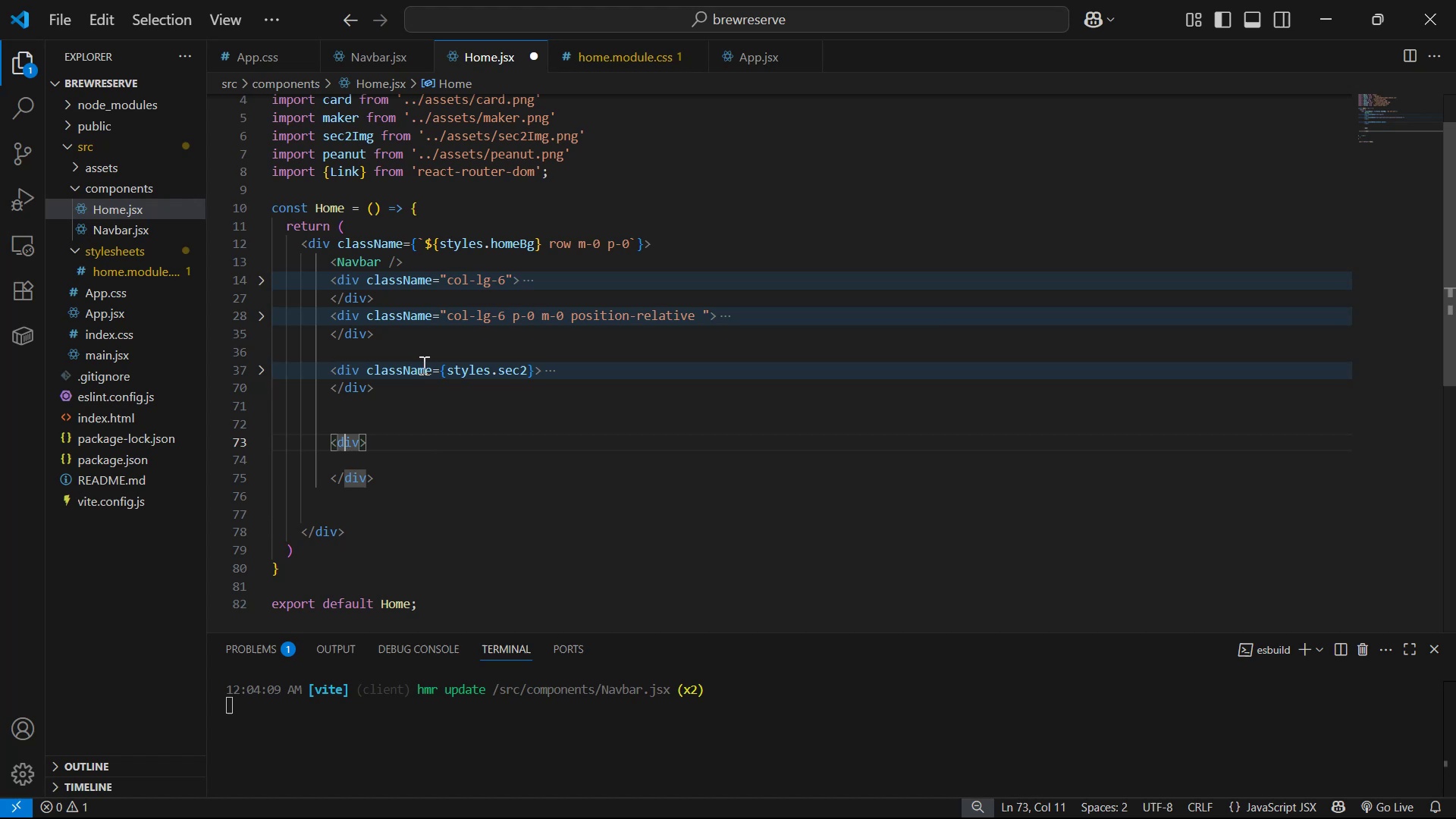 
key(ArrowRight)
 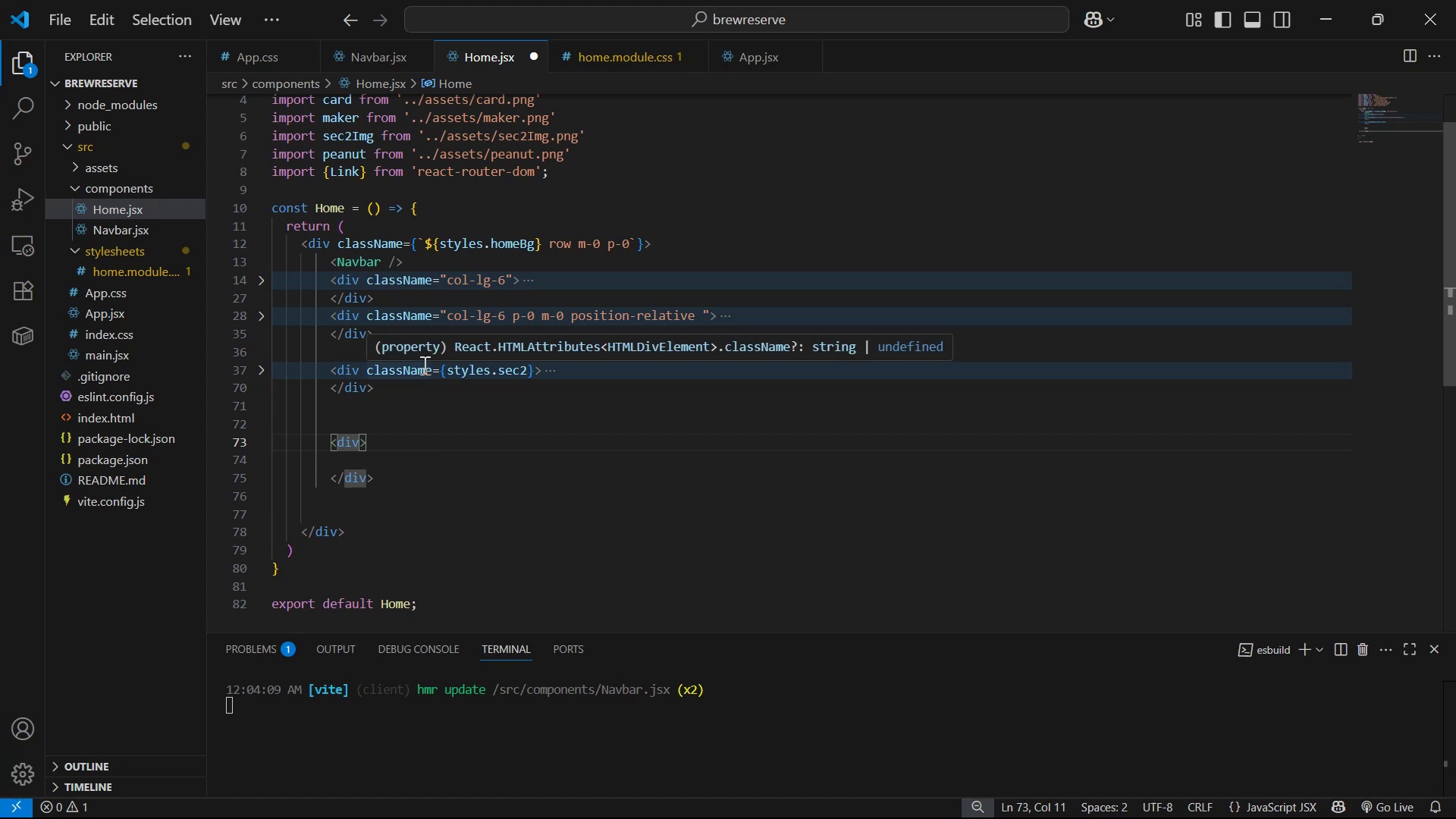 
key(ArrowRight)
 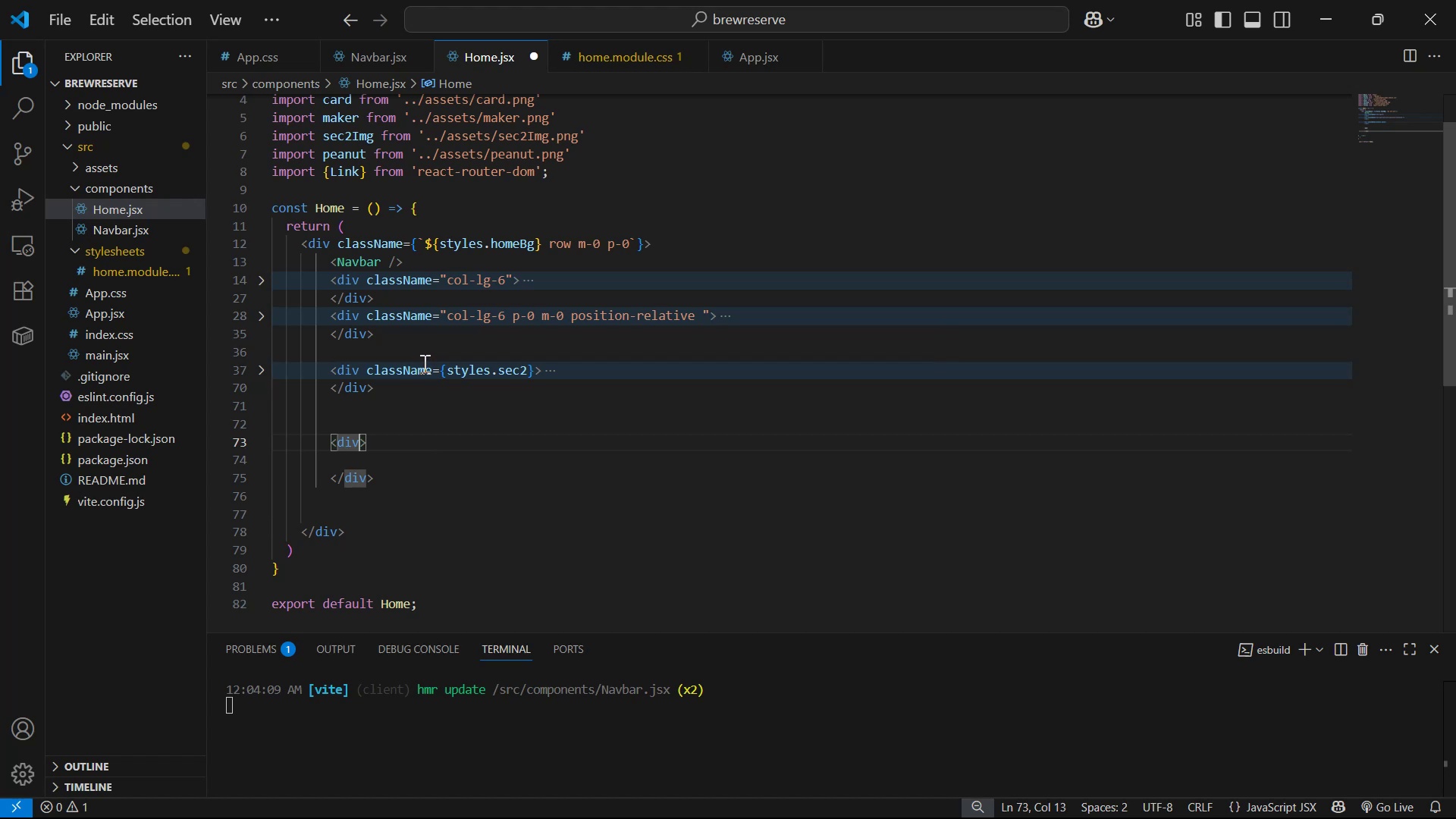 
type( cla)
 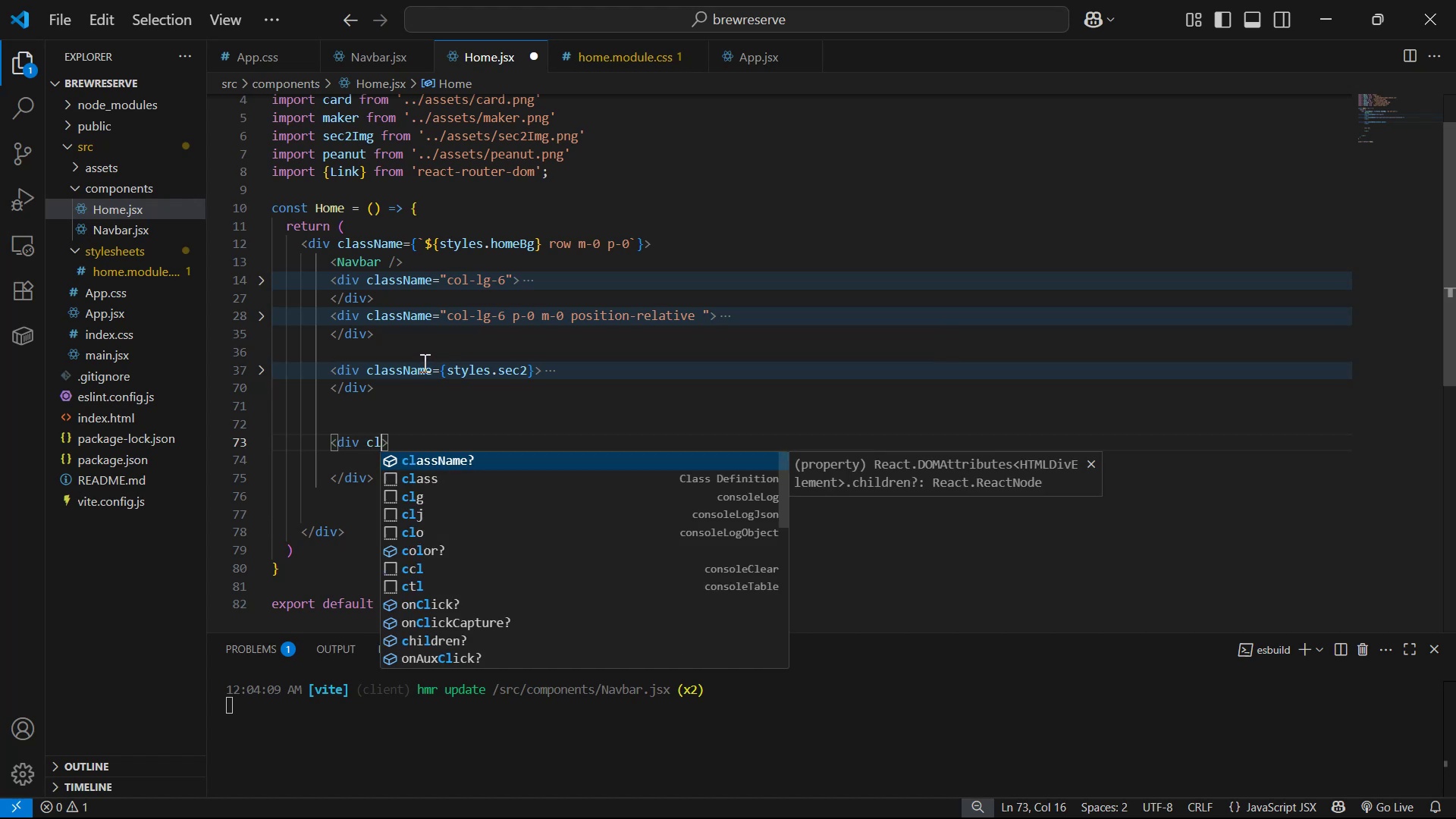 
key(Enter)
 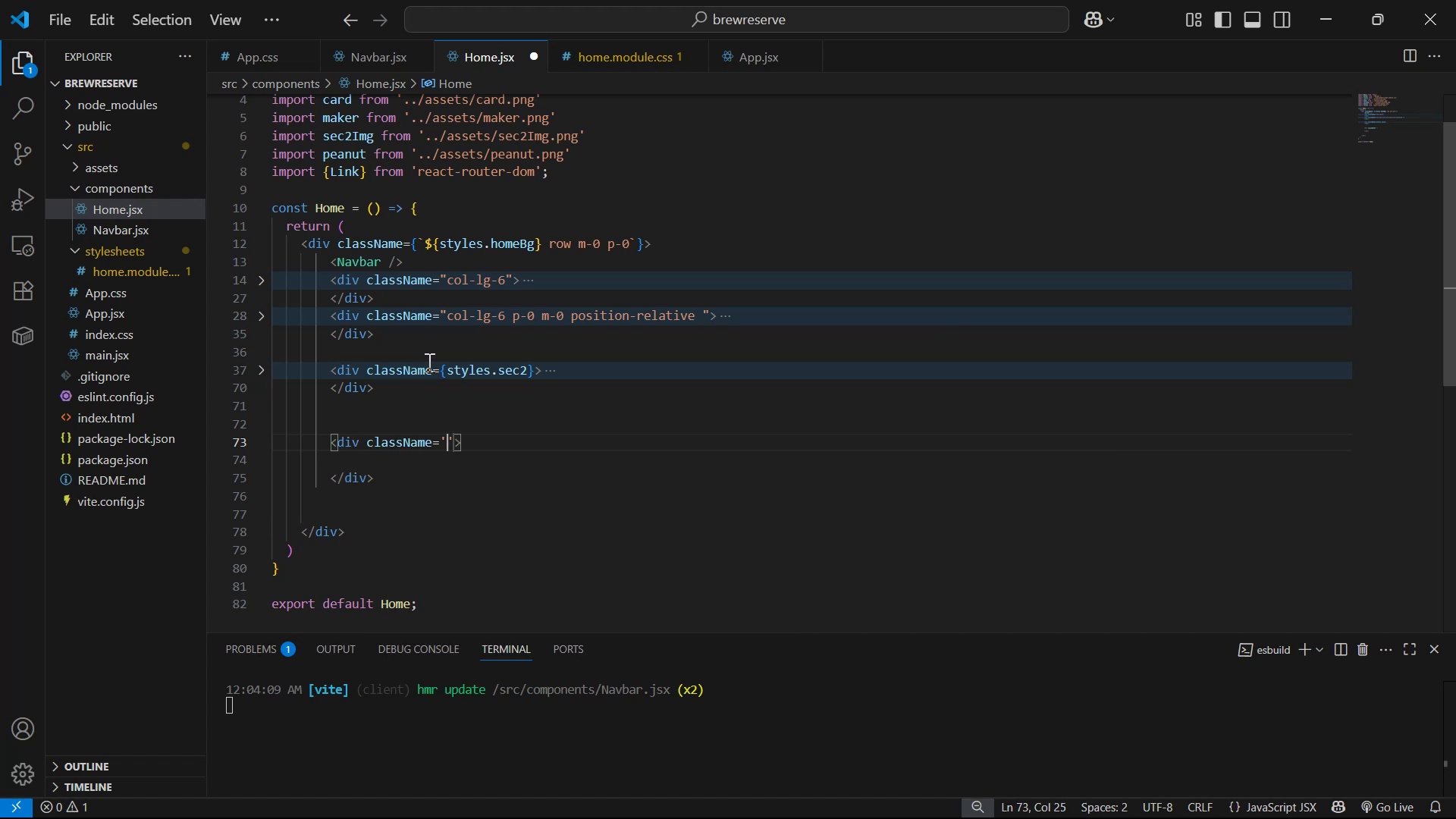 
key(ArrowRight)
 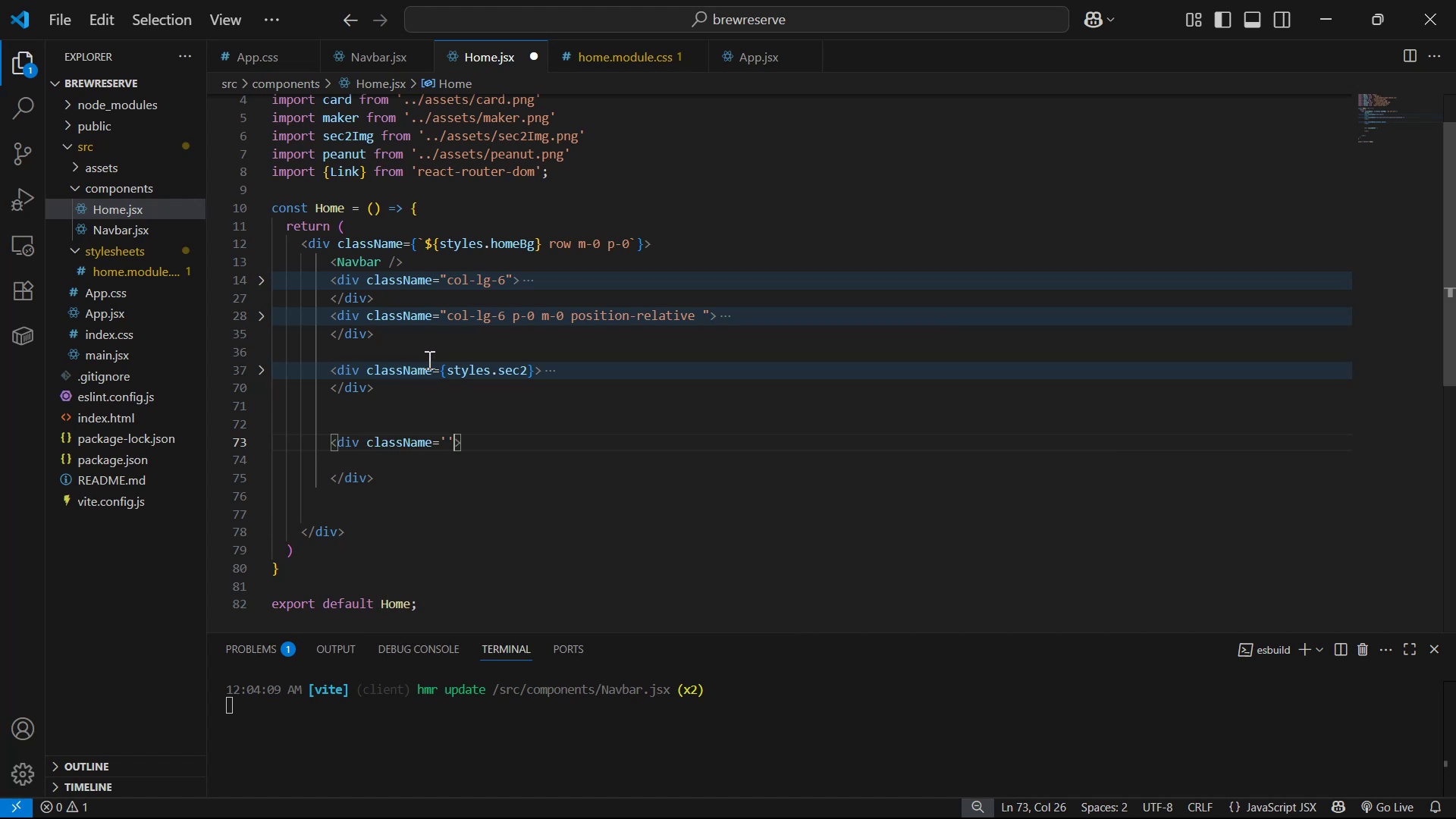 
key(Backspace)
key(Backspace)
type({sty)
 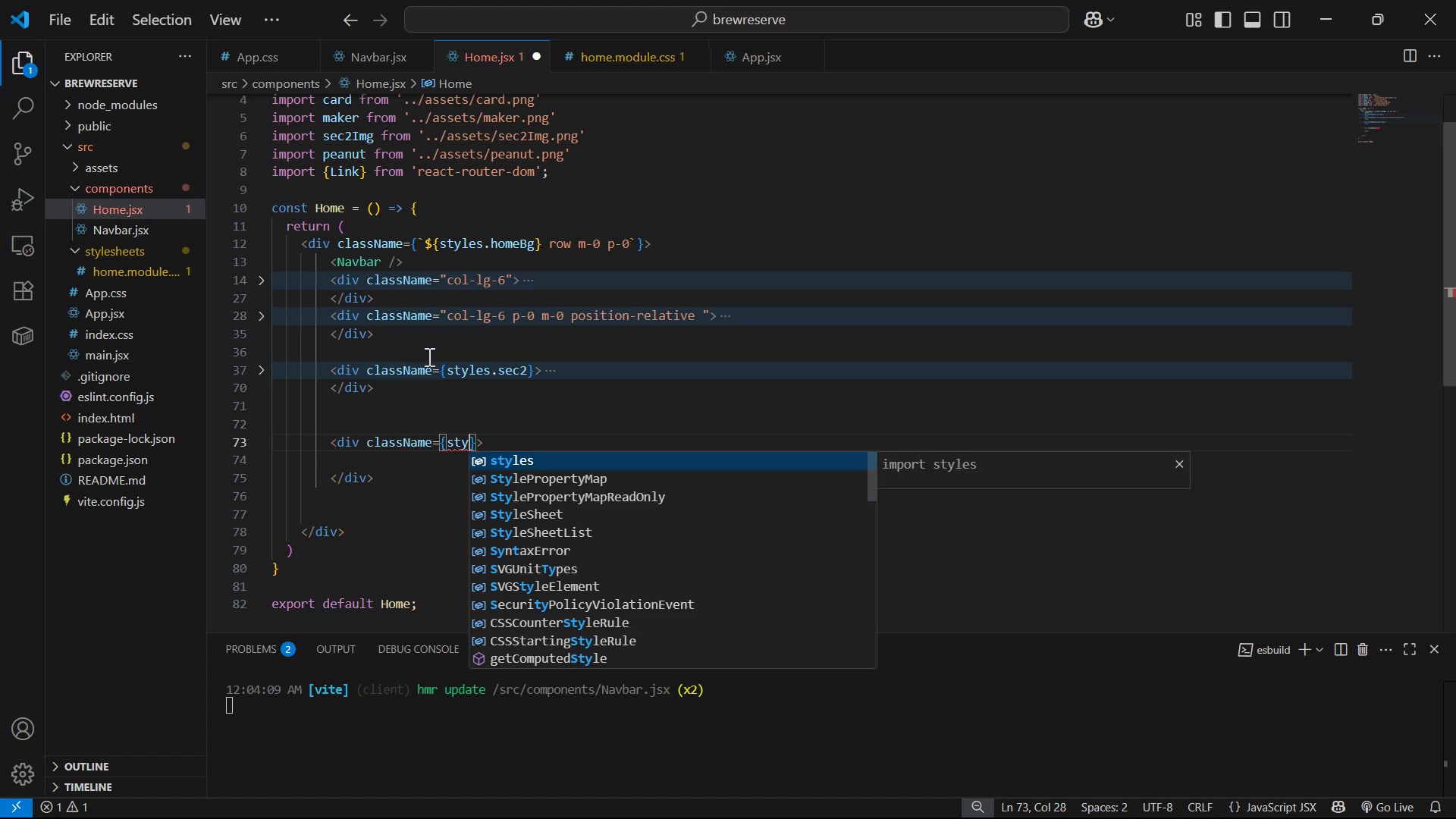 
 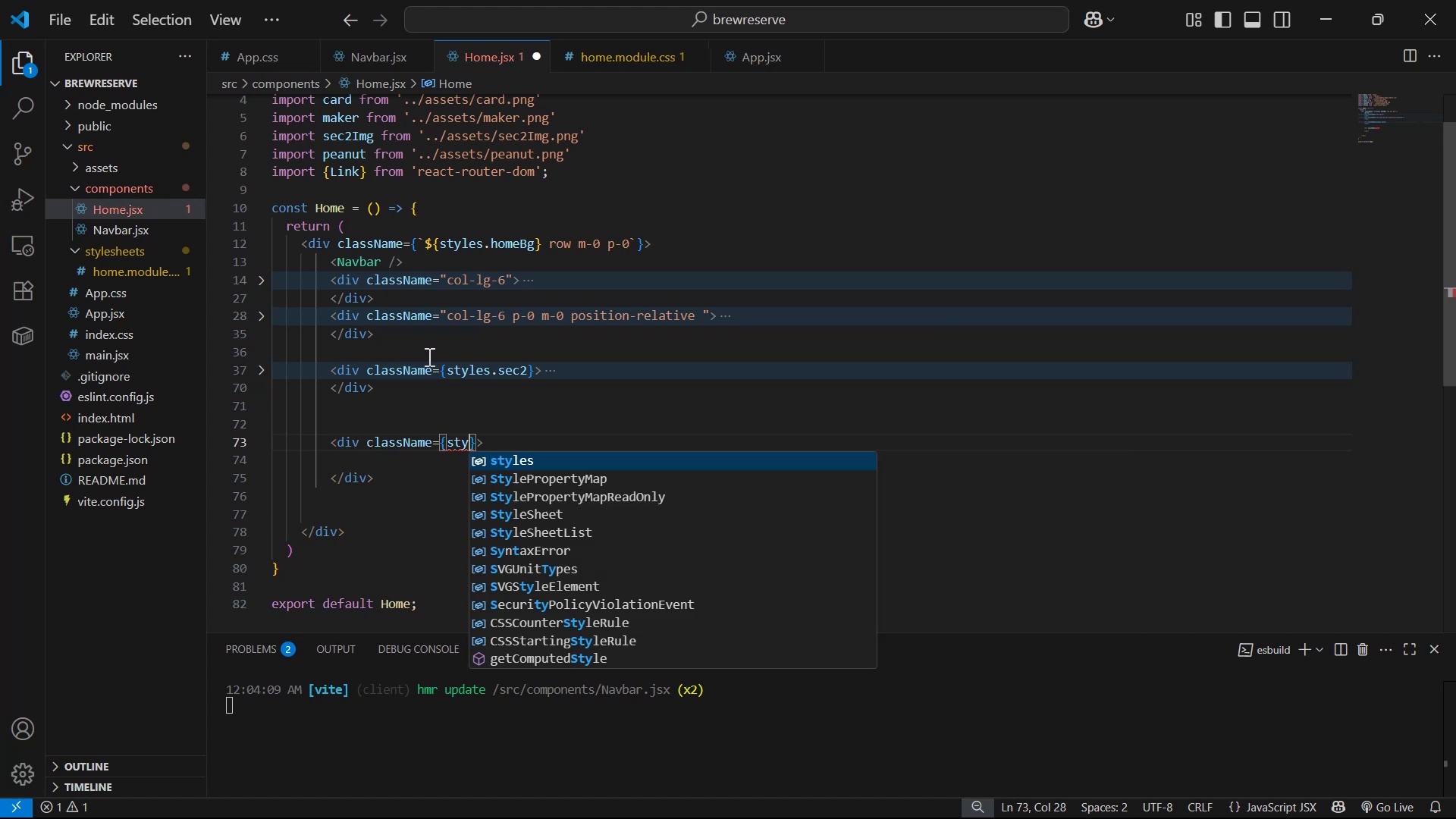 
key(Enter)
 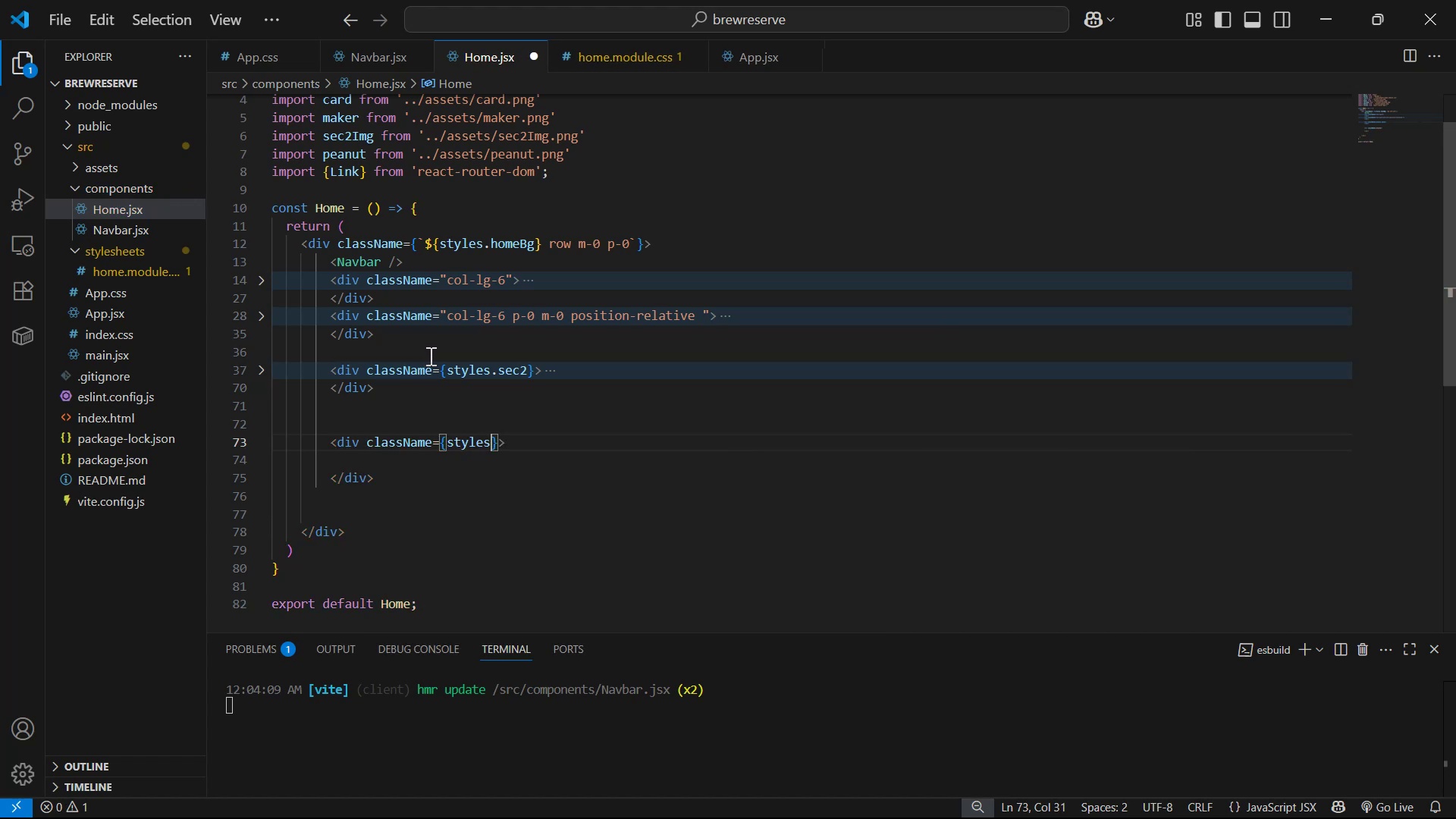 
type(.sec3)
 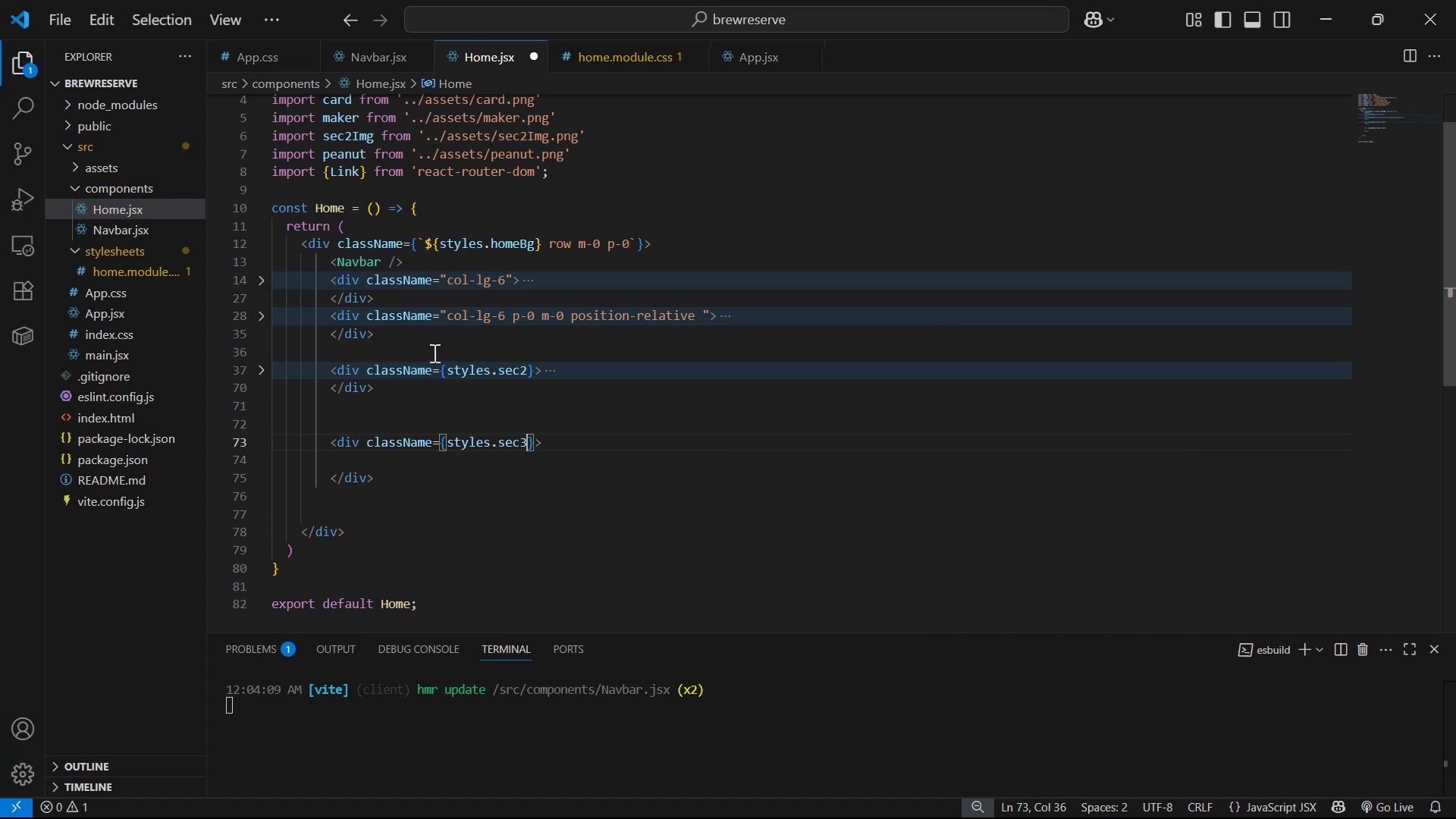 
key(Control+S)
 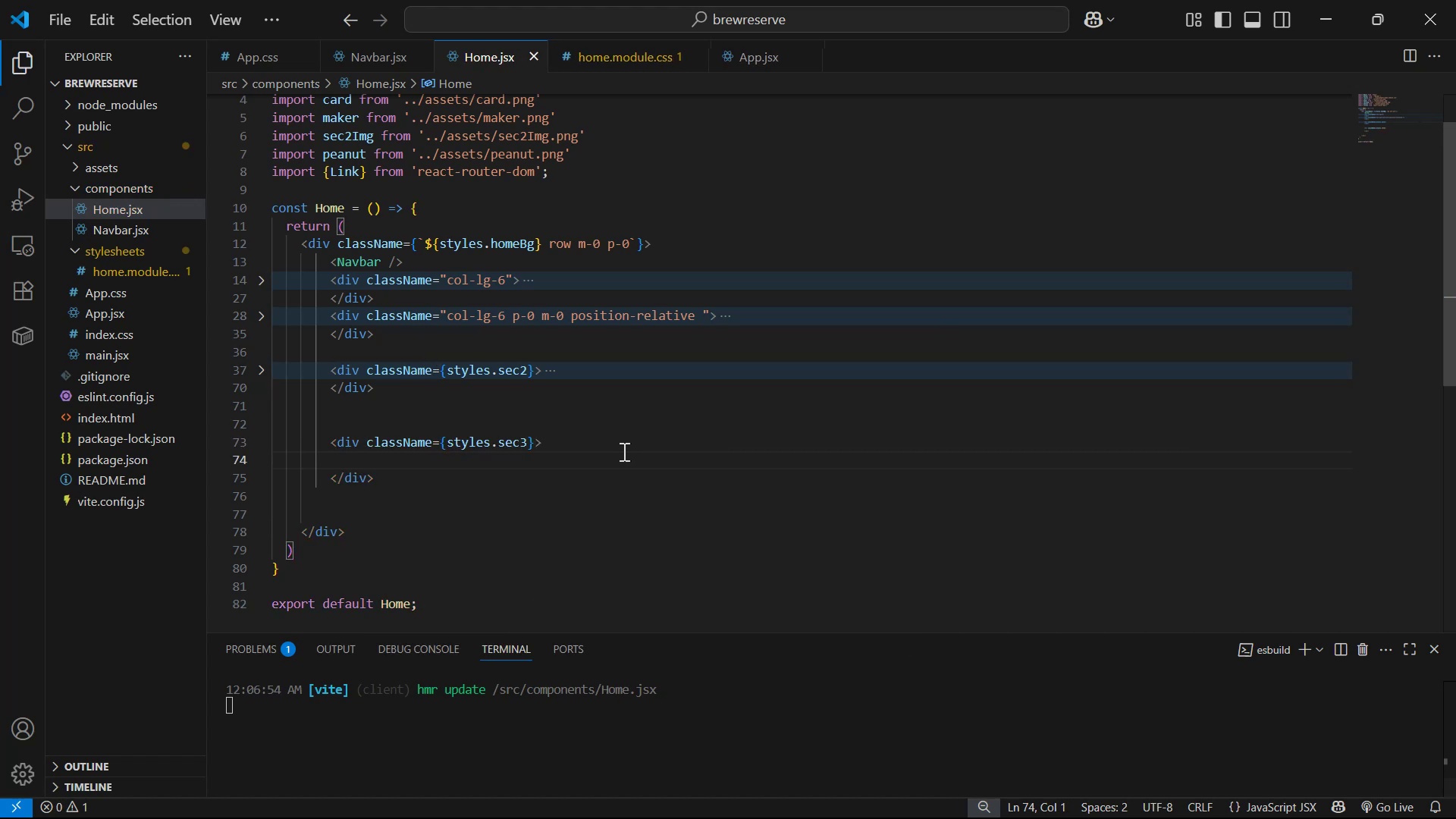 
key(Backspace)
 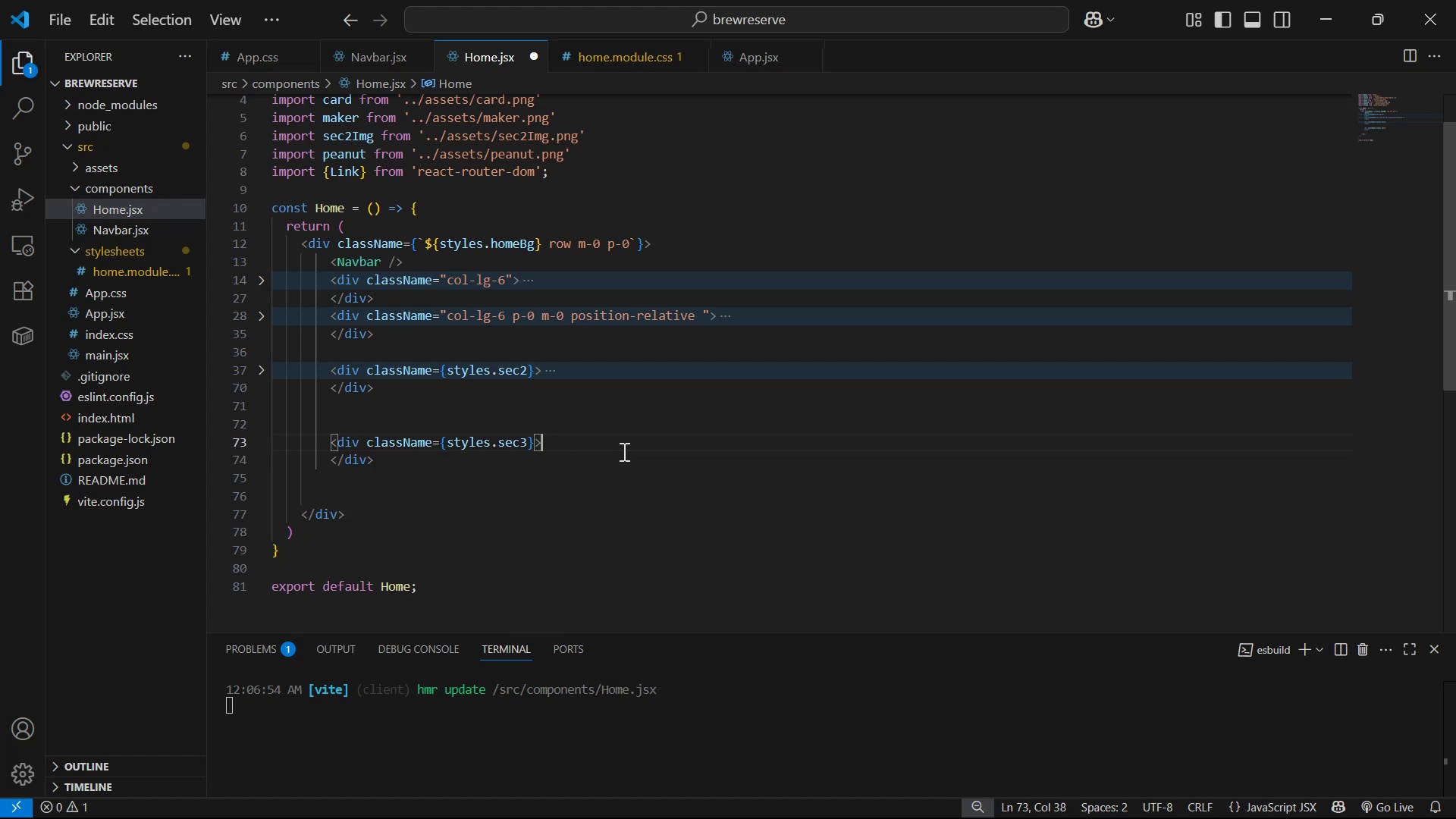 
key(Enter)
 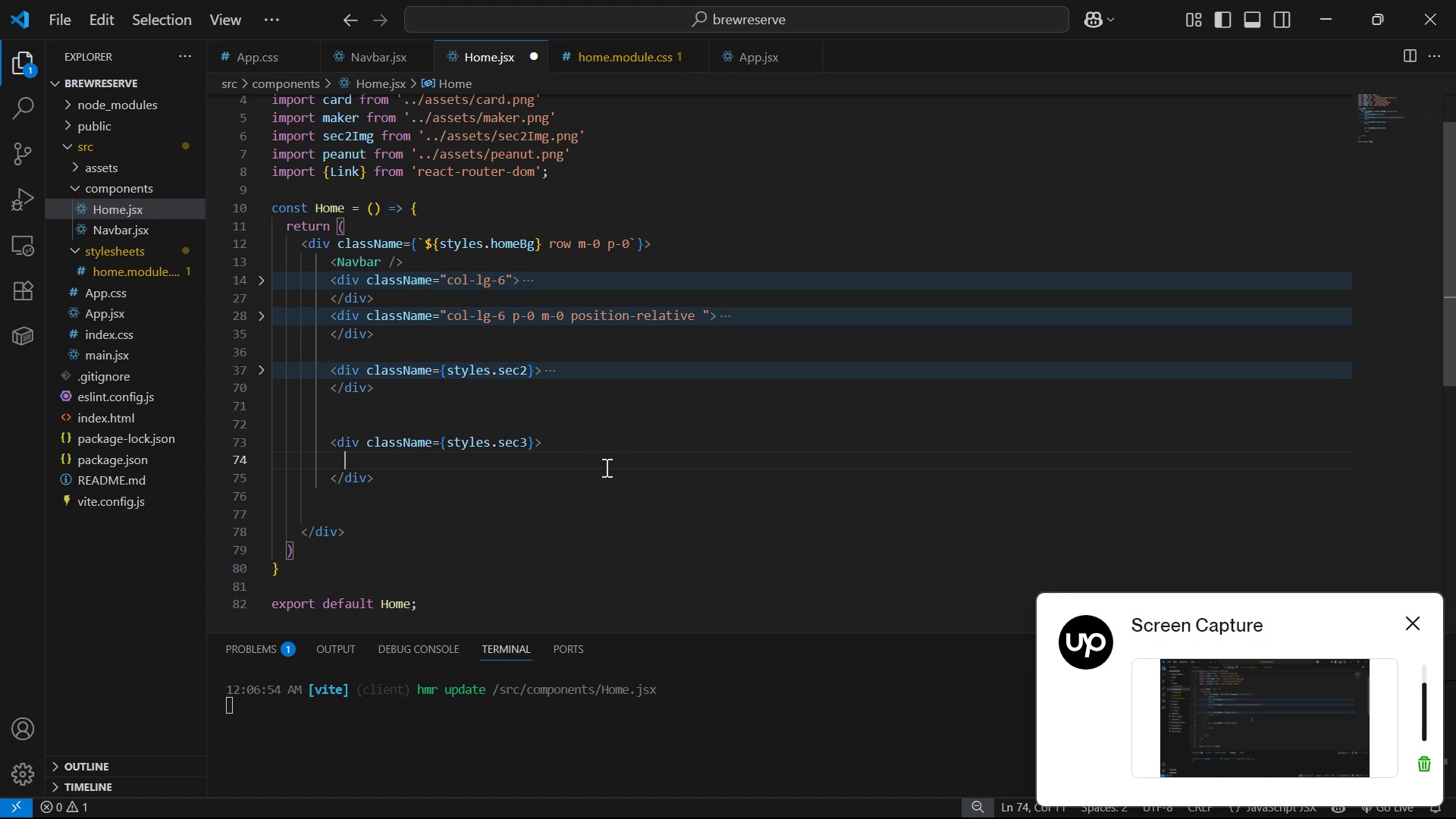 
wait(35.15)
 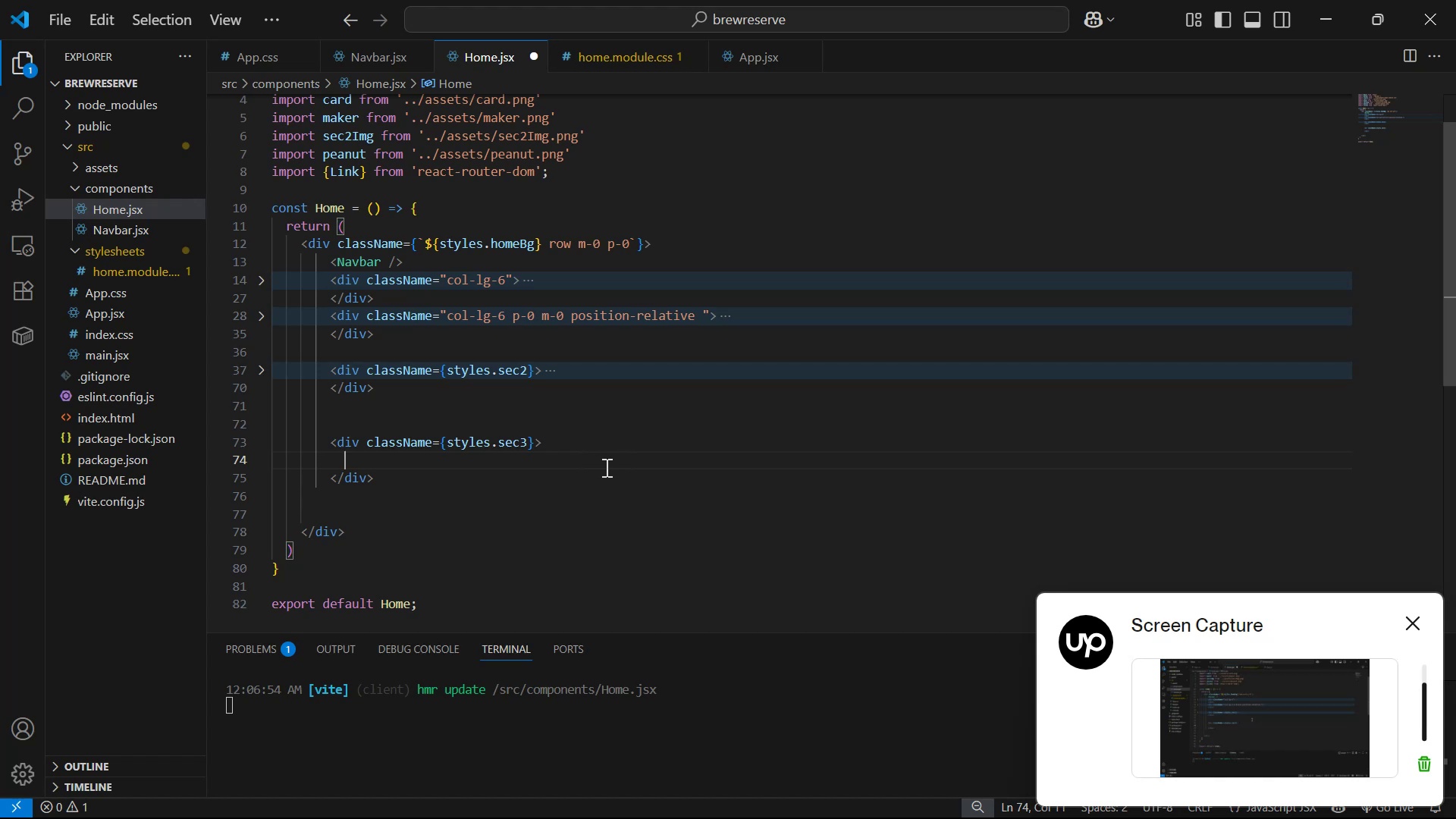 
type(div)
 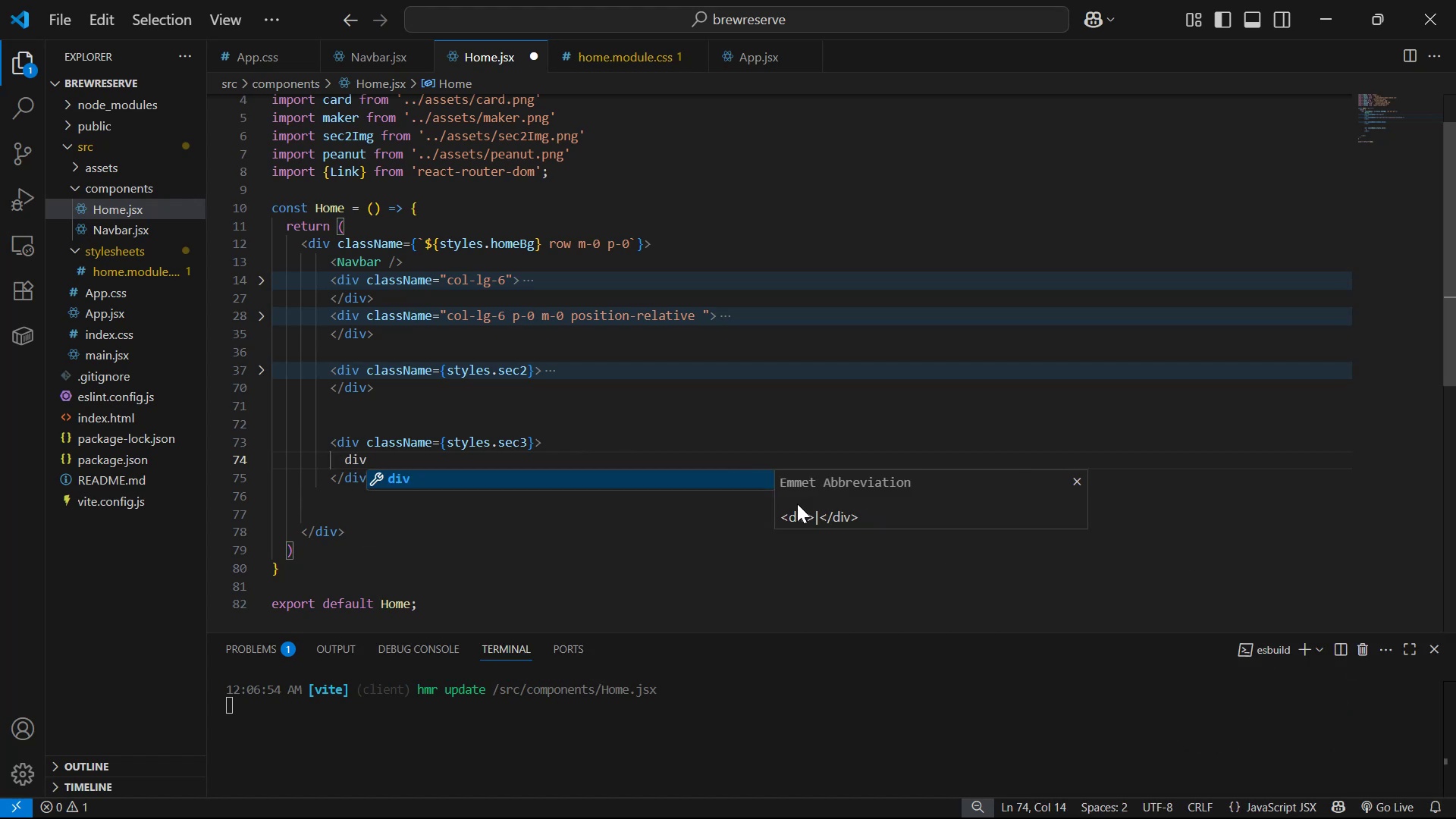 
key(Enter)
 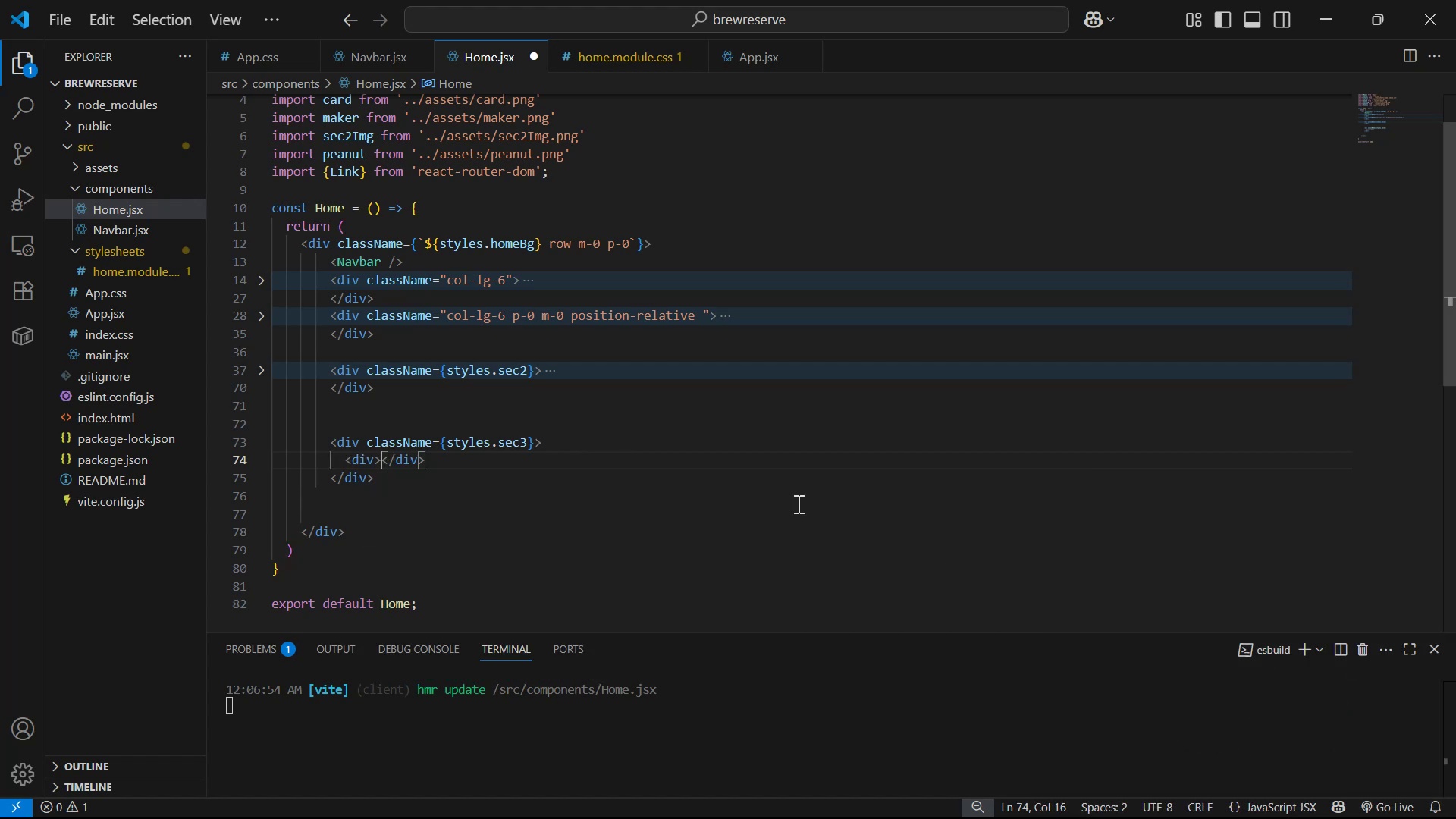 
key(Enter)
 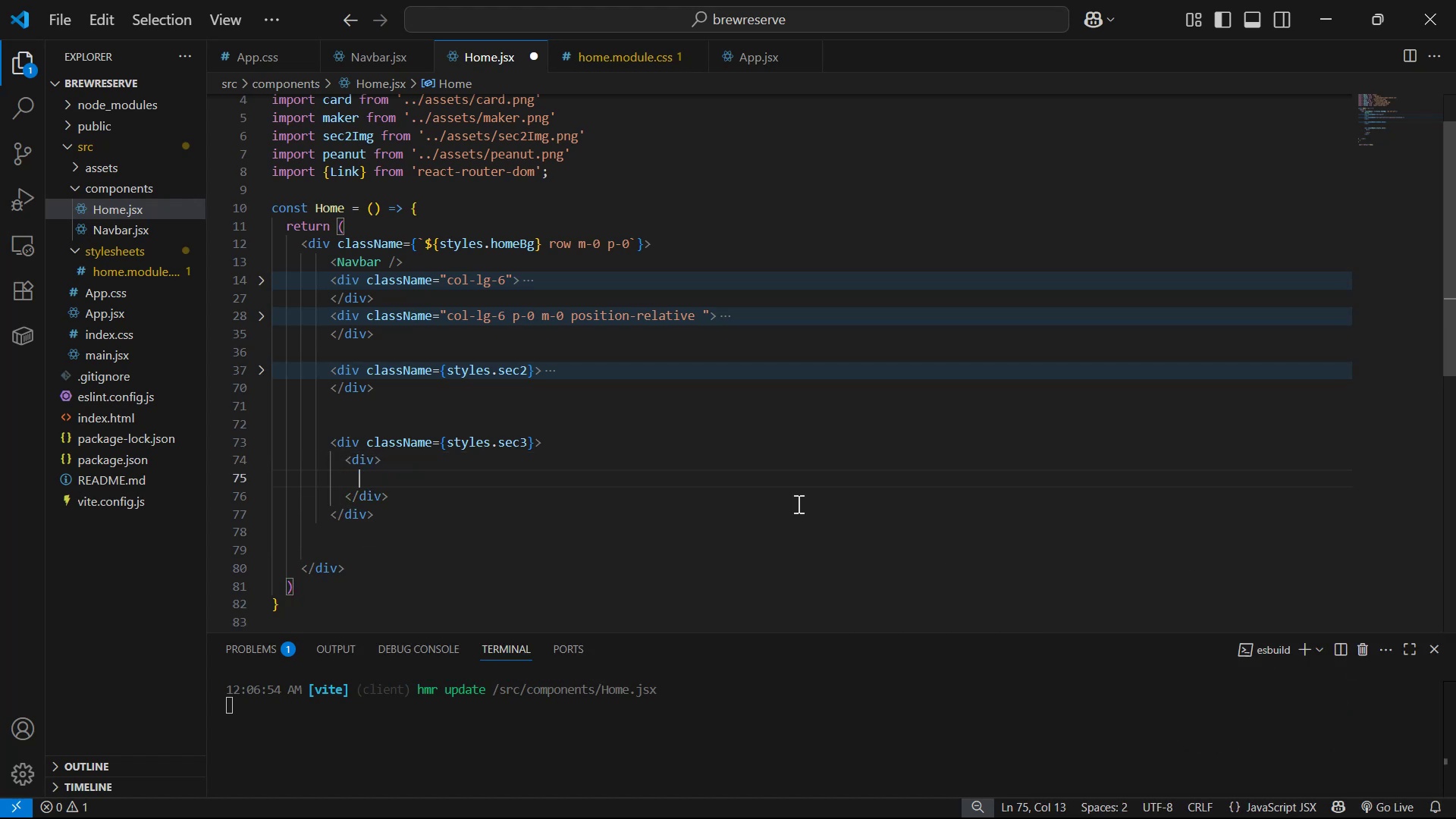 
key(ArrowUp)
 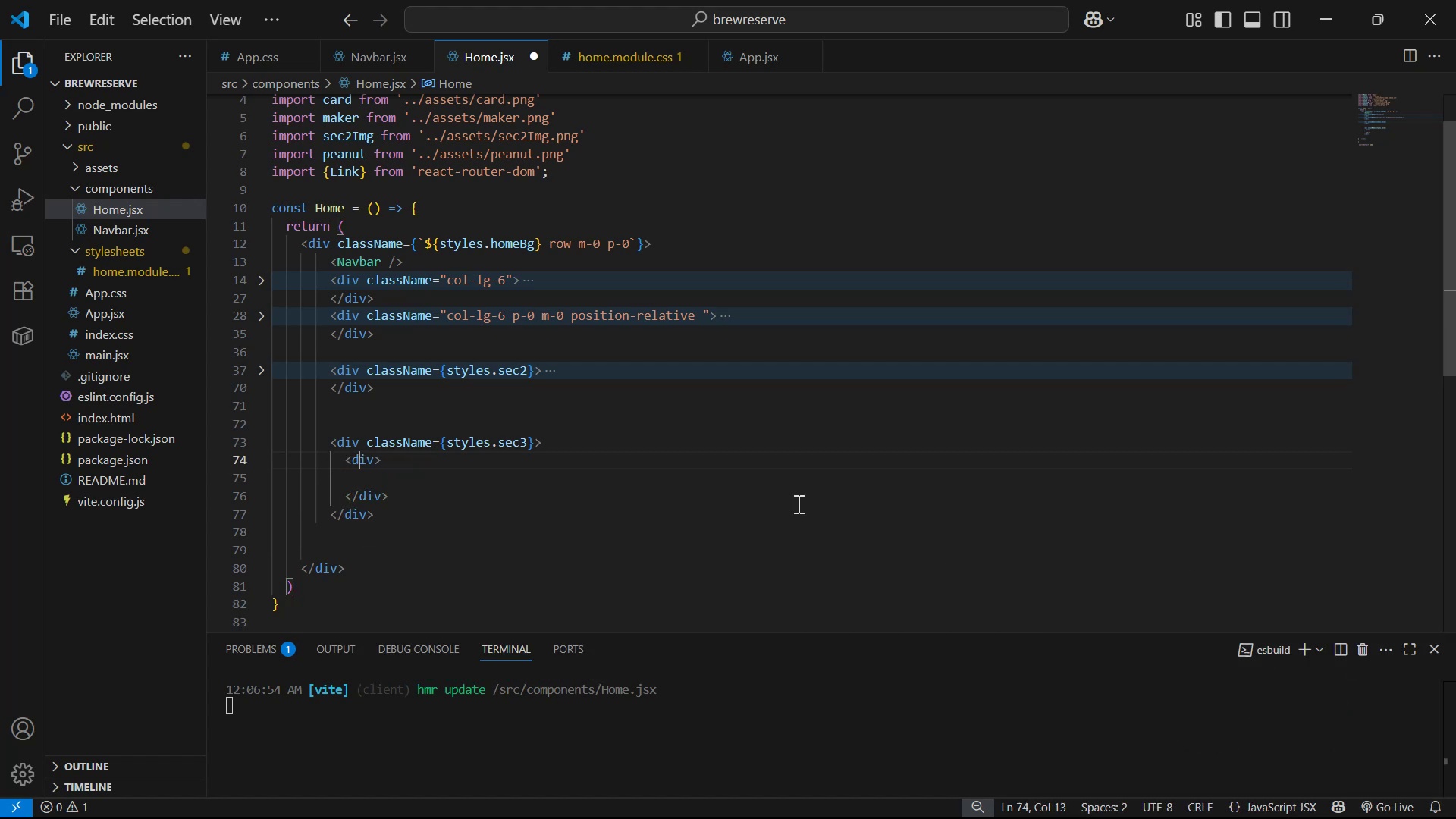 
key(ArrowUp)
 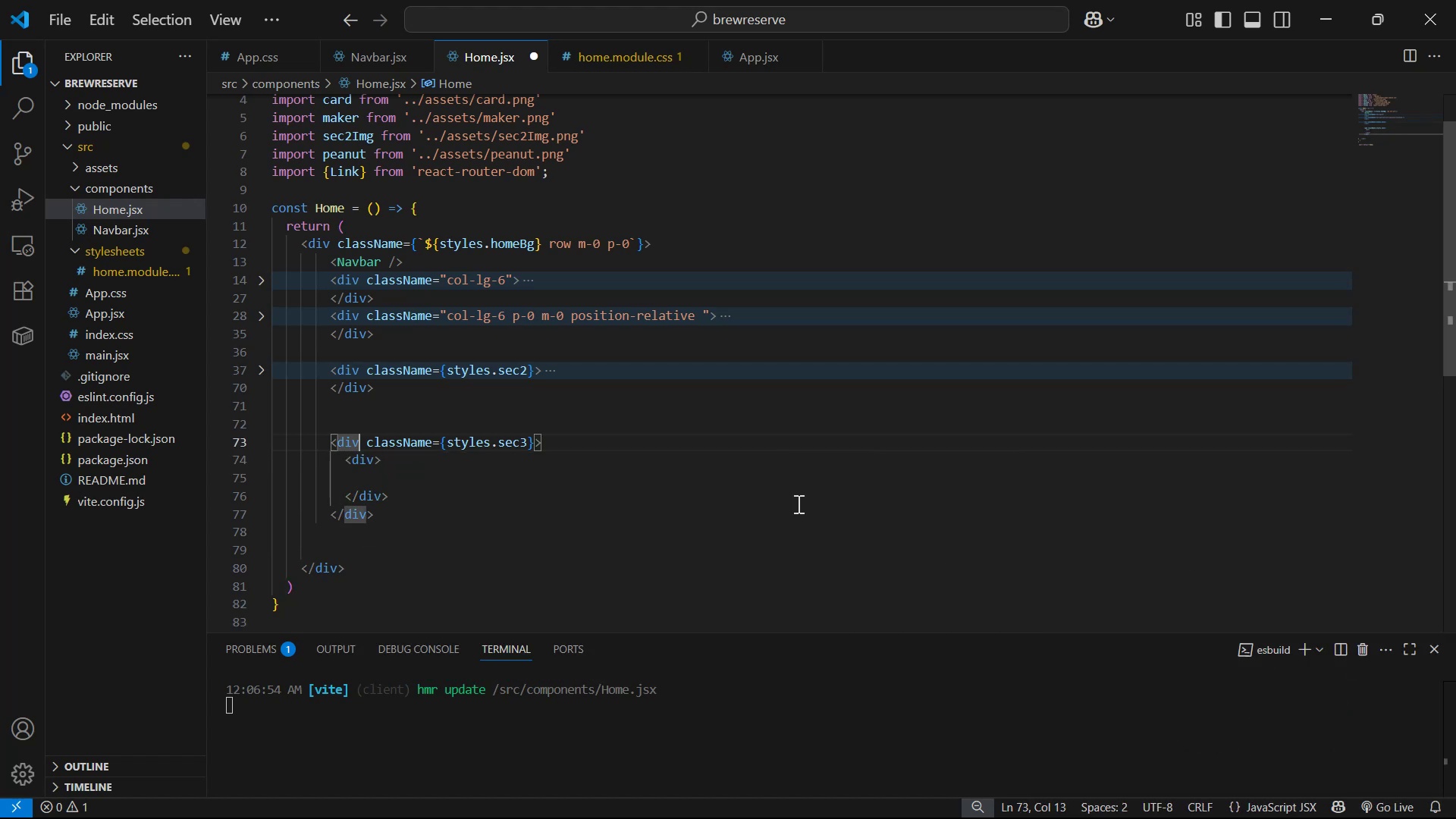 
key(ArrowDown)
 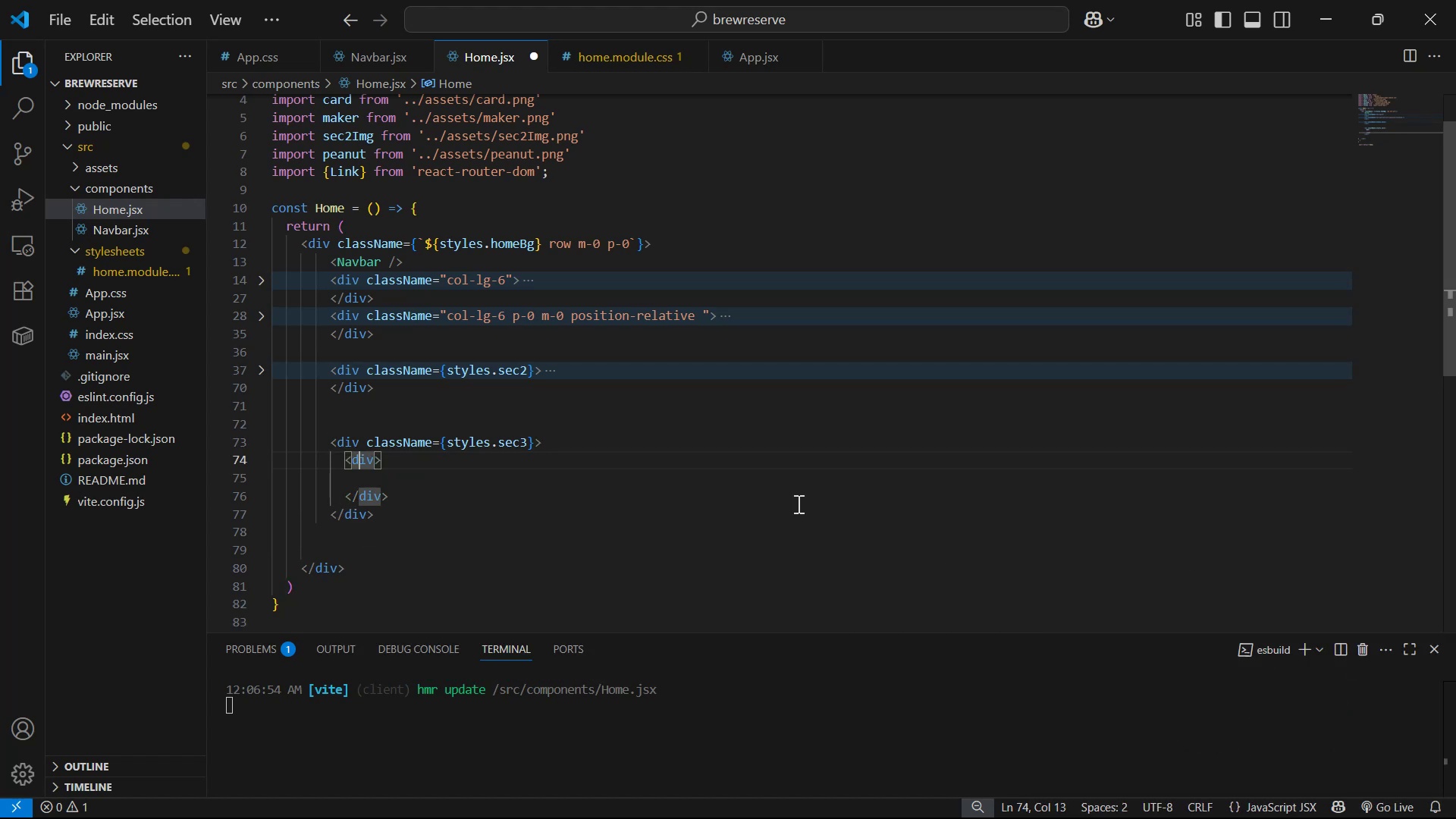 
key(ArrowRight)
 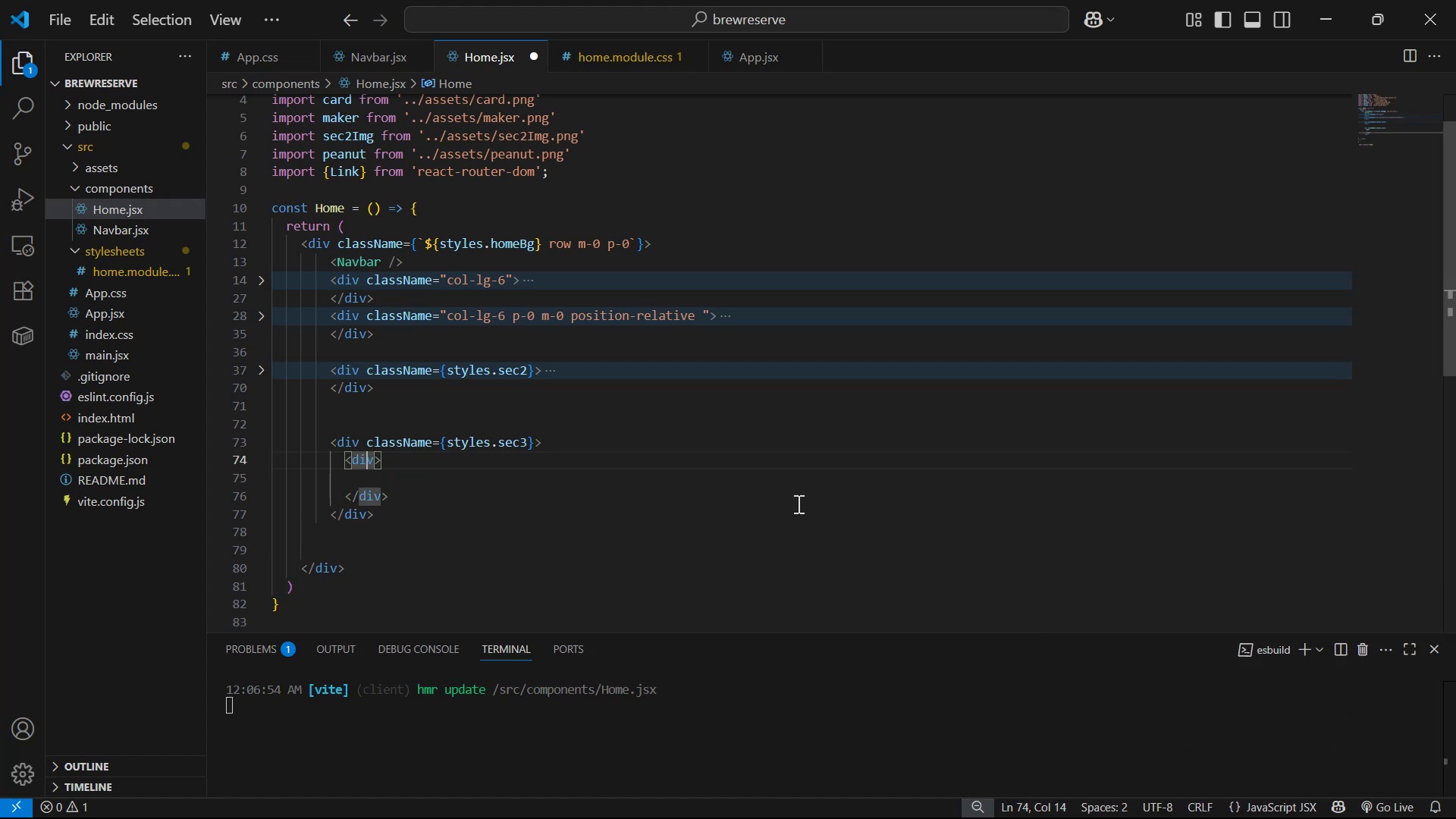 
key(ArrowRight)
 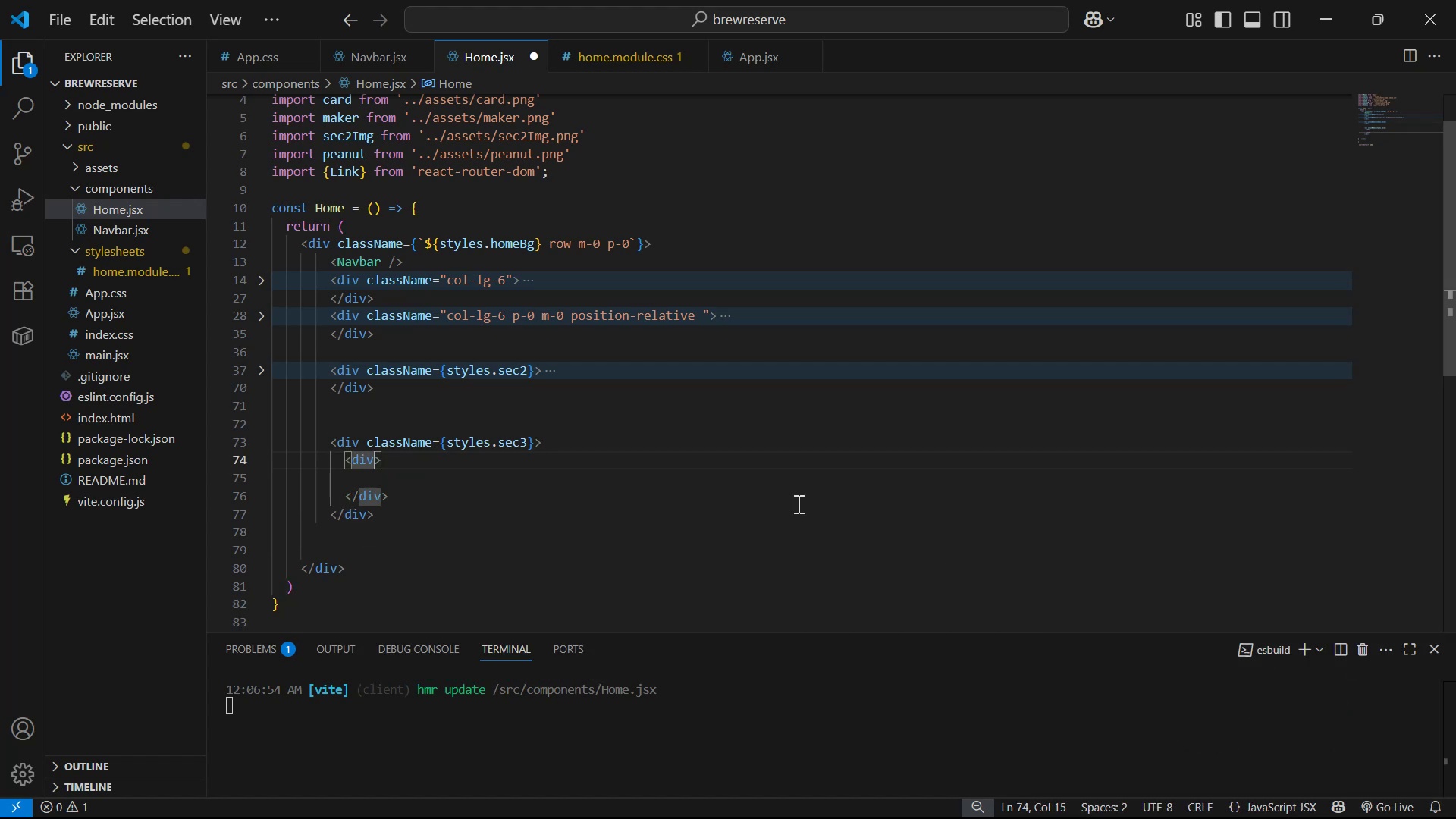 
type( cla)
 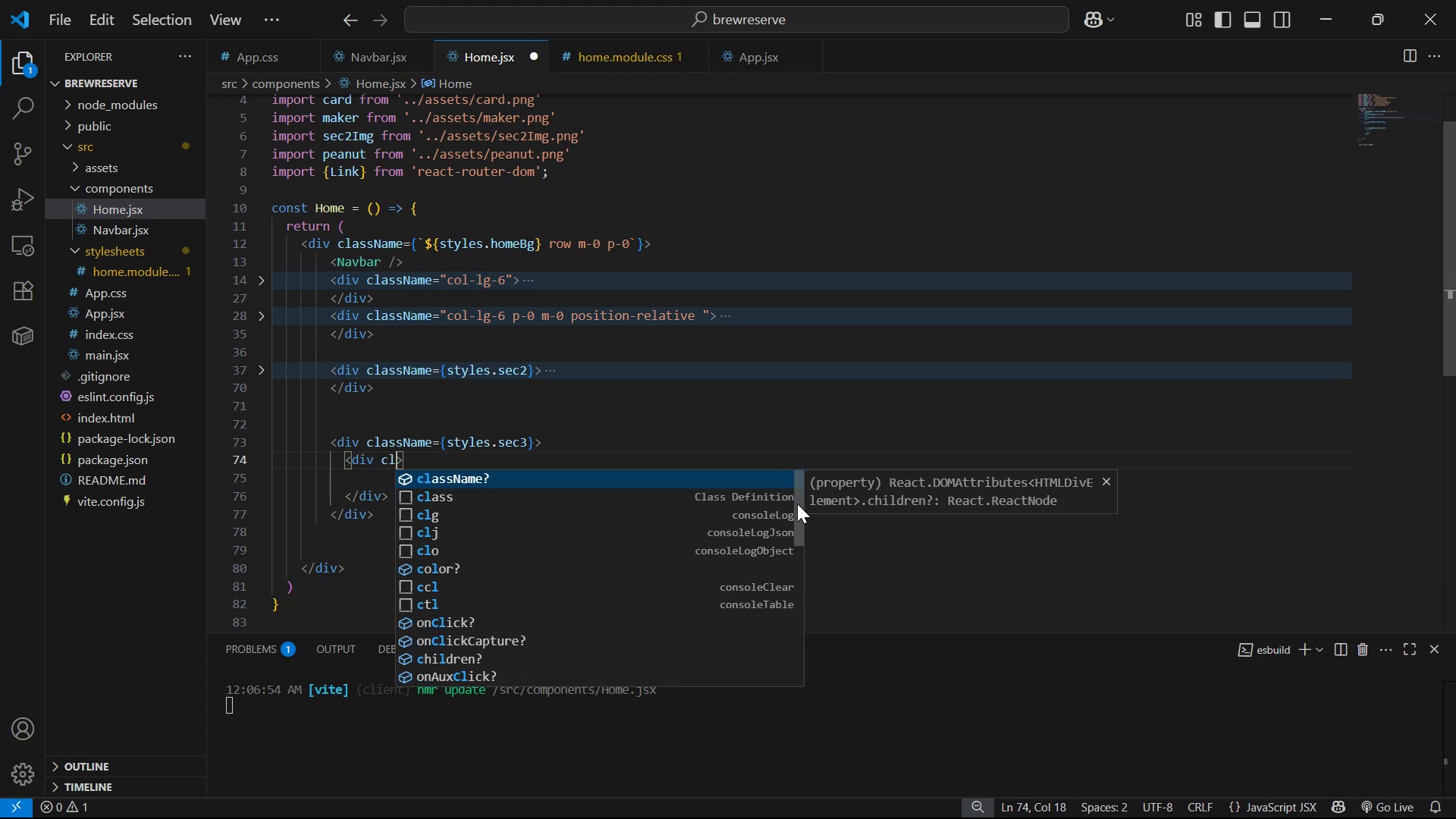 
key(Enter)
 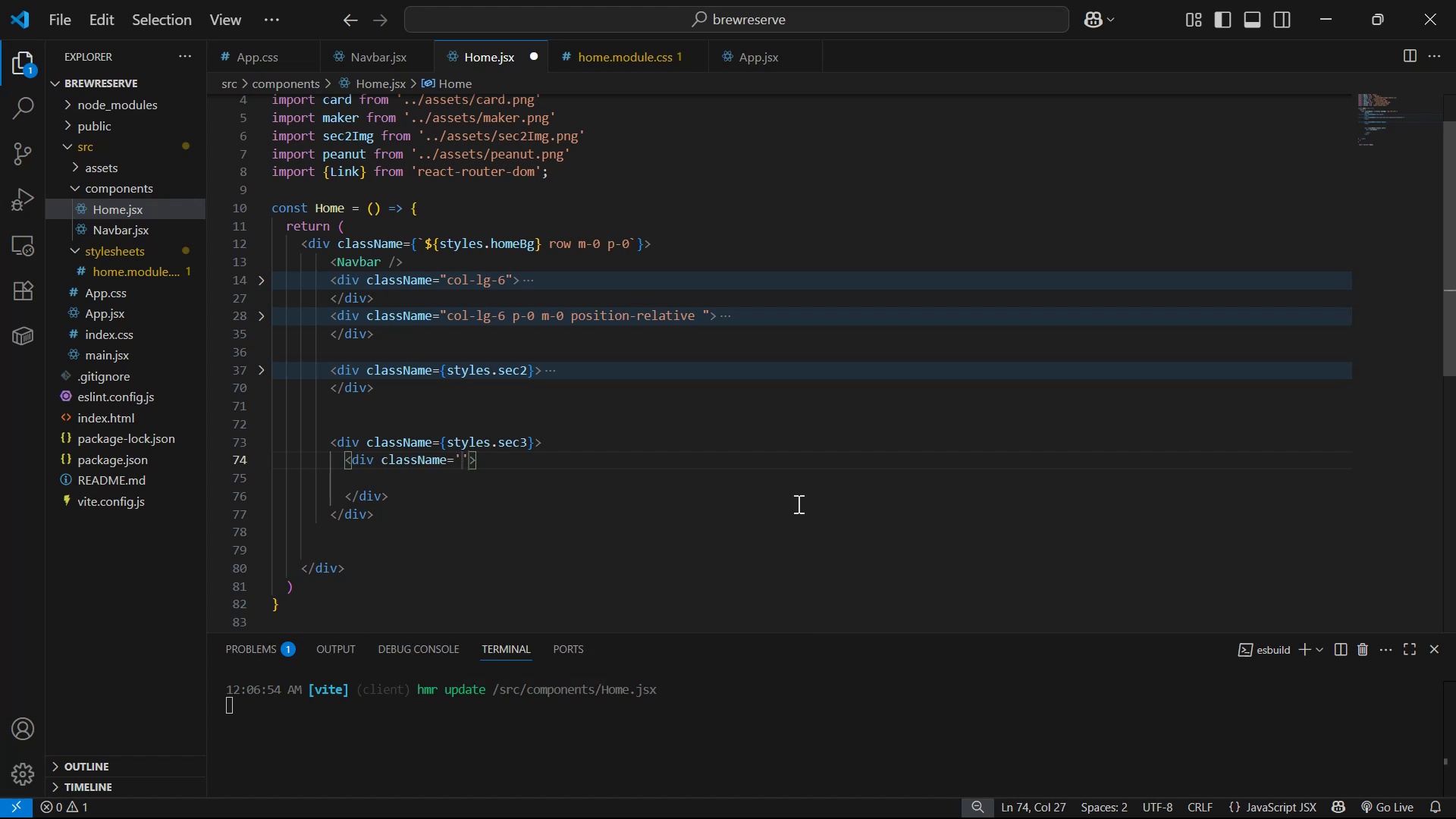 
key(ArrowRight)
 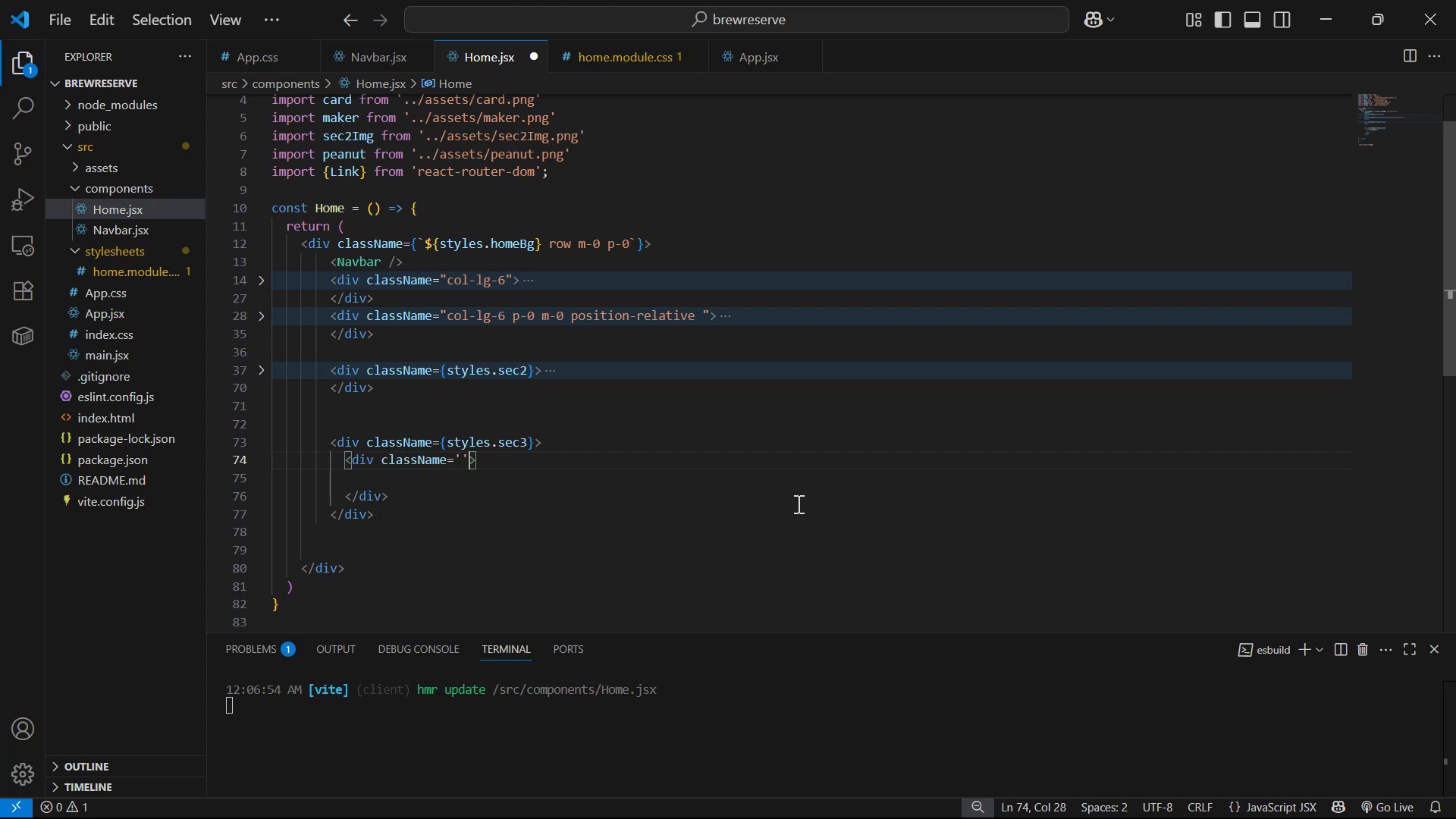 
key(Backspace)
key(Backspace)
type({sty)
 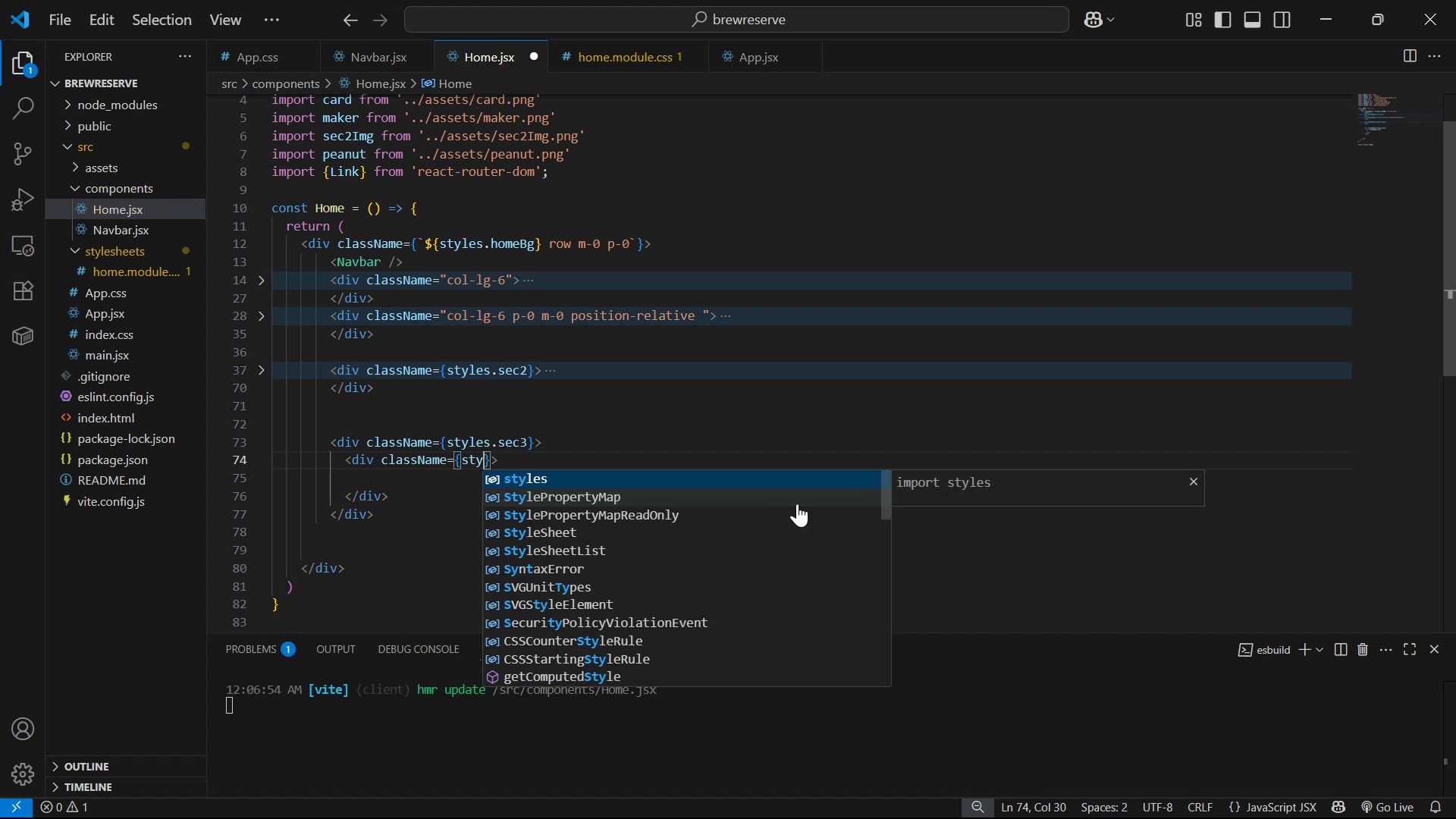 
key(Enter)
 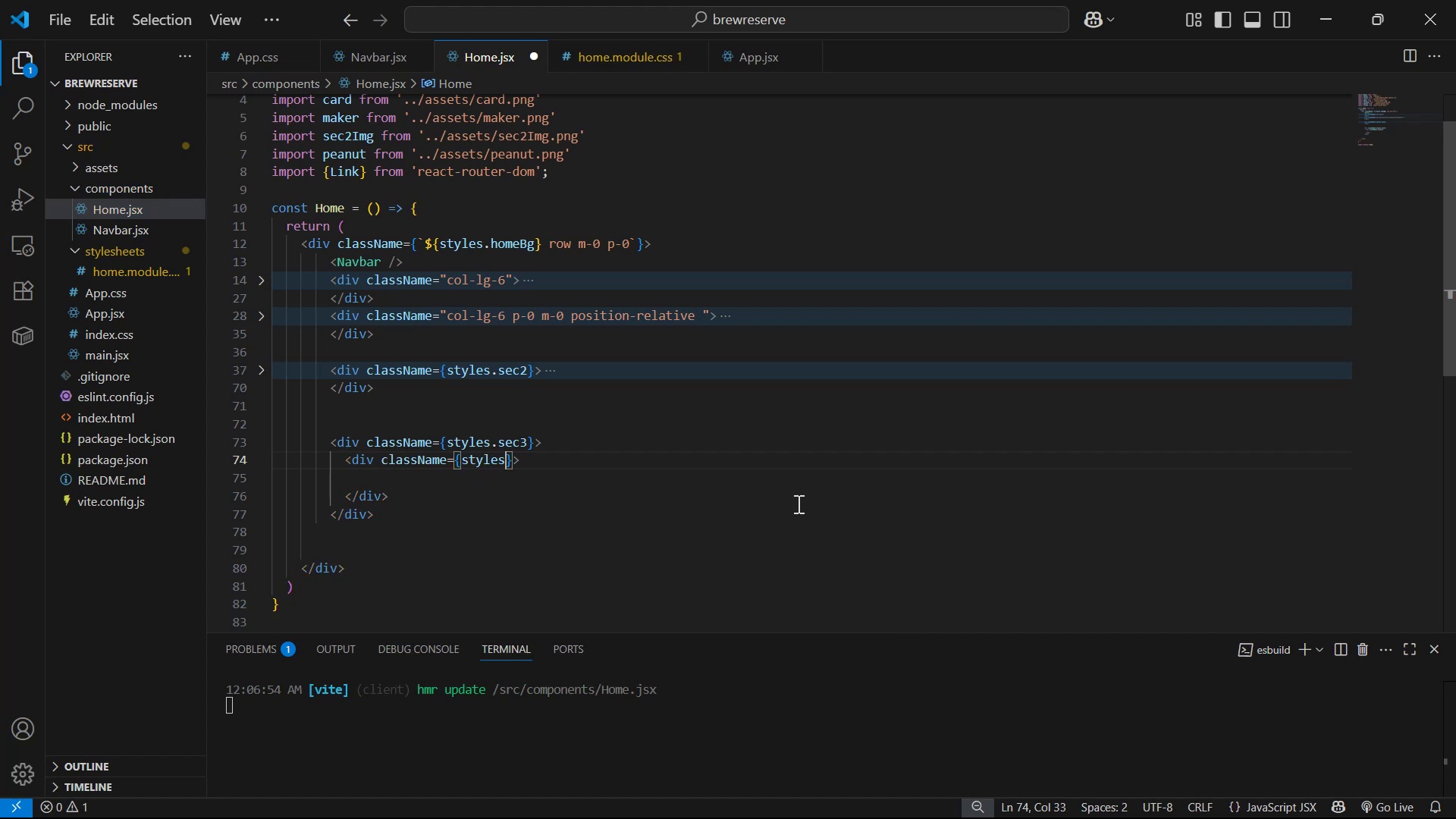 
type(.sec3Card )
key(Backspace)
 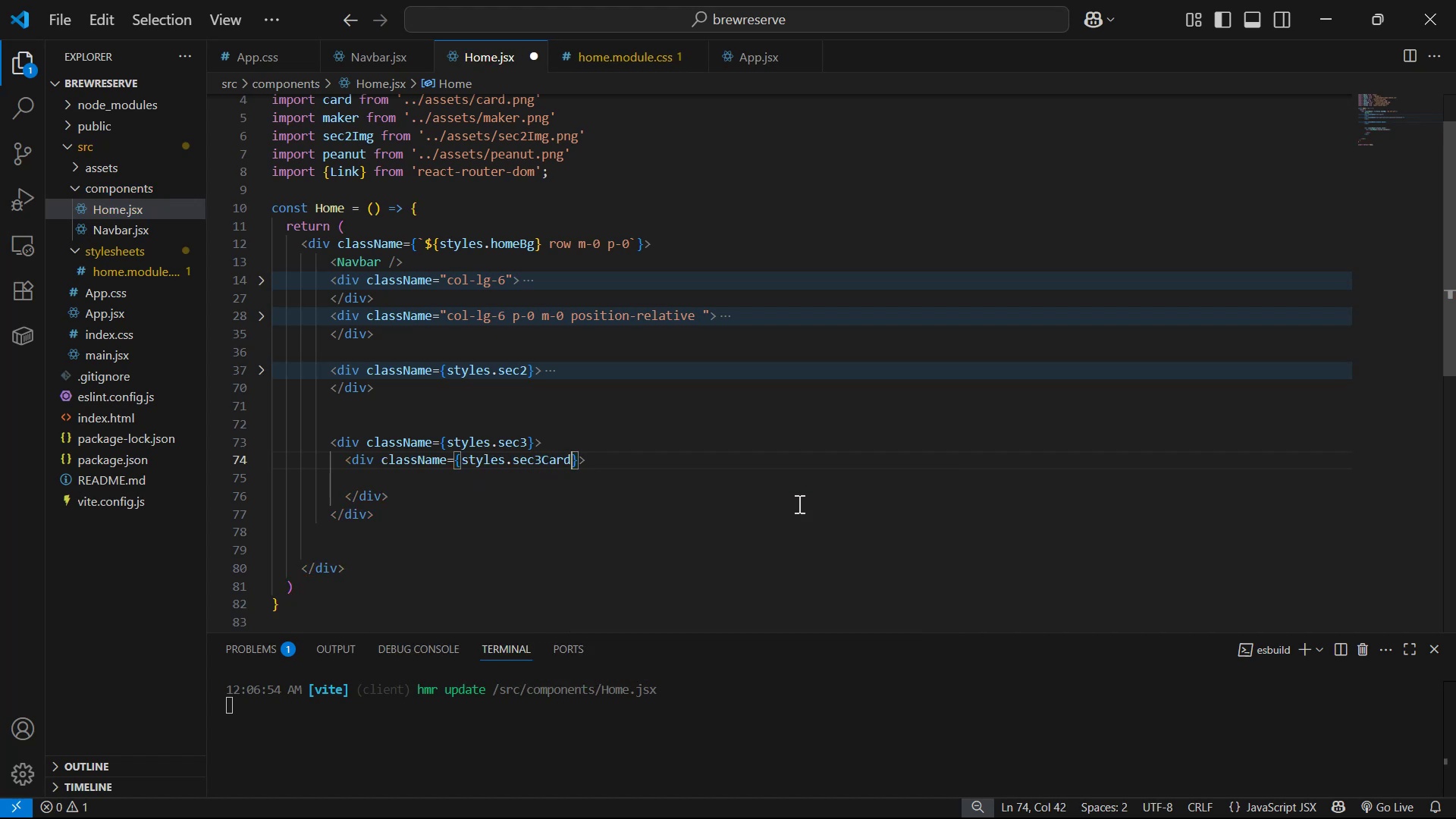 
key(Control+S)
 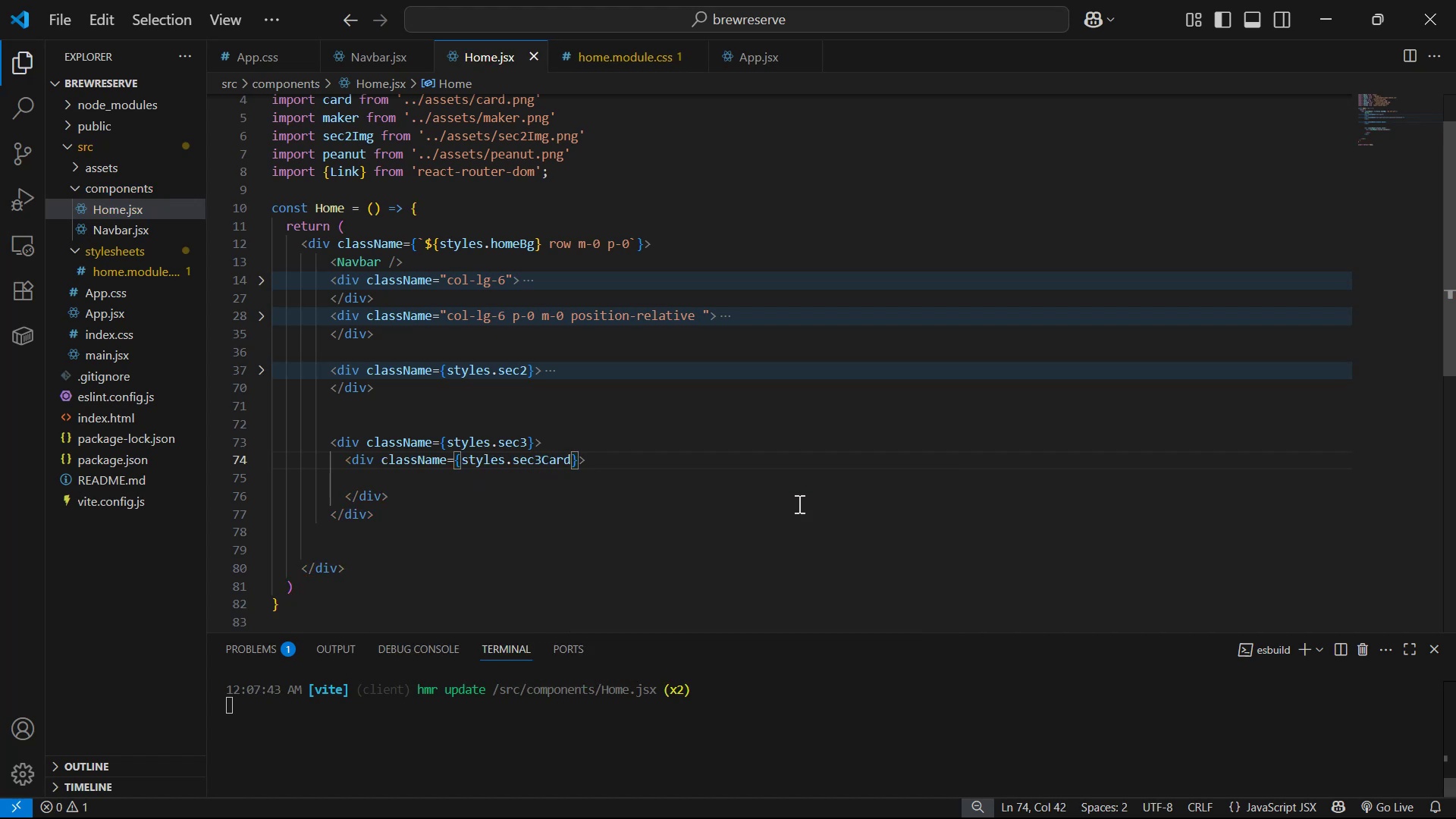 
key(ArrowRight)
 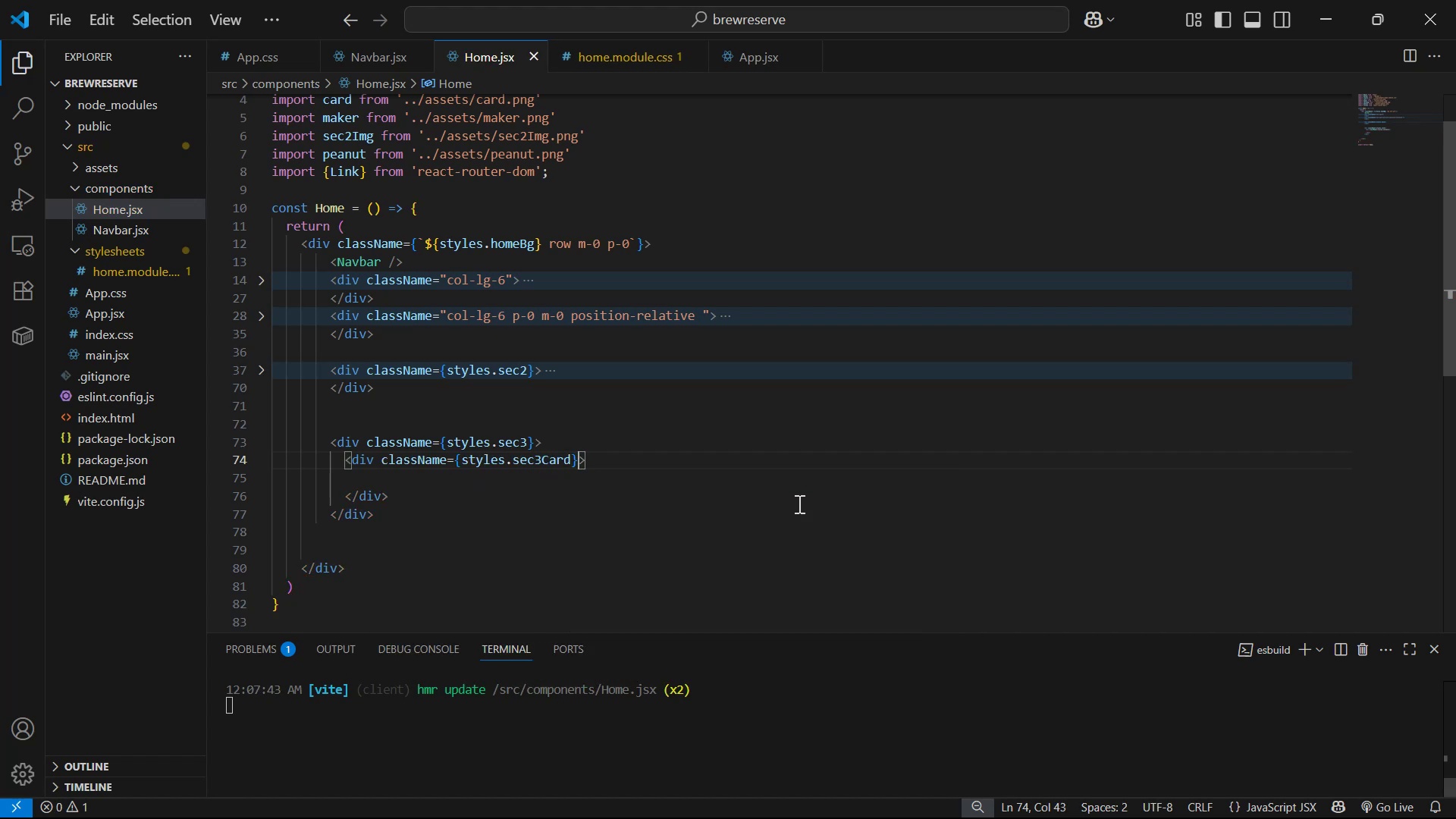 
key(ArrowRight)
 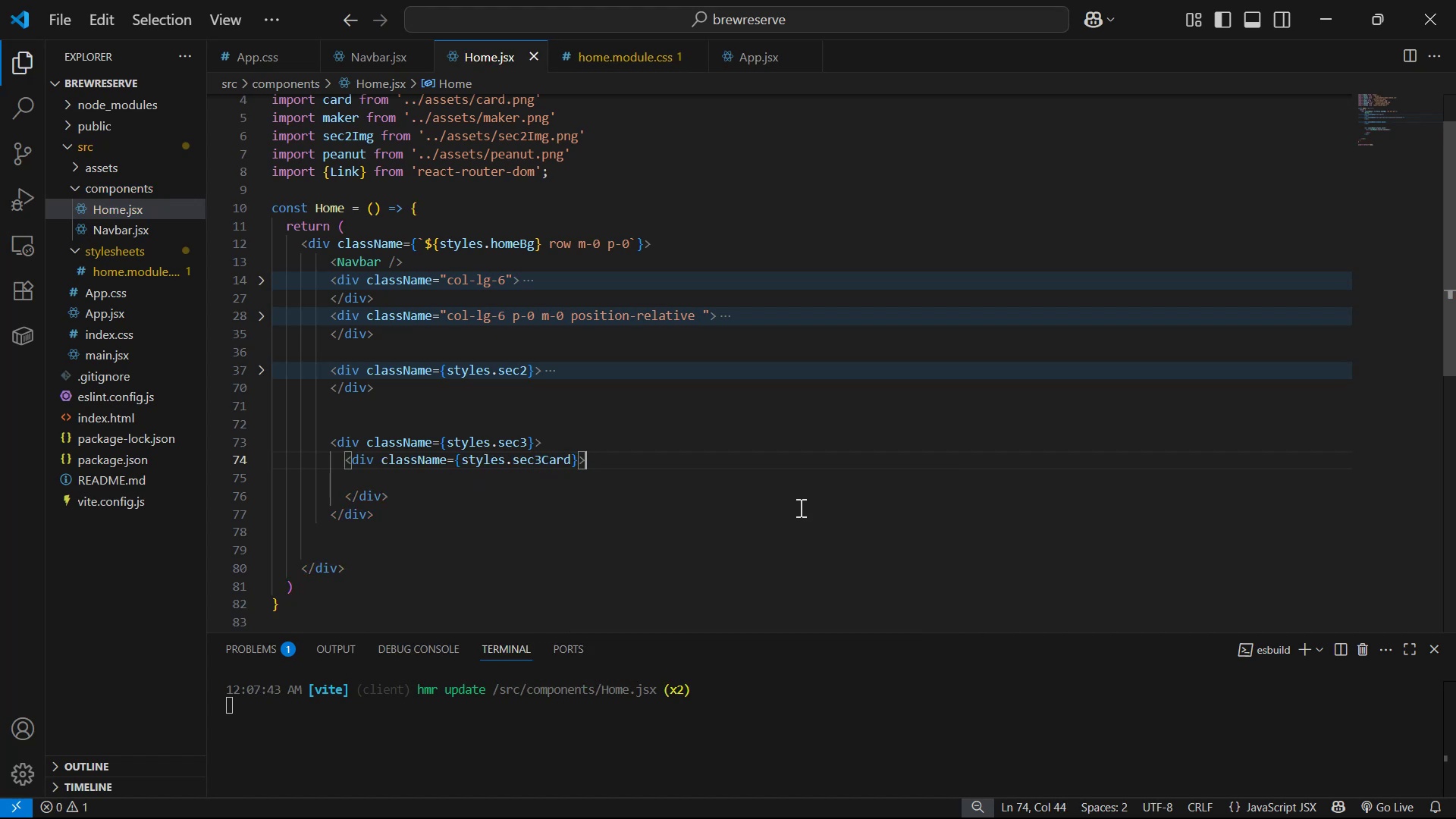 
key(ArrowDown)
 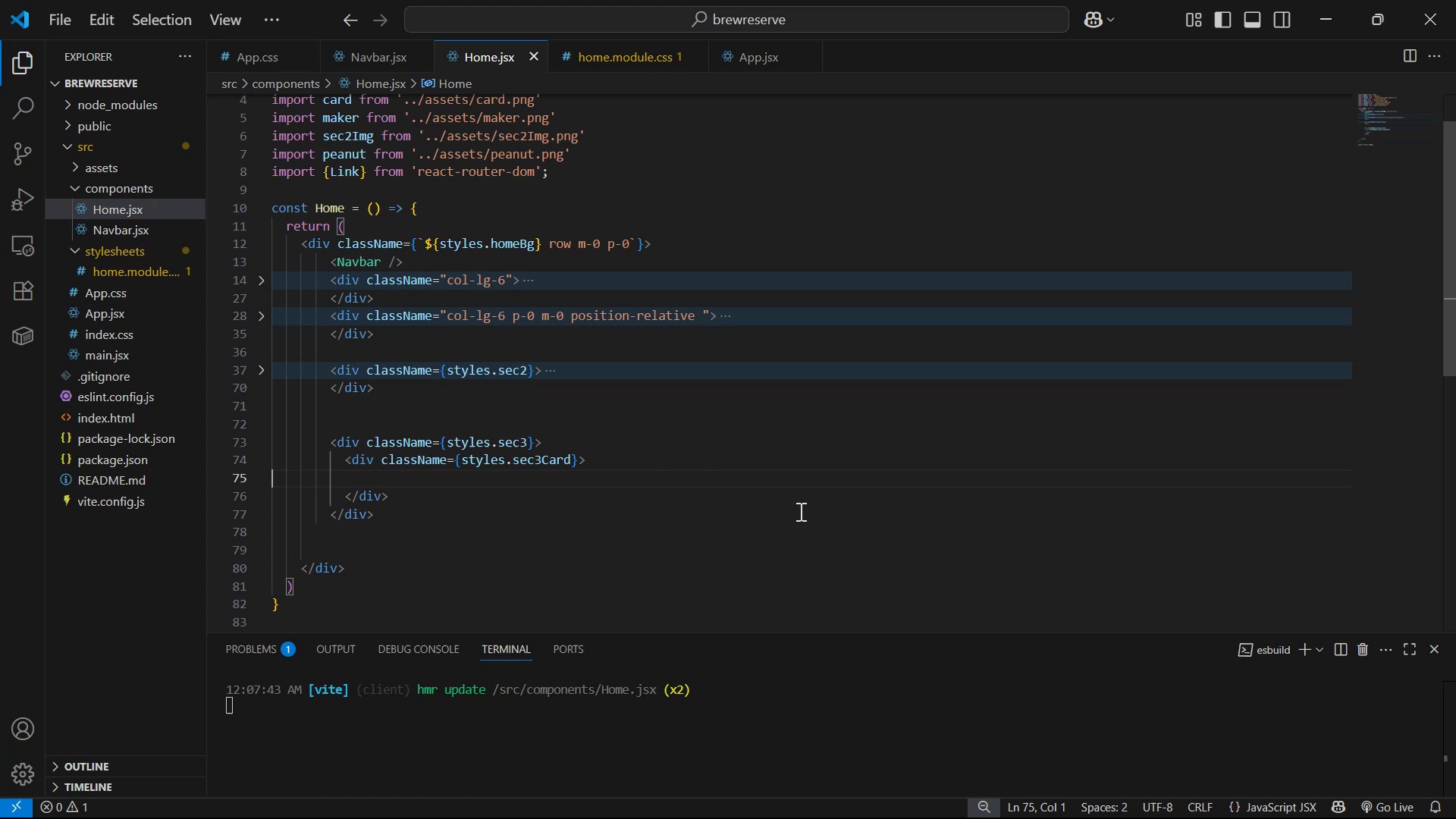 
key(Backspace)
 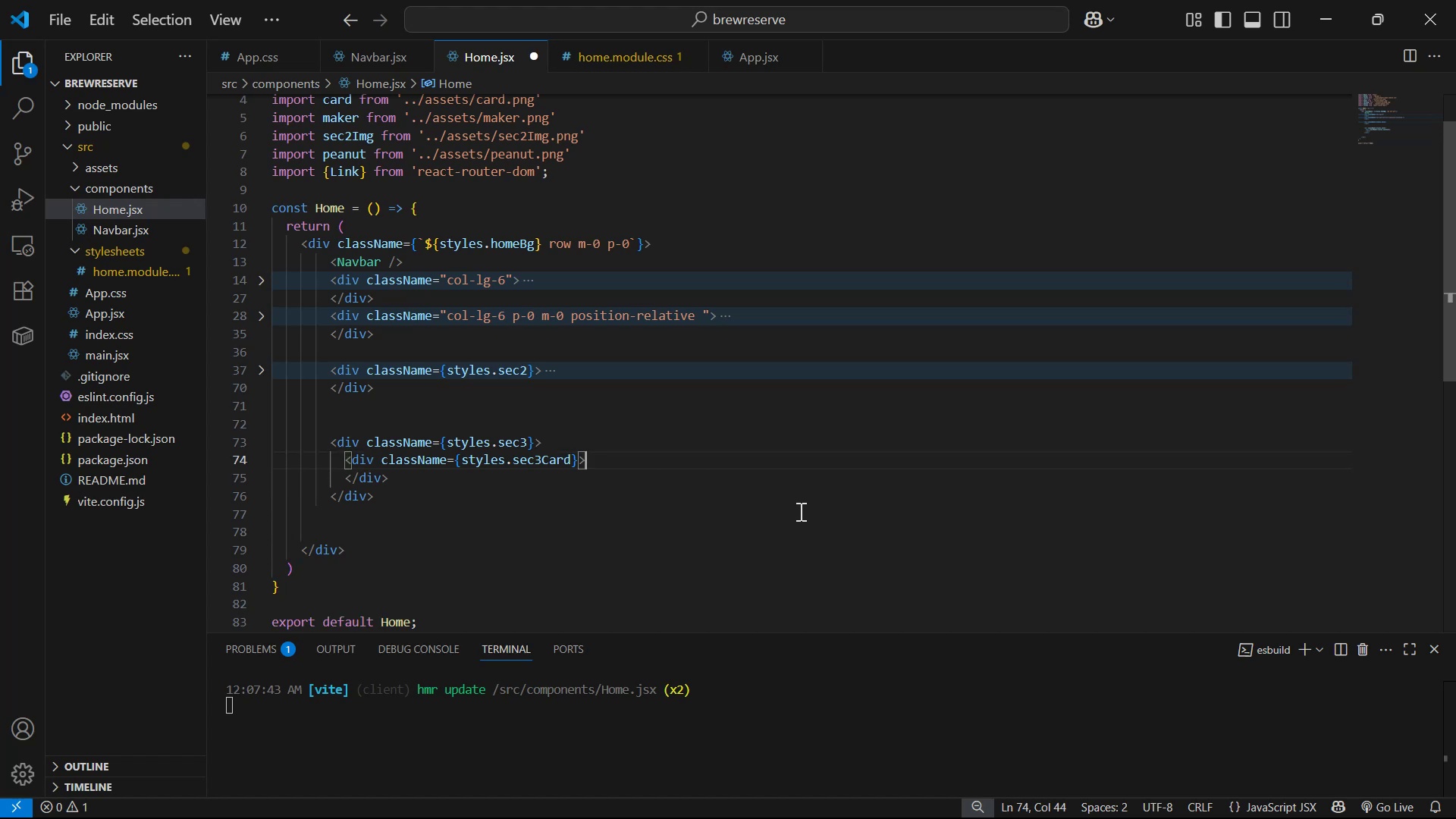 
key(Enter)
 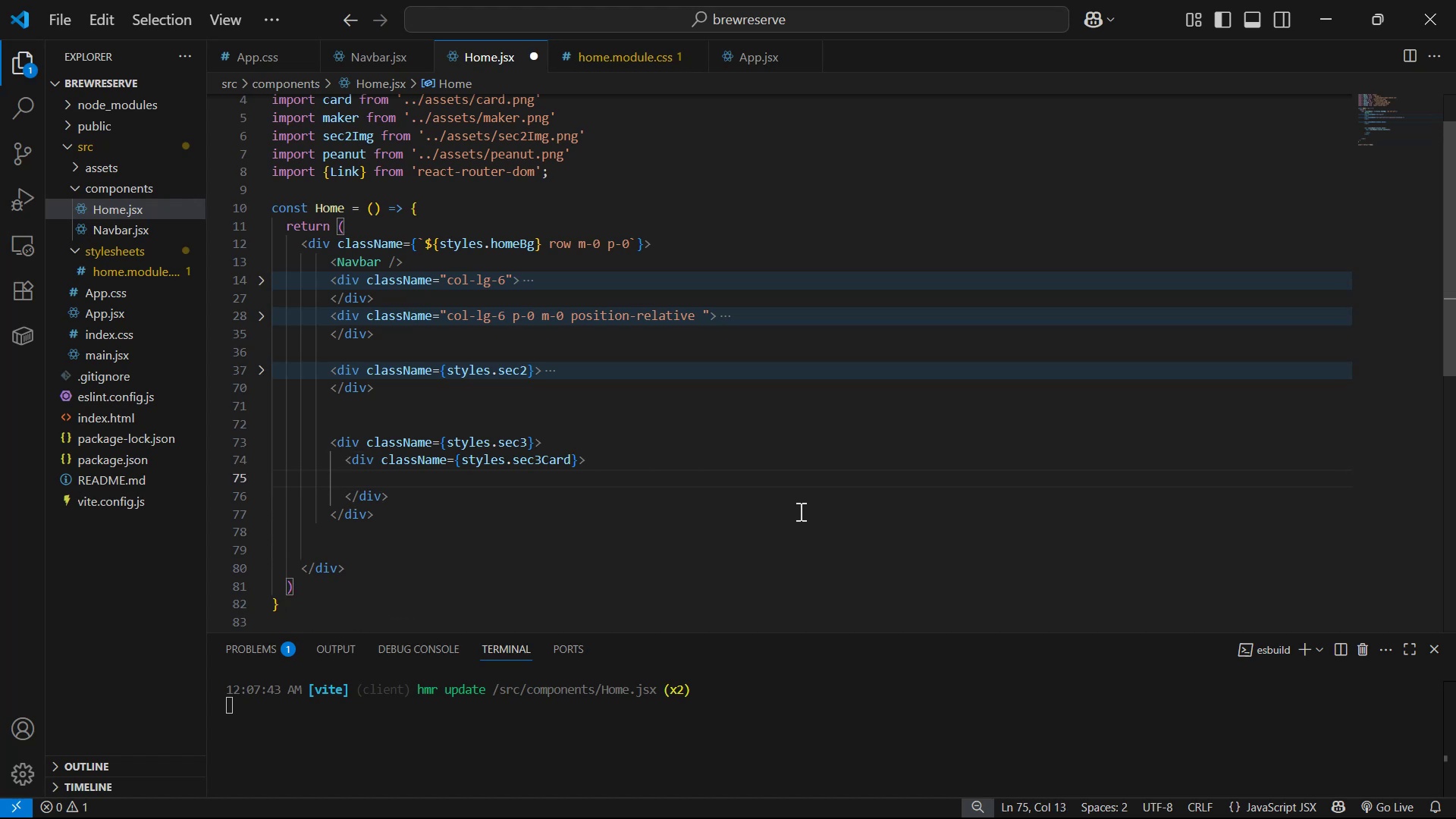 
key(Alt+Tab)
 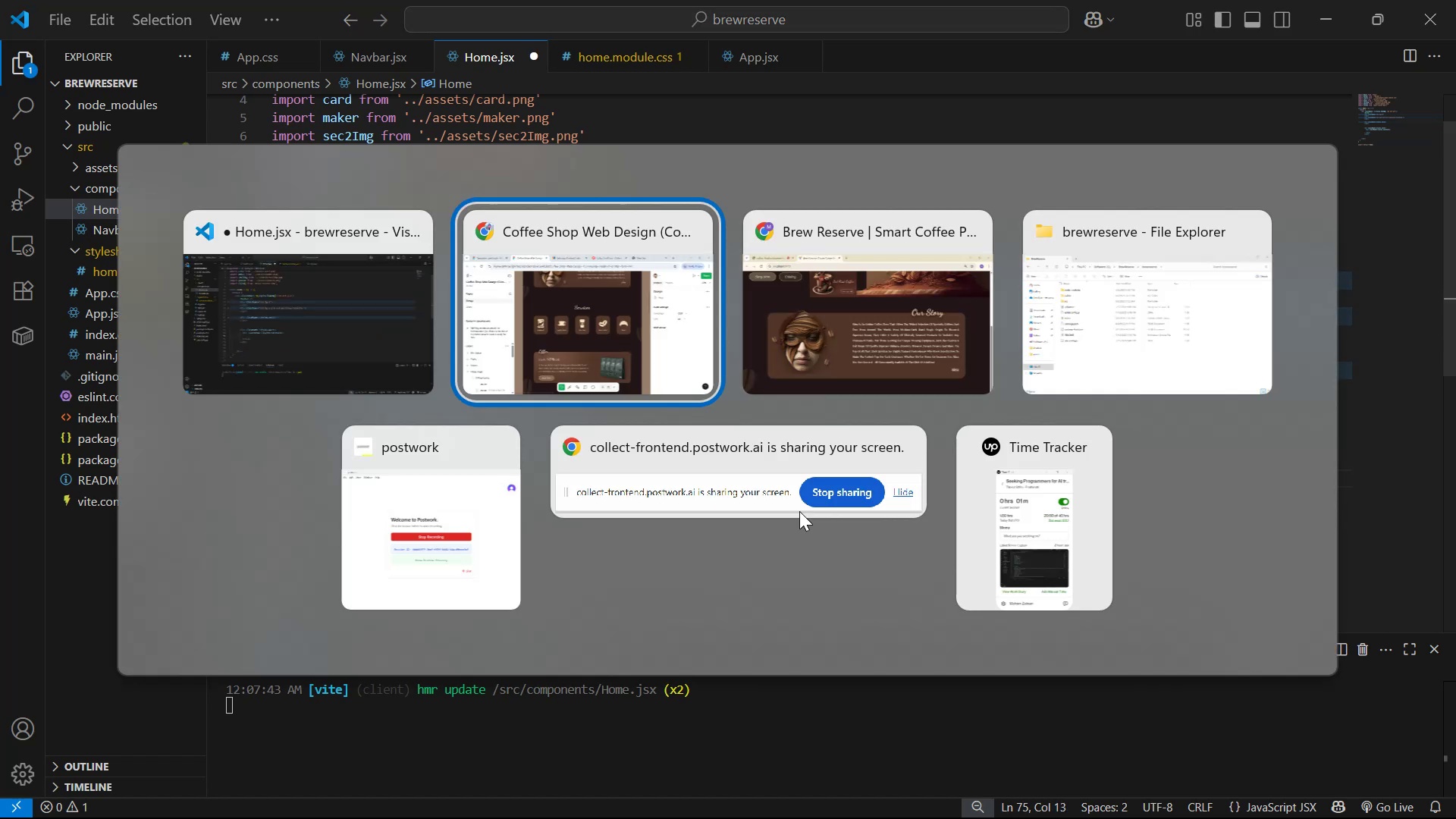 
key(Alt+Tab)
 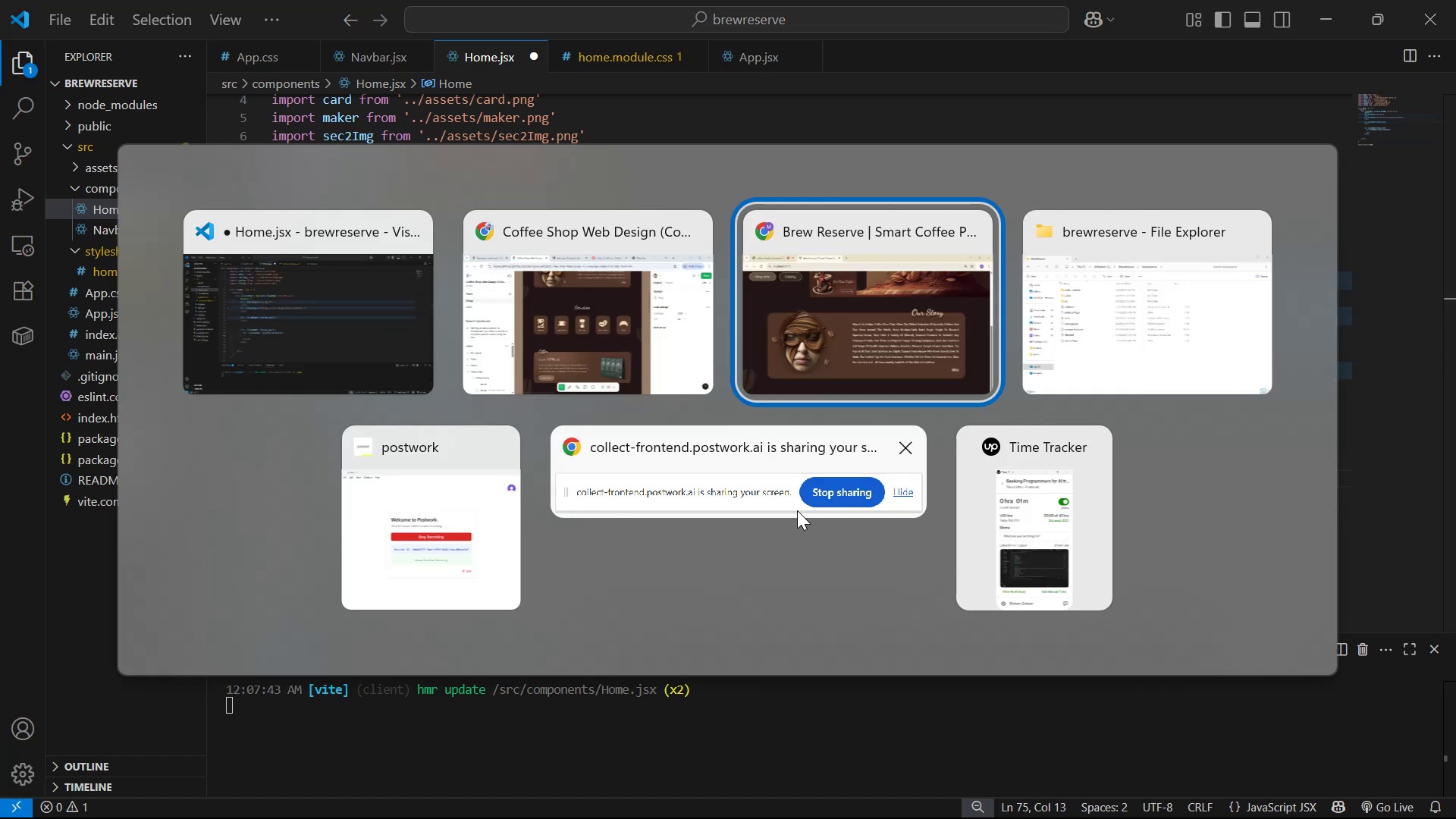 
key(Alt+Tab)
 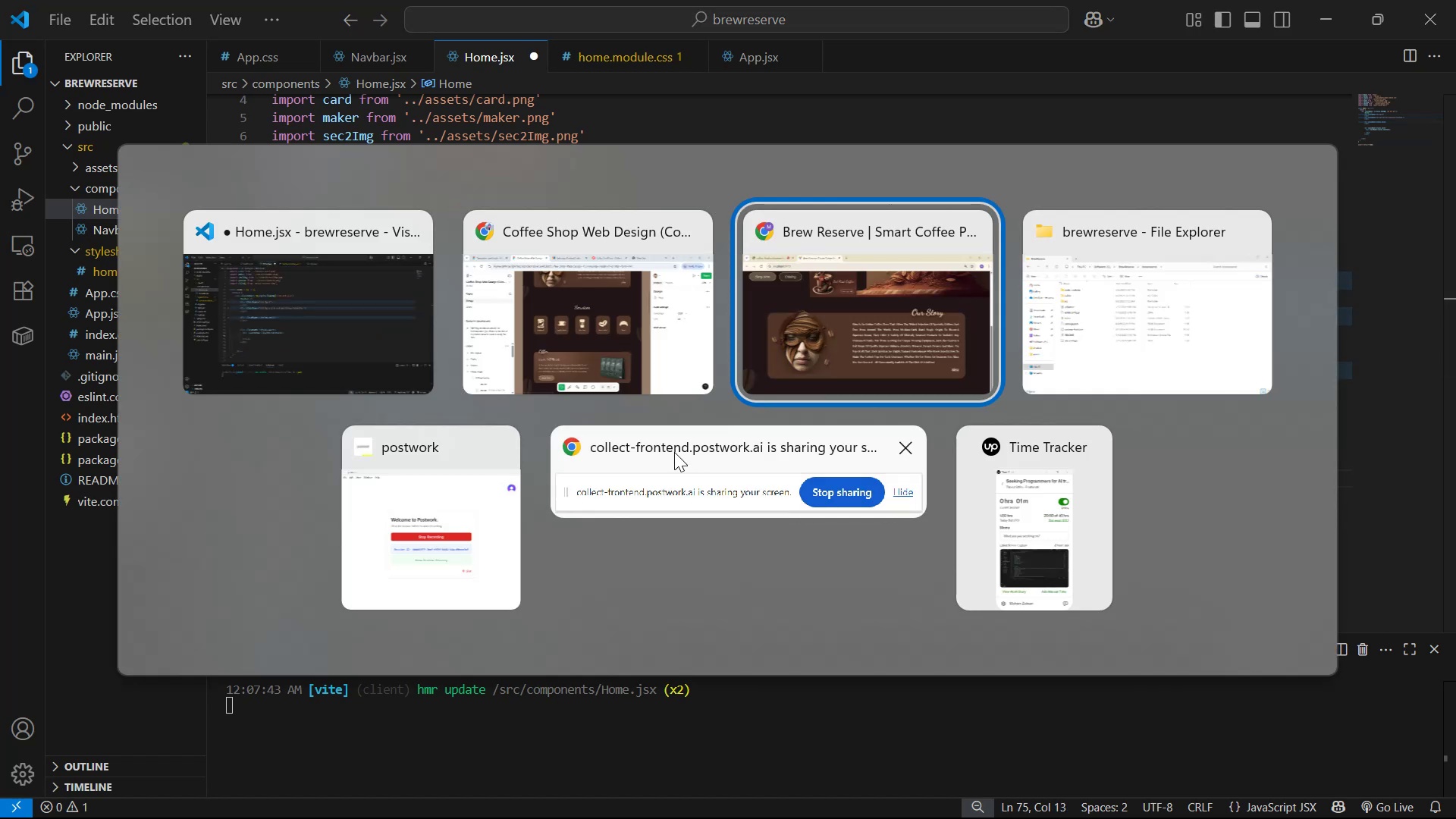 
key(Alt+Tab)
 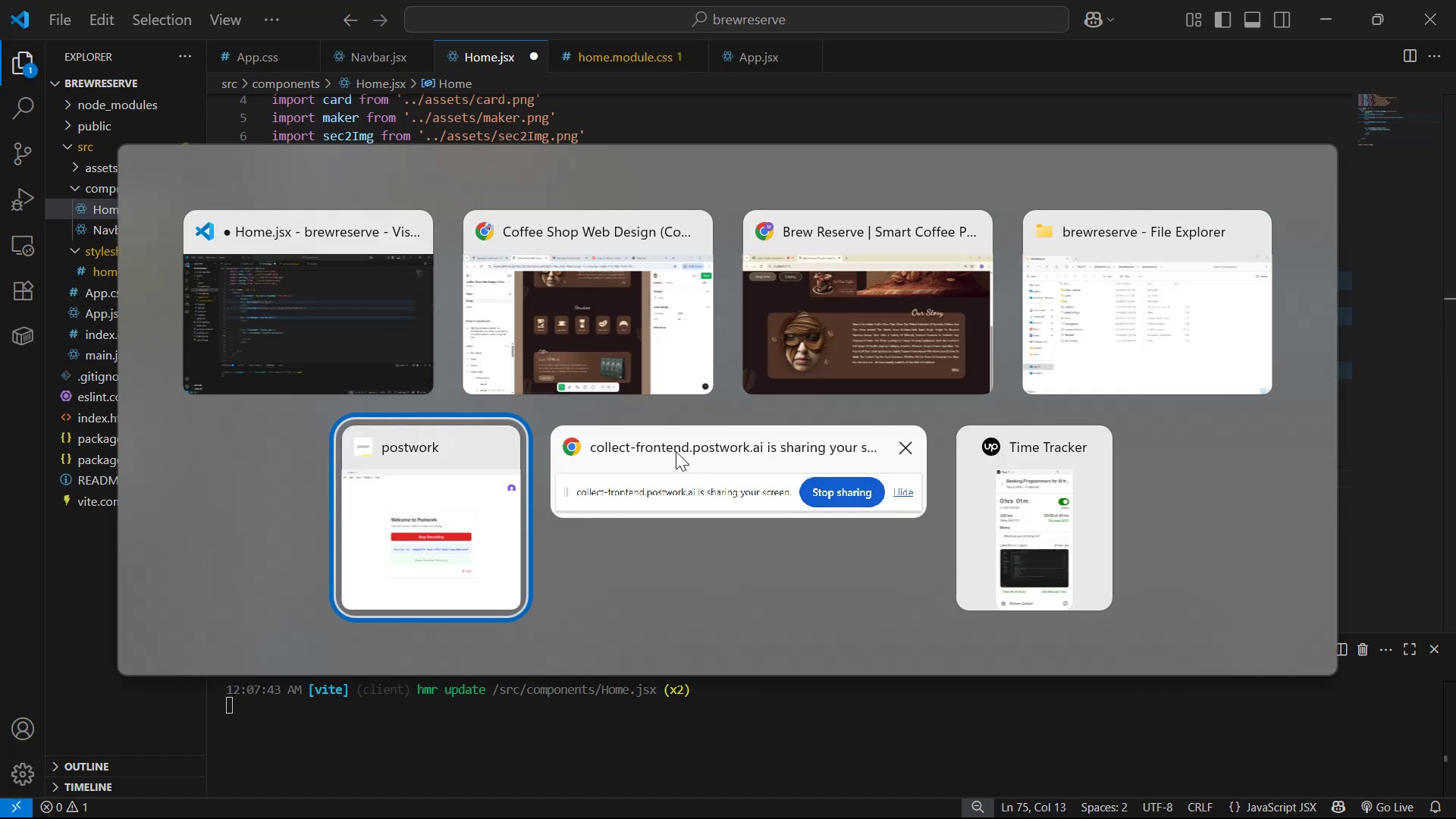 
key(Alt+Tab)
 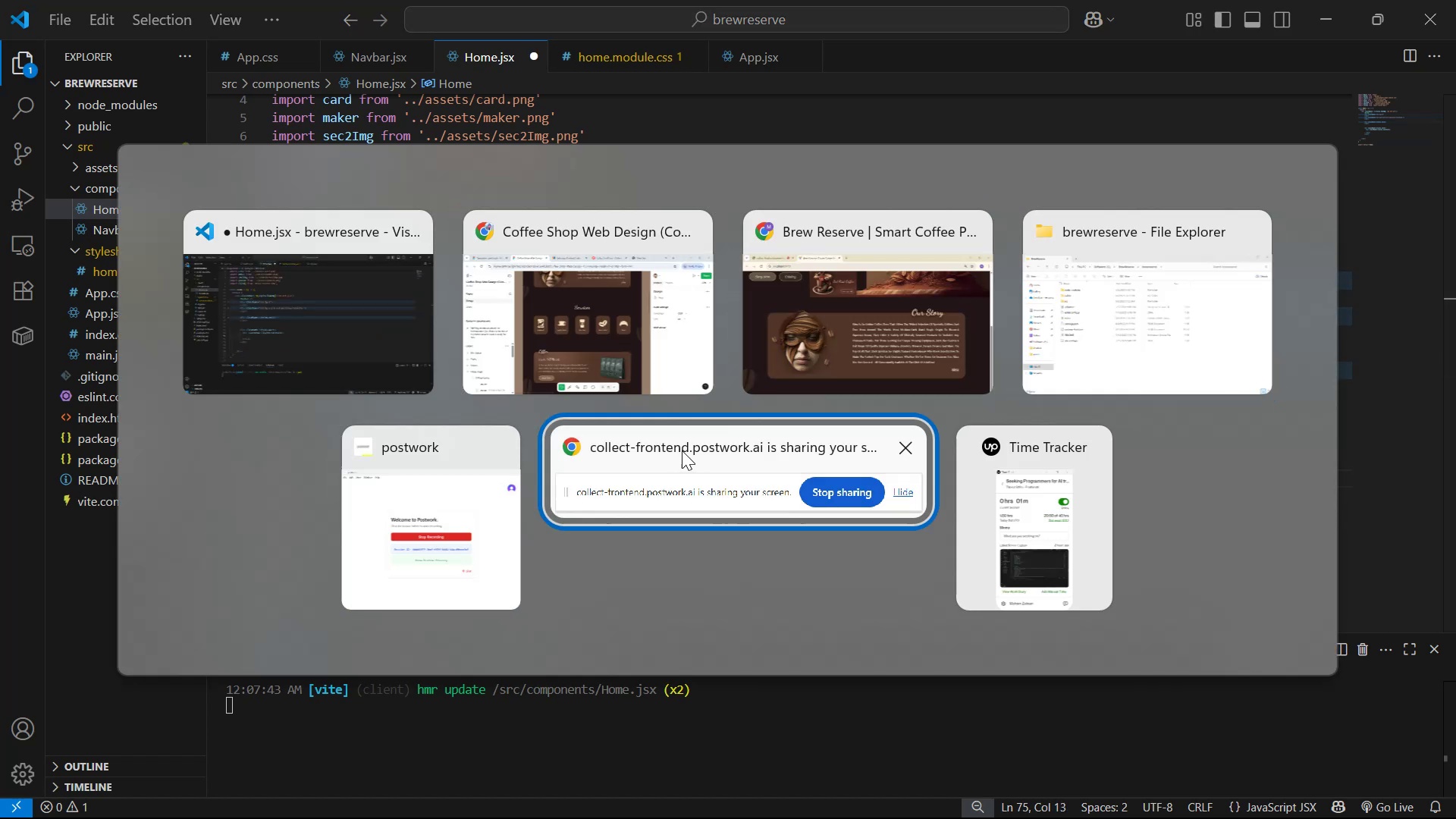 
key(Alt+Tab)
 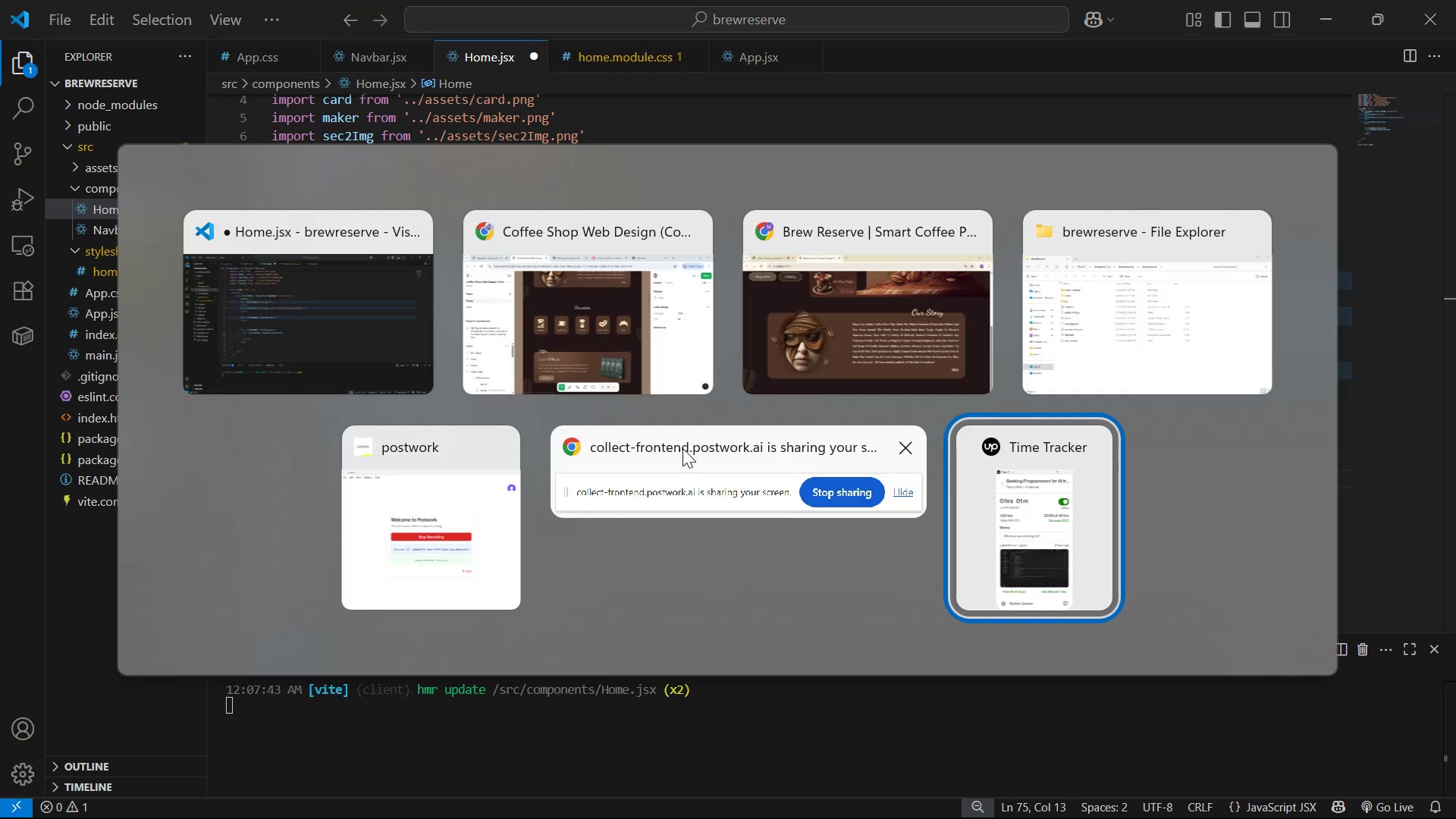 
key(Alt+Tab)
 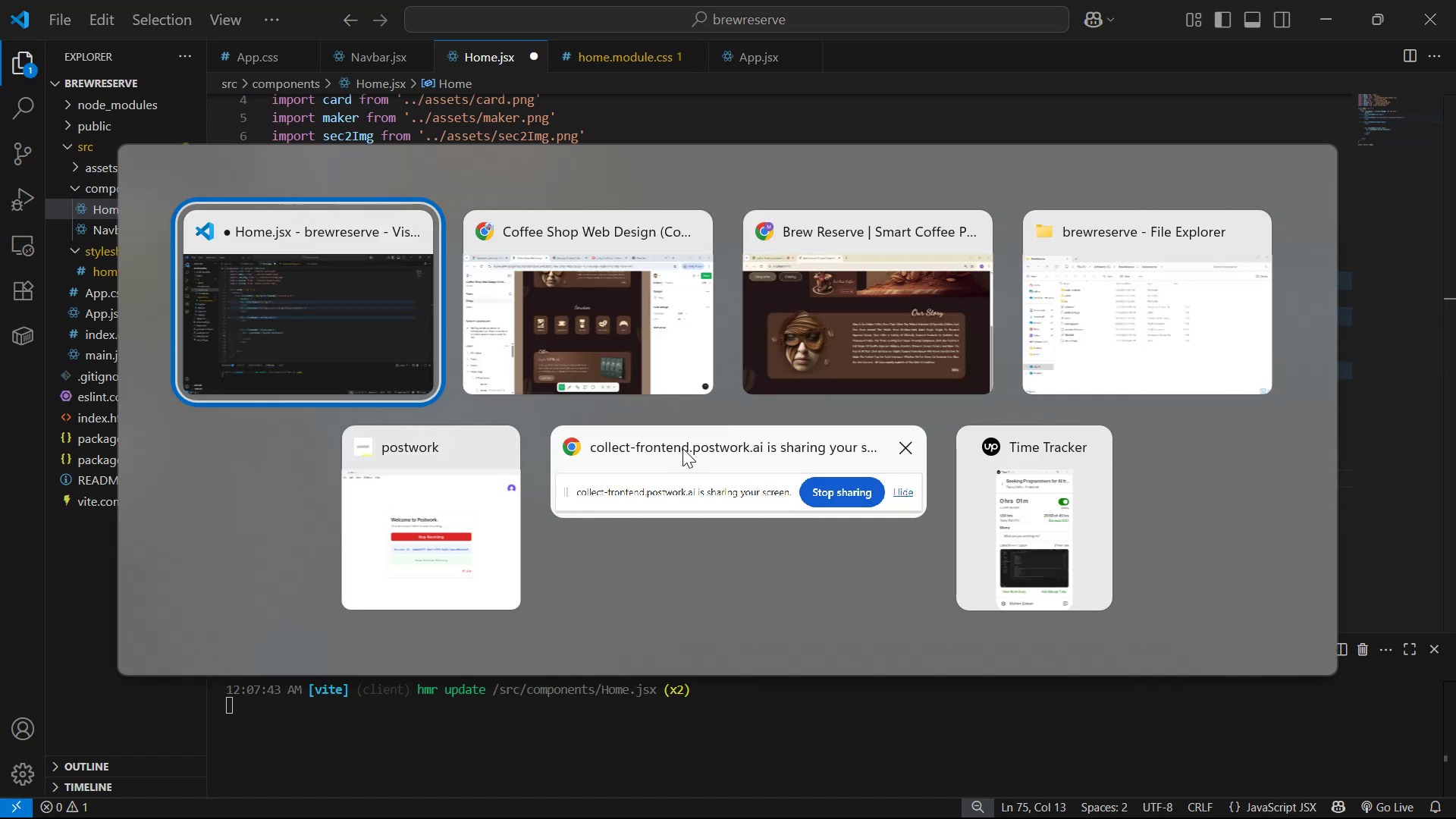 
key(Alt+Tab)
 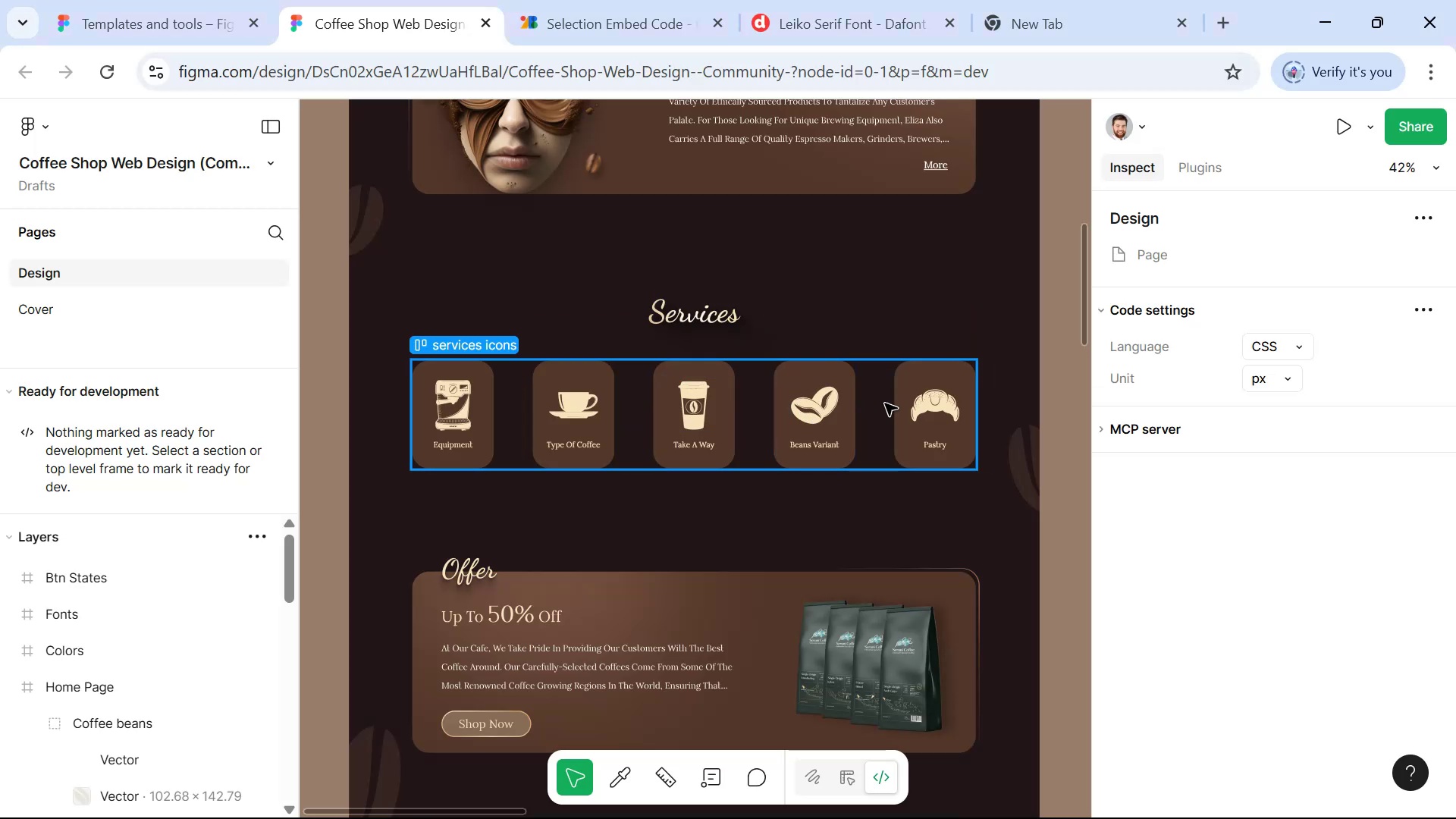 
key(Alt+AltLeft)
 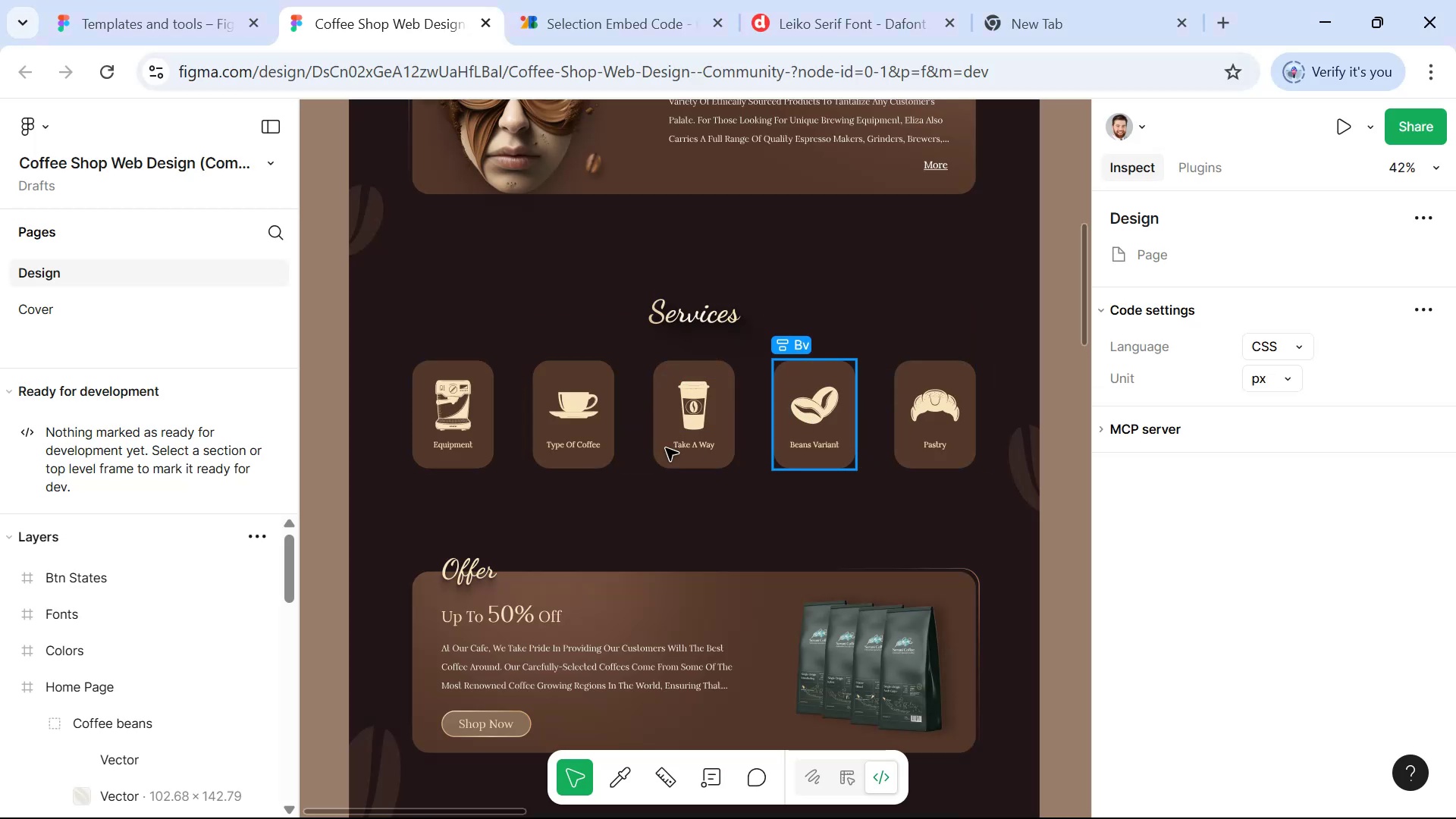 
key(Alt+Tab)
 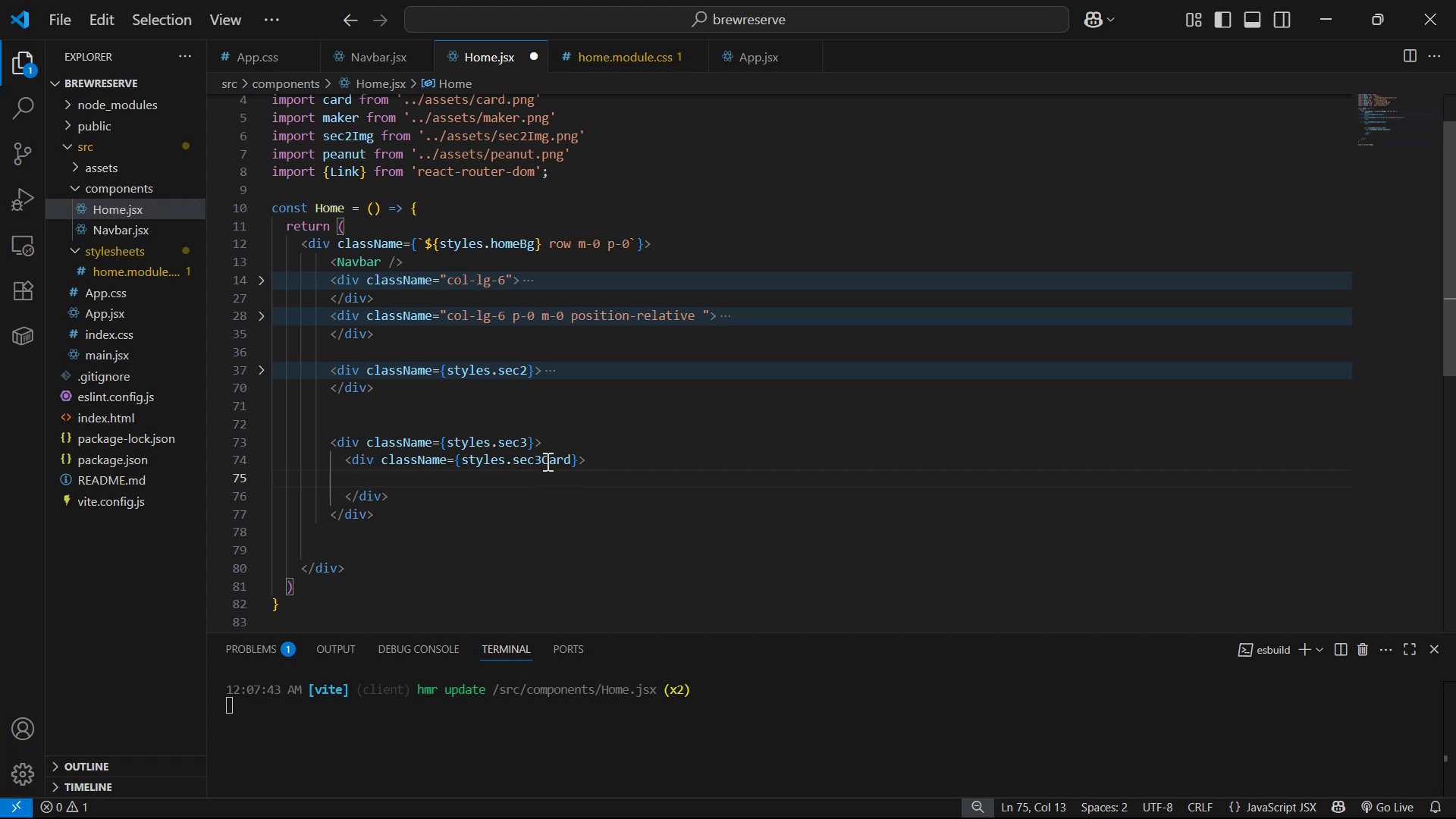 
wait(6.49)
 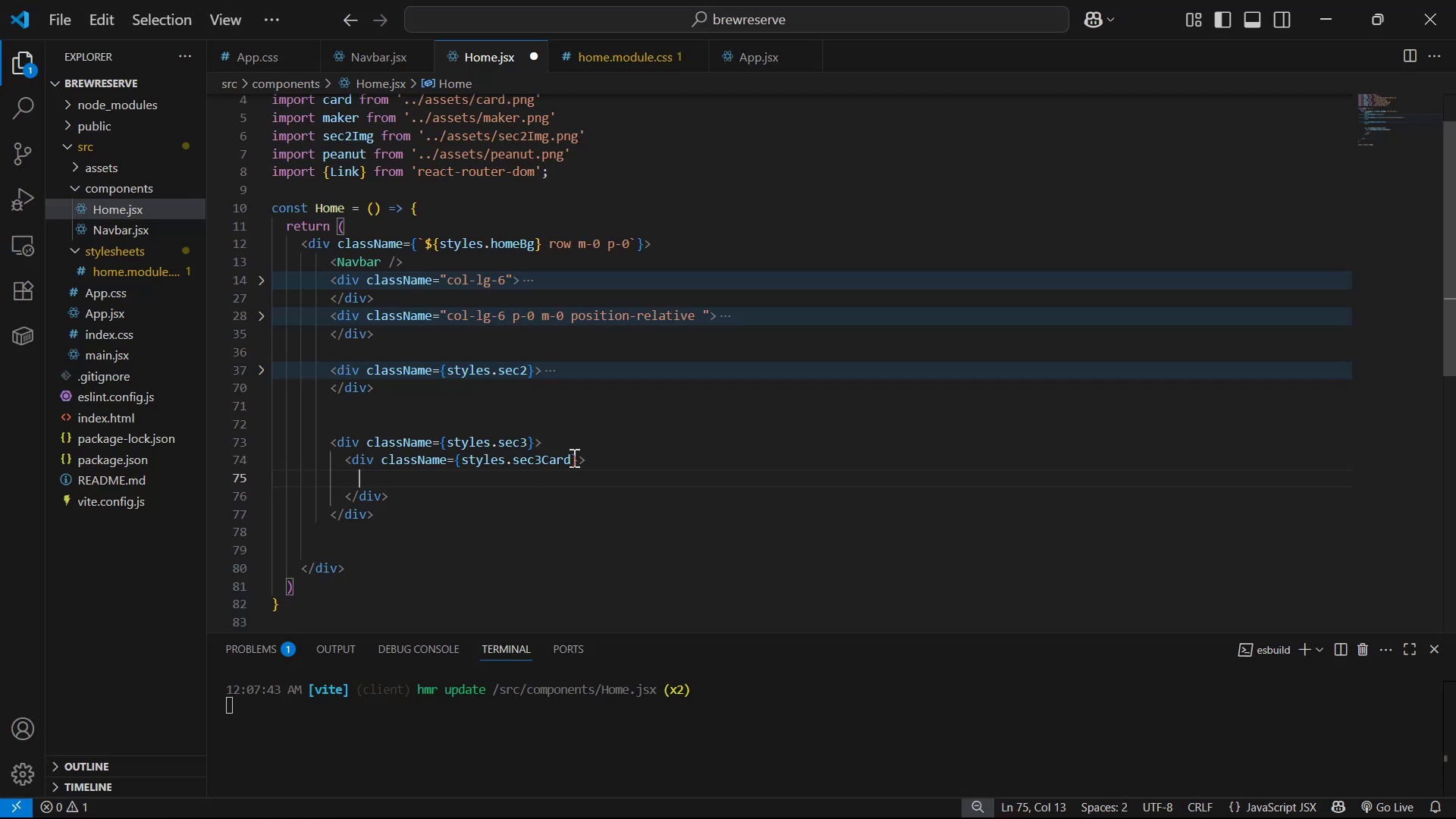 
left_click([559, 488])
 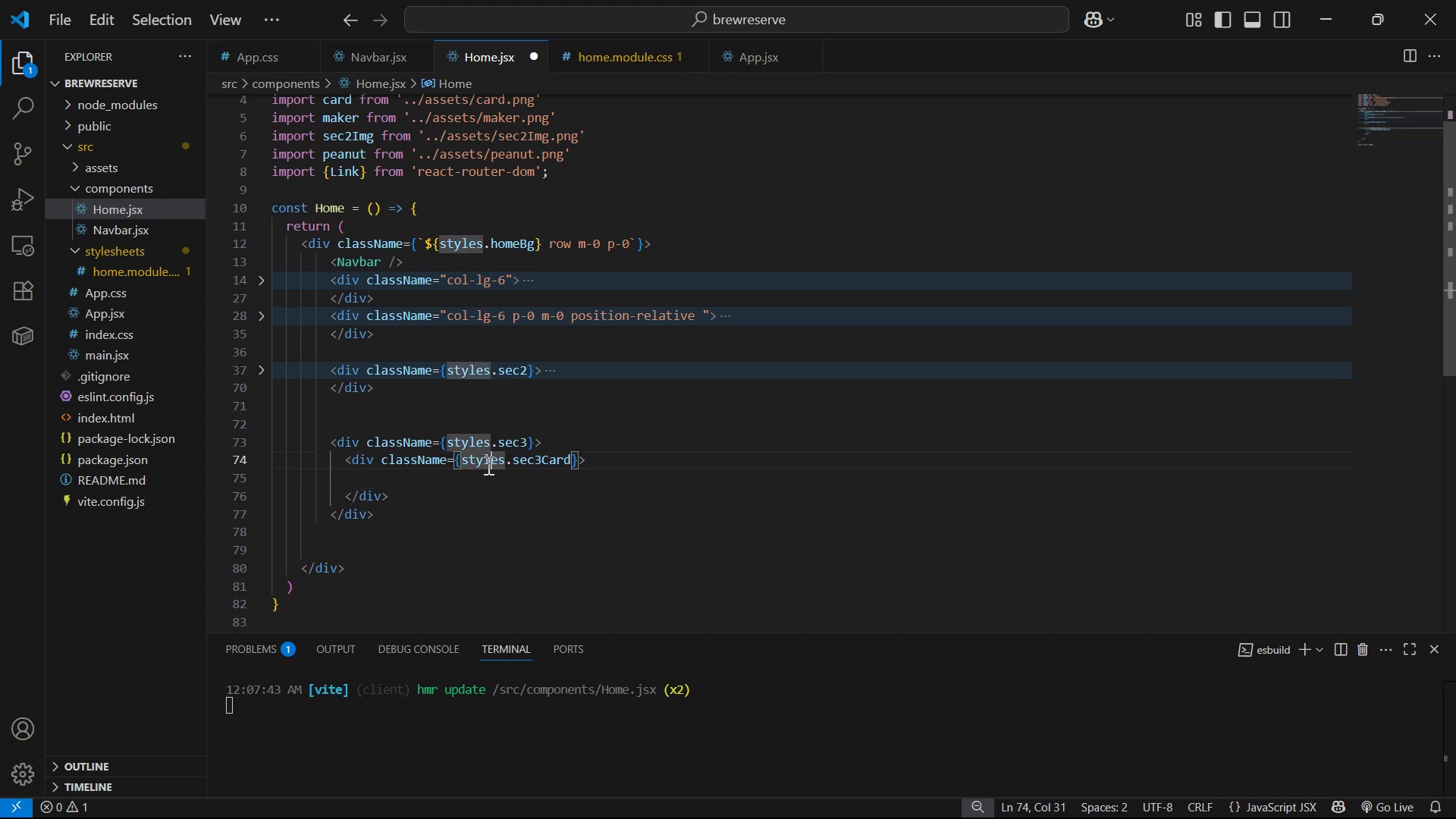 
left_click([515, 471])
 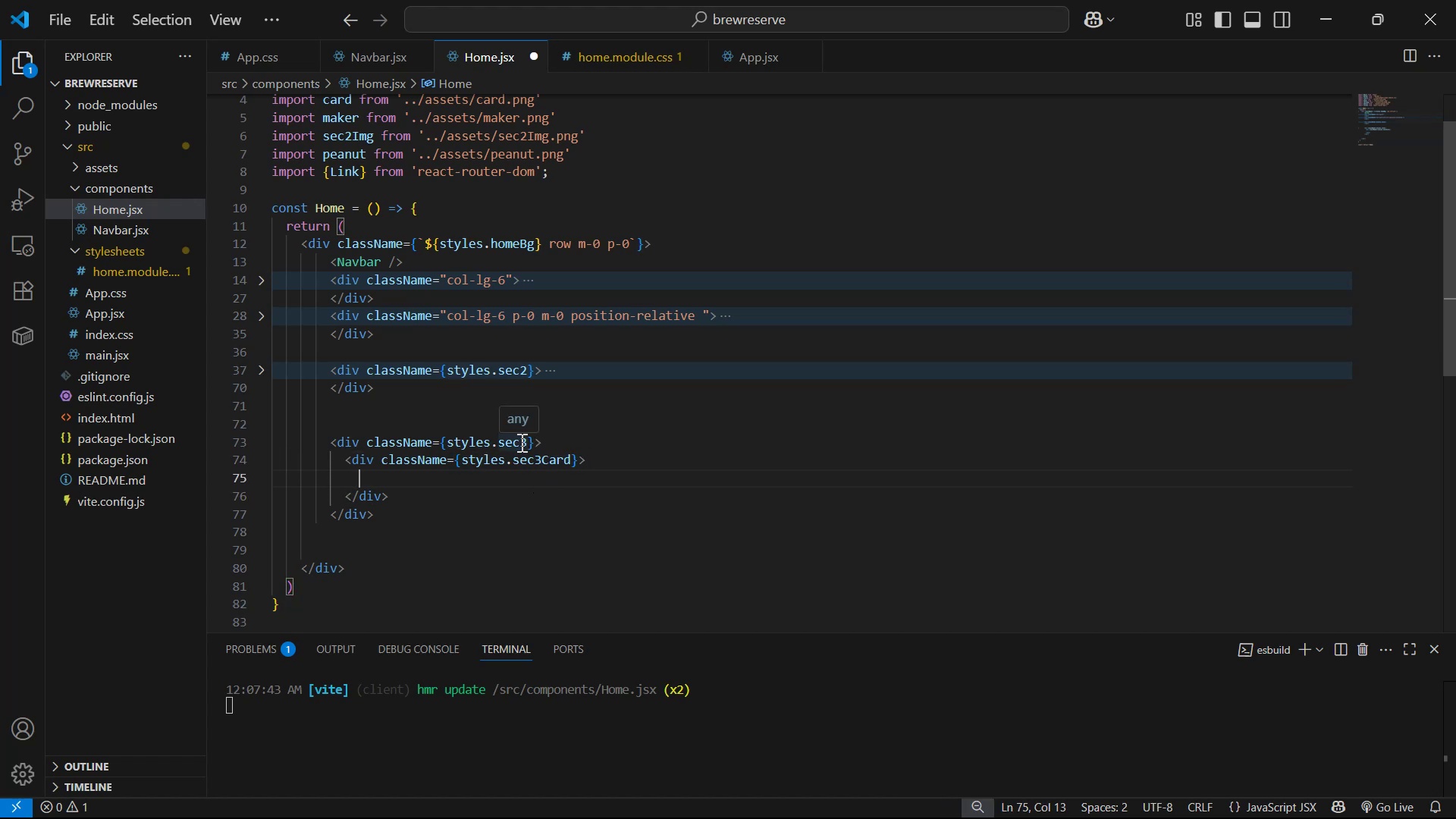 
left_click([444, 439])
 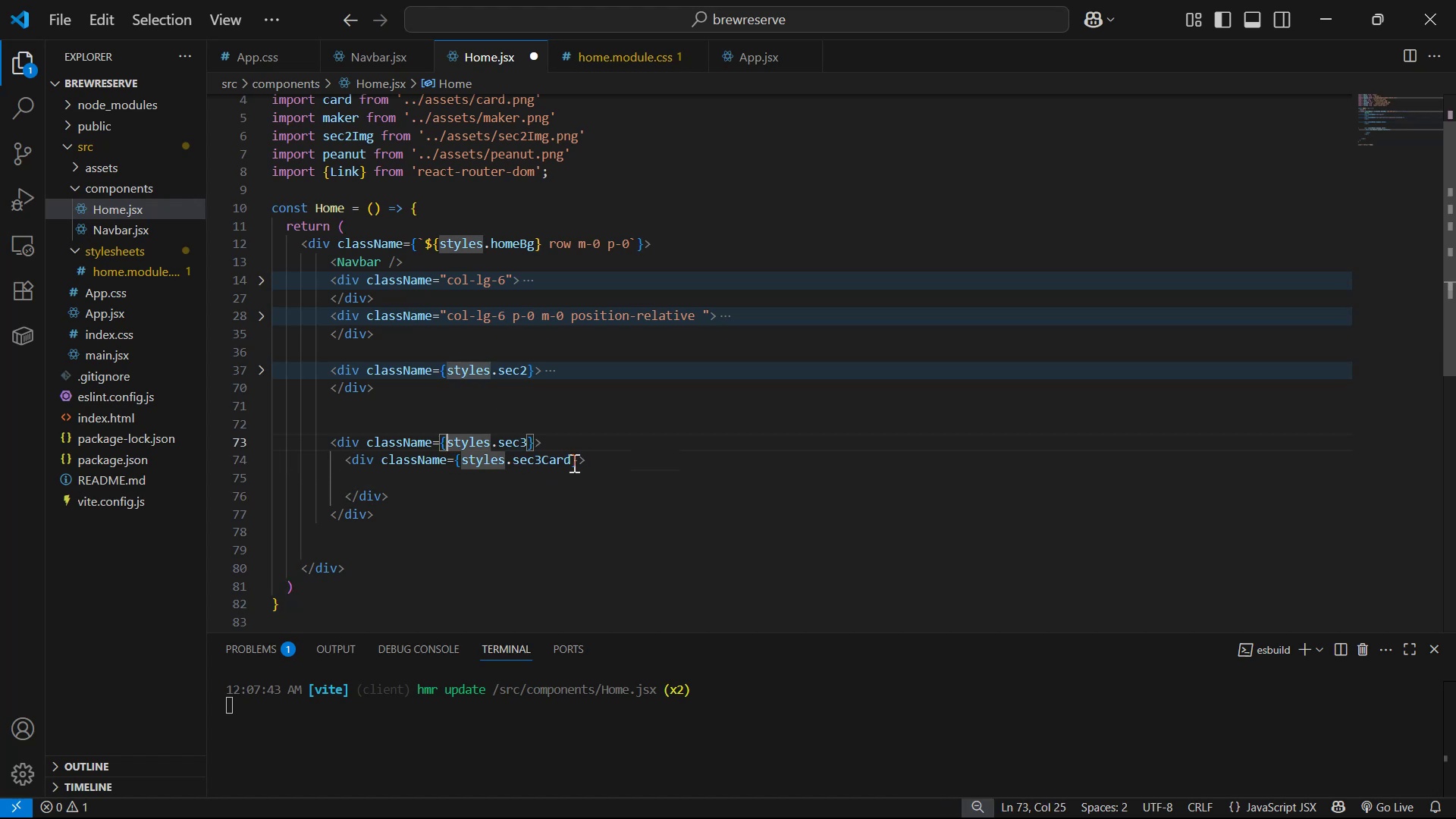 
key(Backquote)
 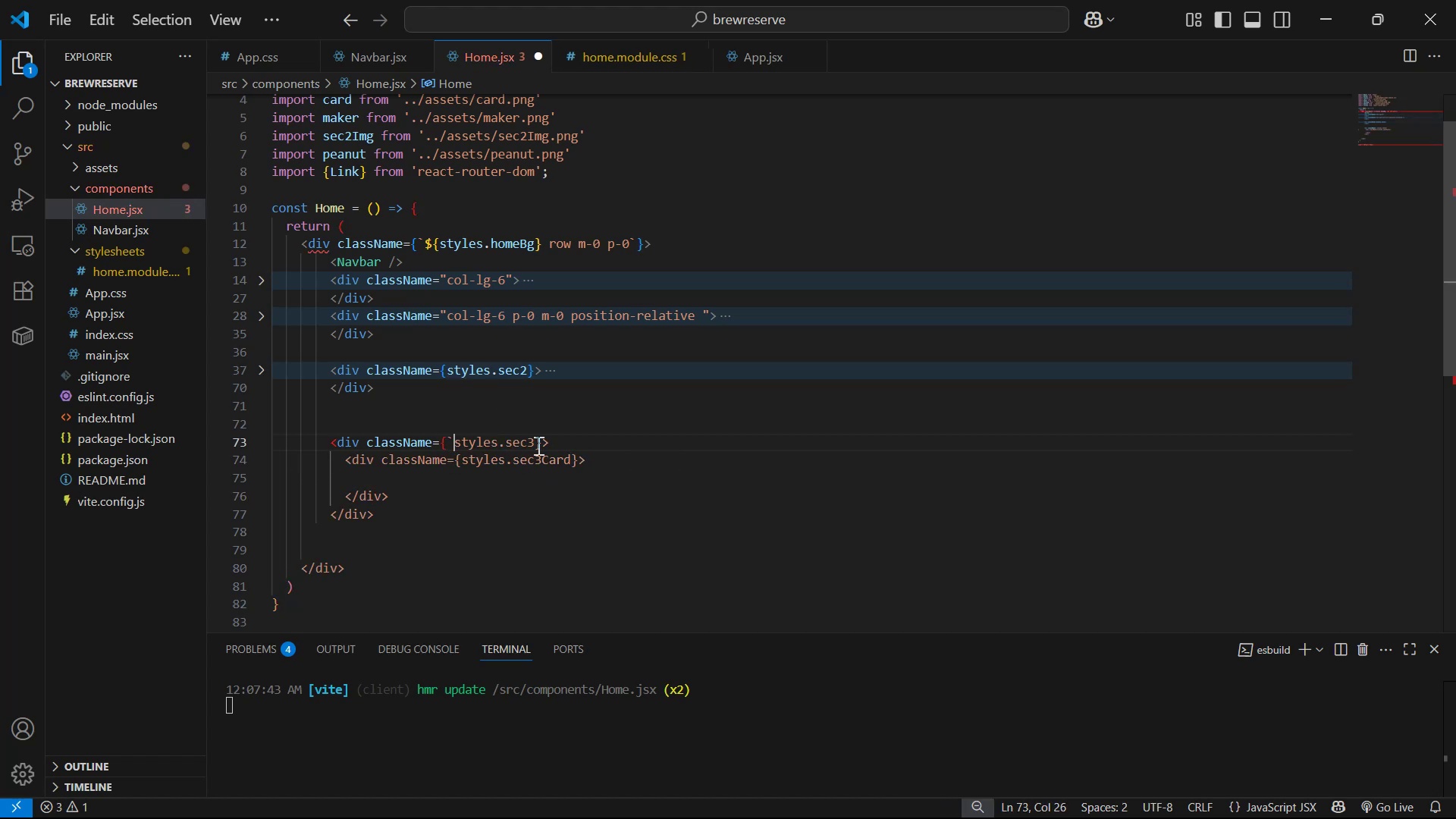 
key(Backquote)
 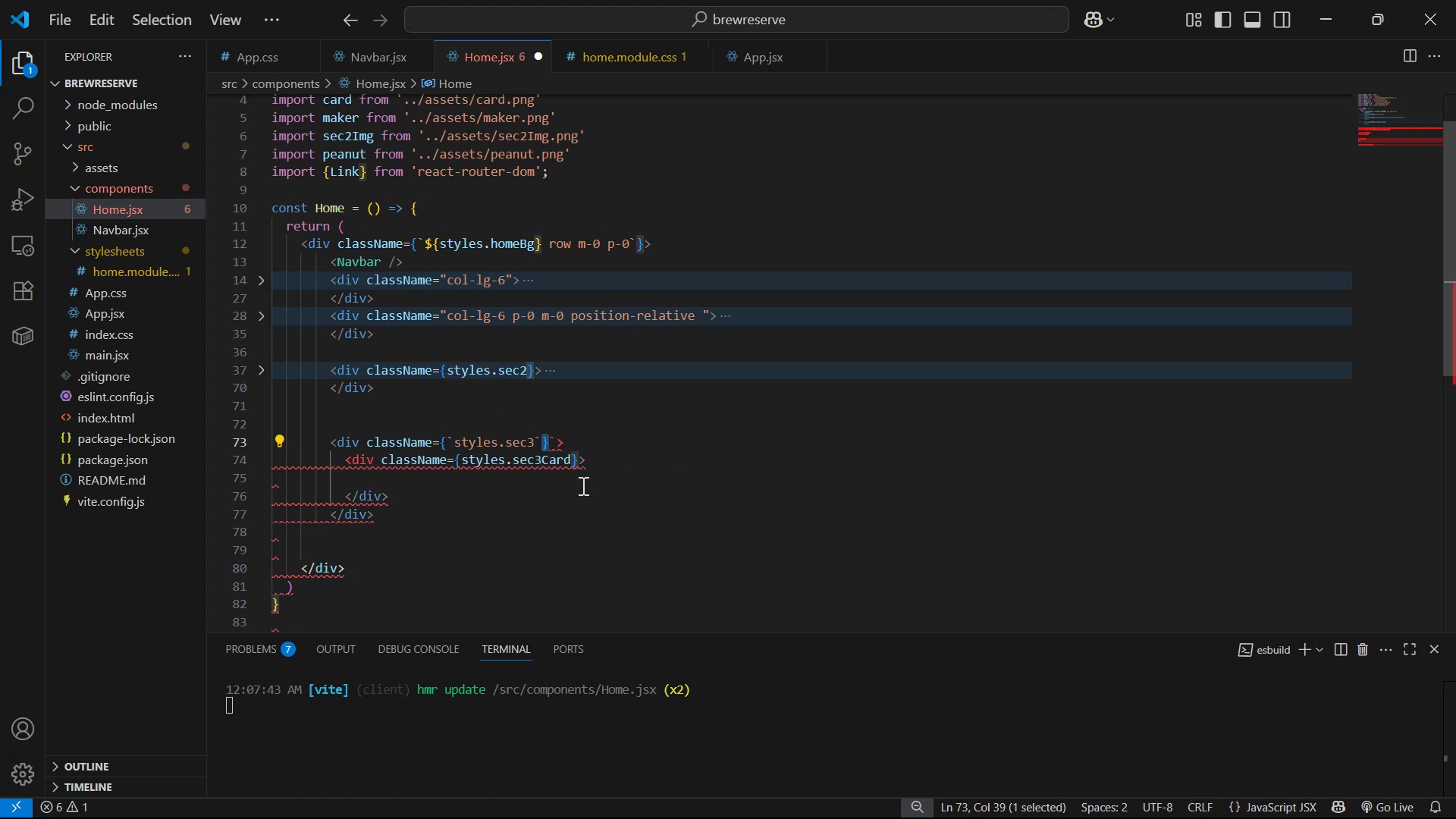 
left_click([561, 474])
 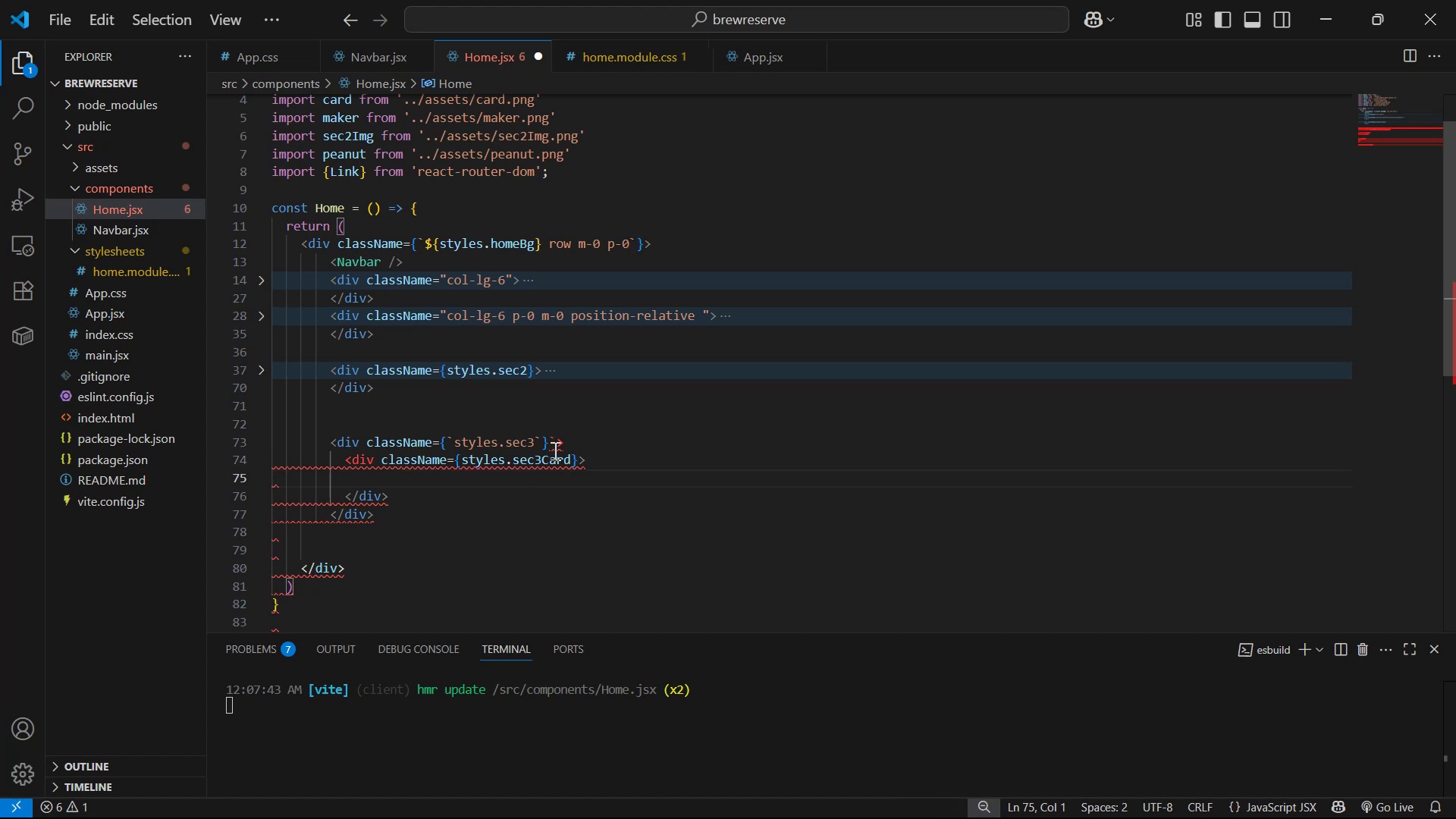 
key(Control+Z)
 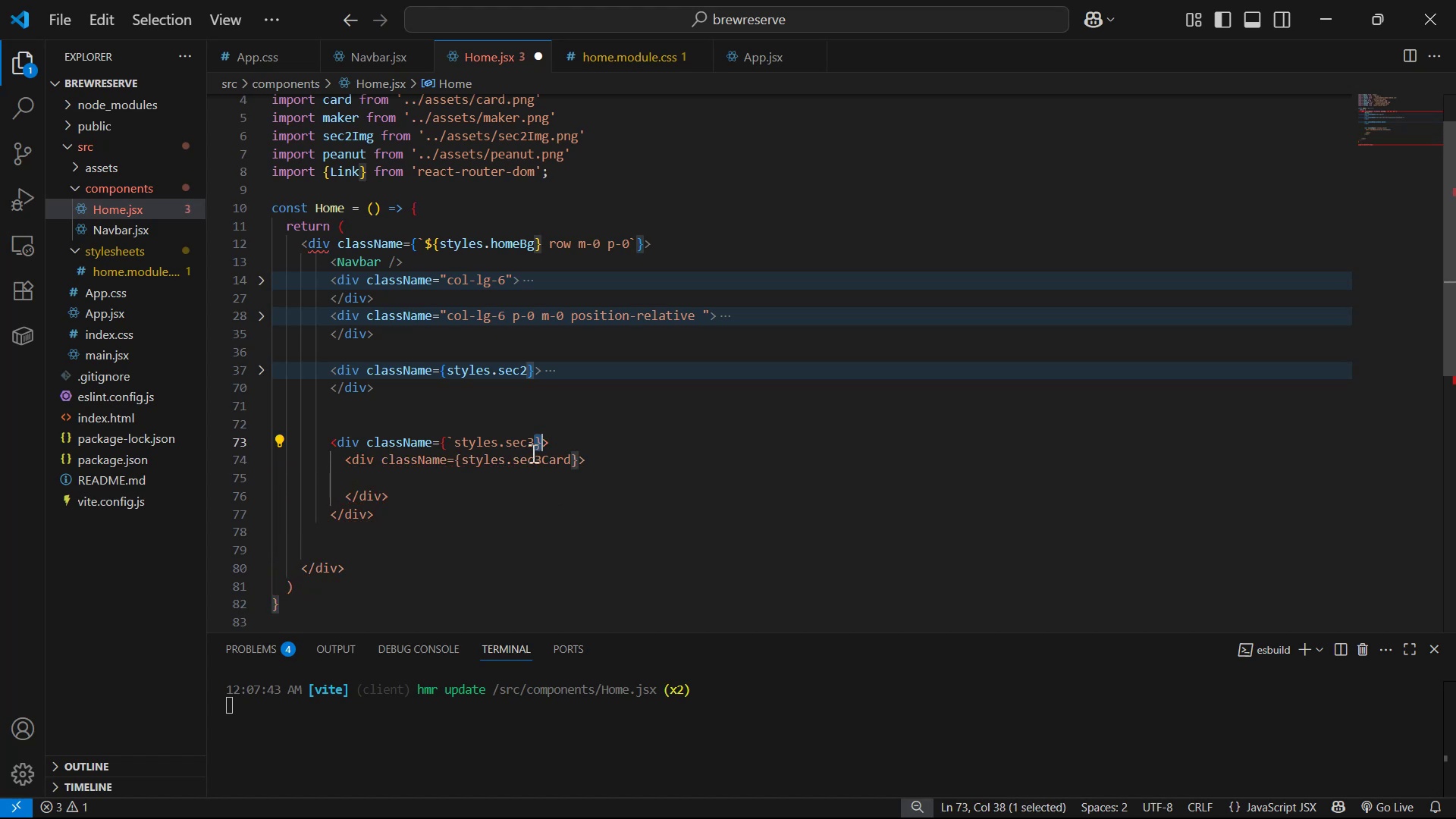 
left_click([535, 456])
 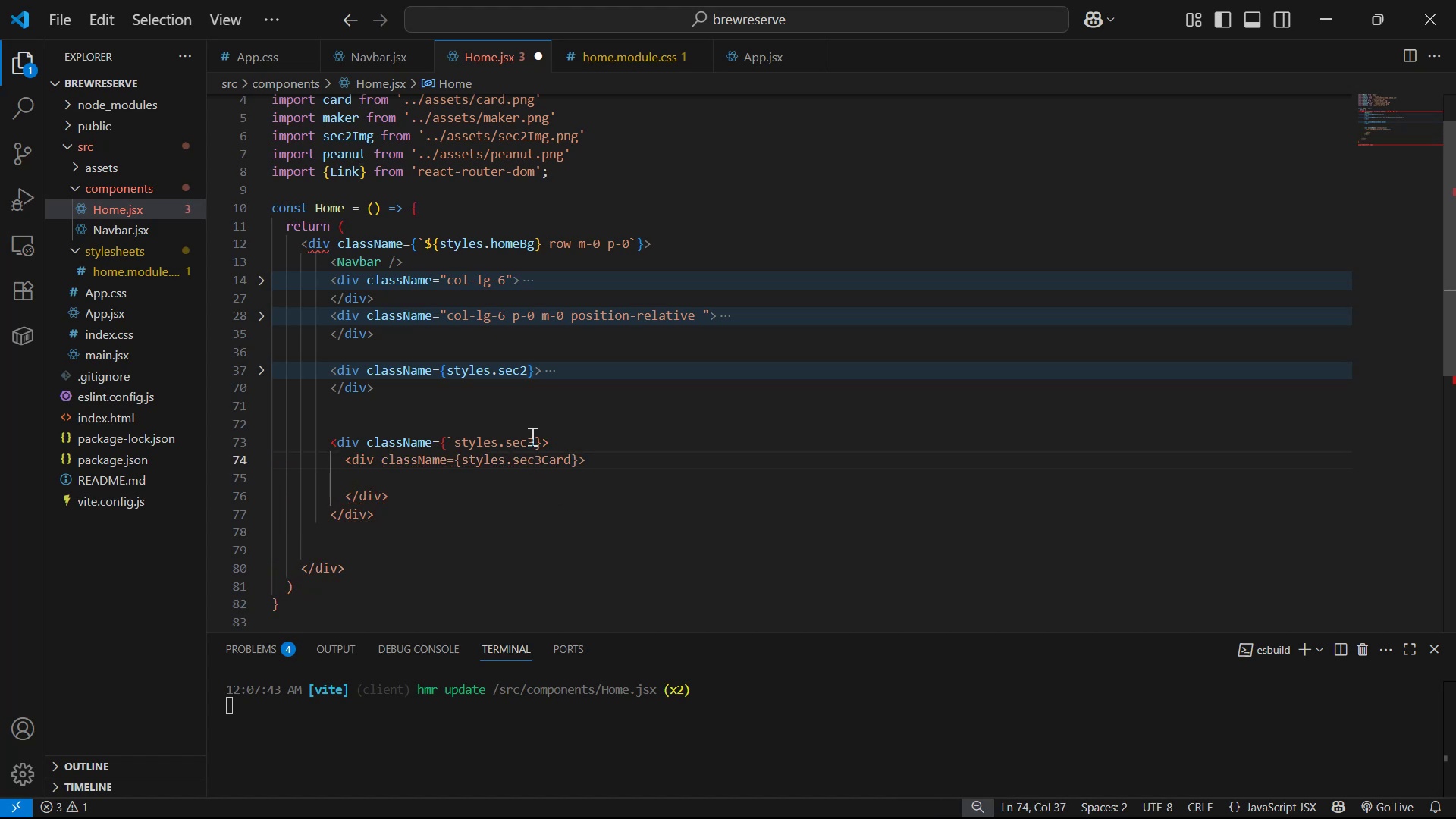 
left_click([531, 441])
 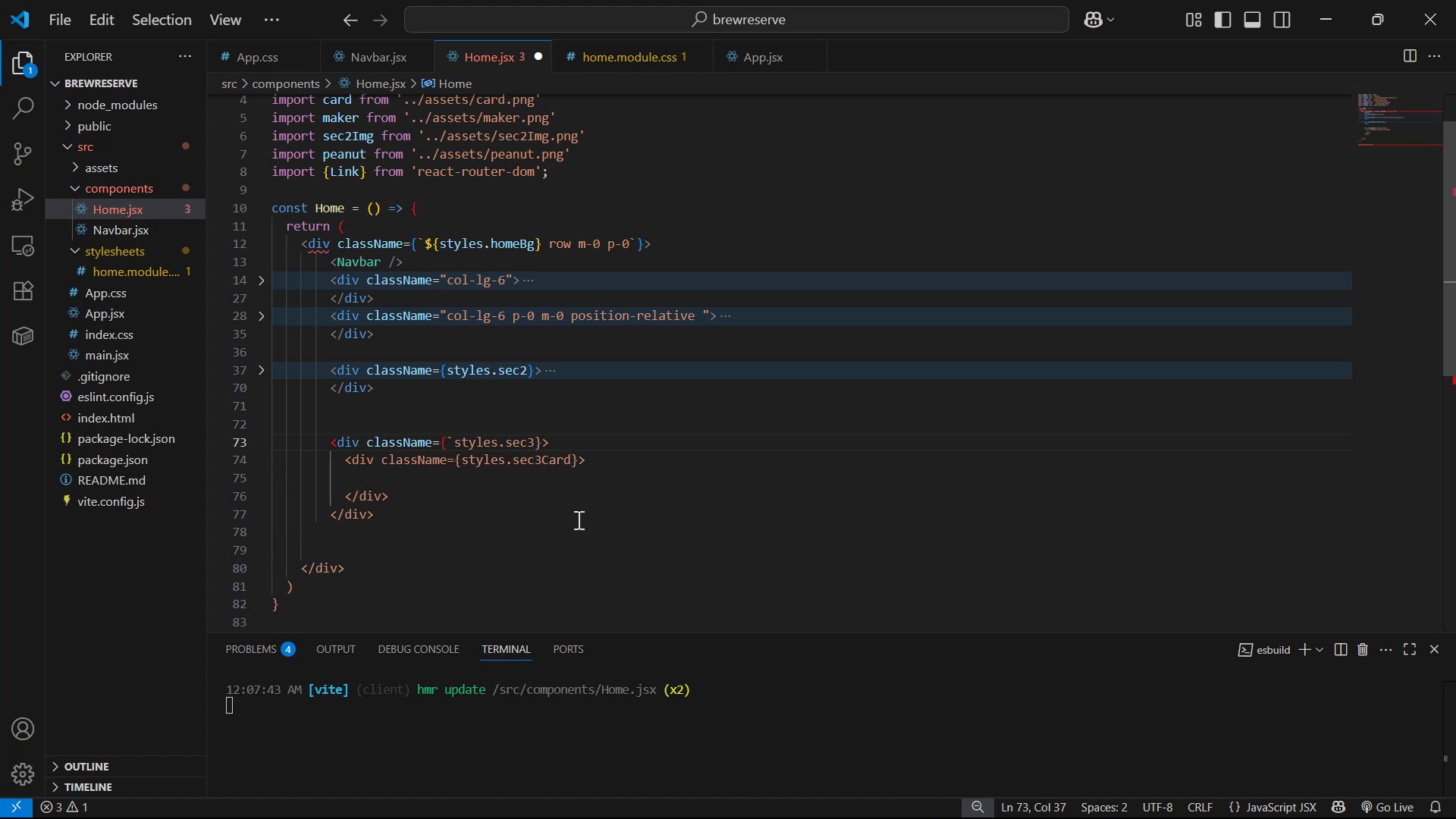 
key(Backquote)
 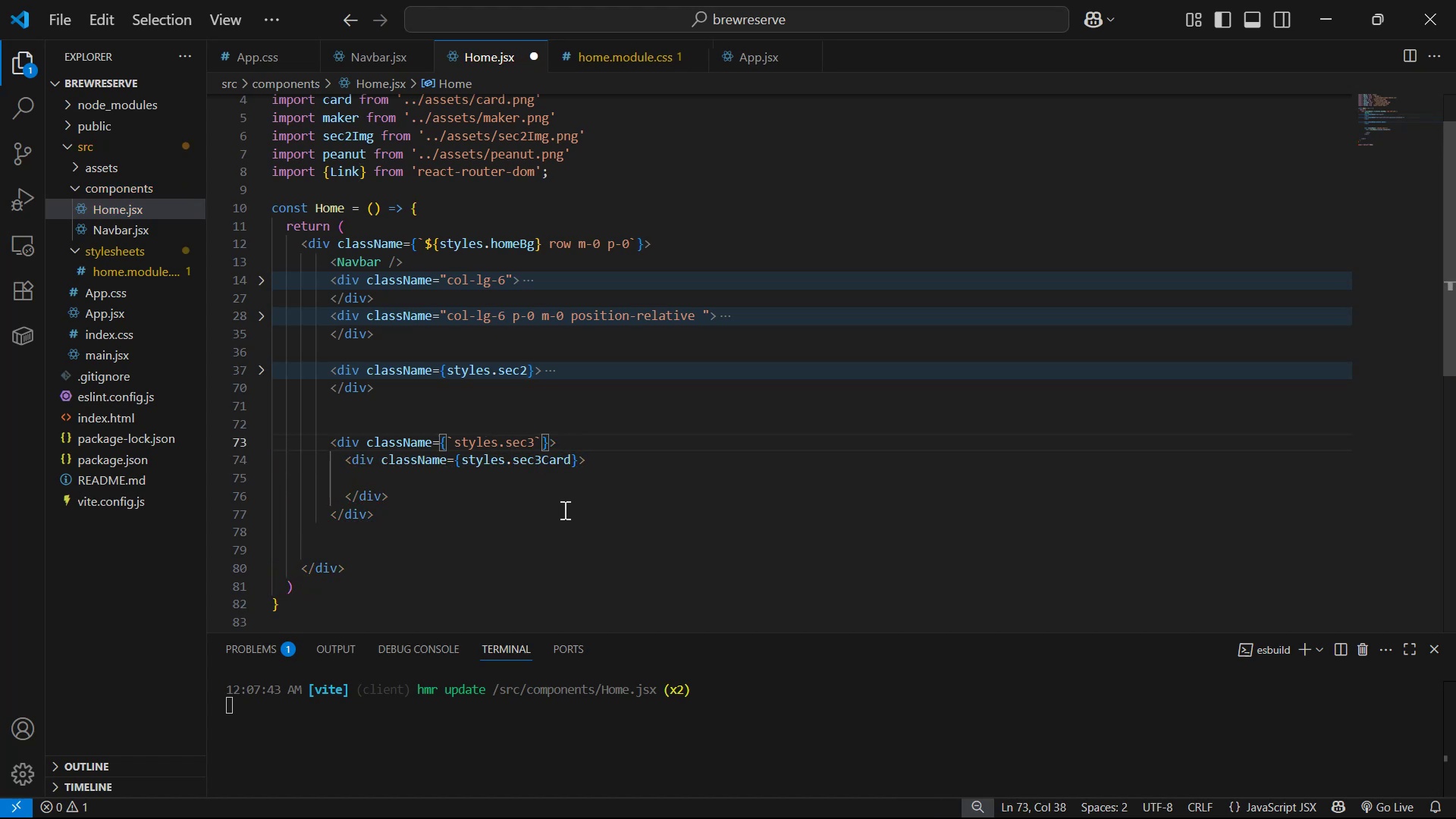 
hold_key(key=ArrowLeft, duration=0.79)
 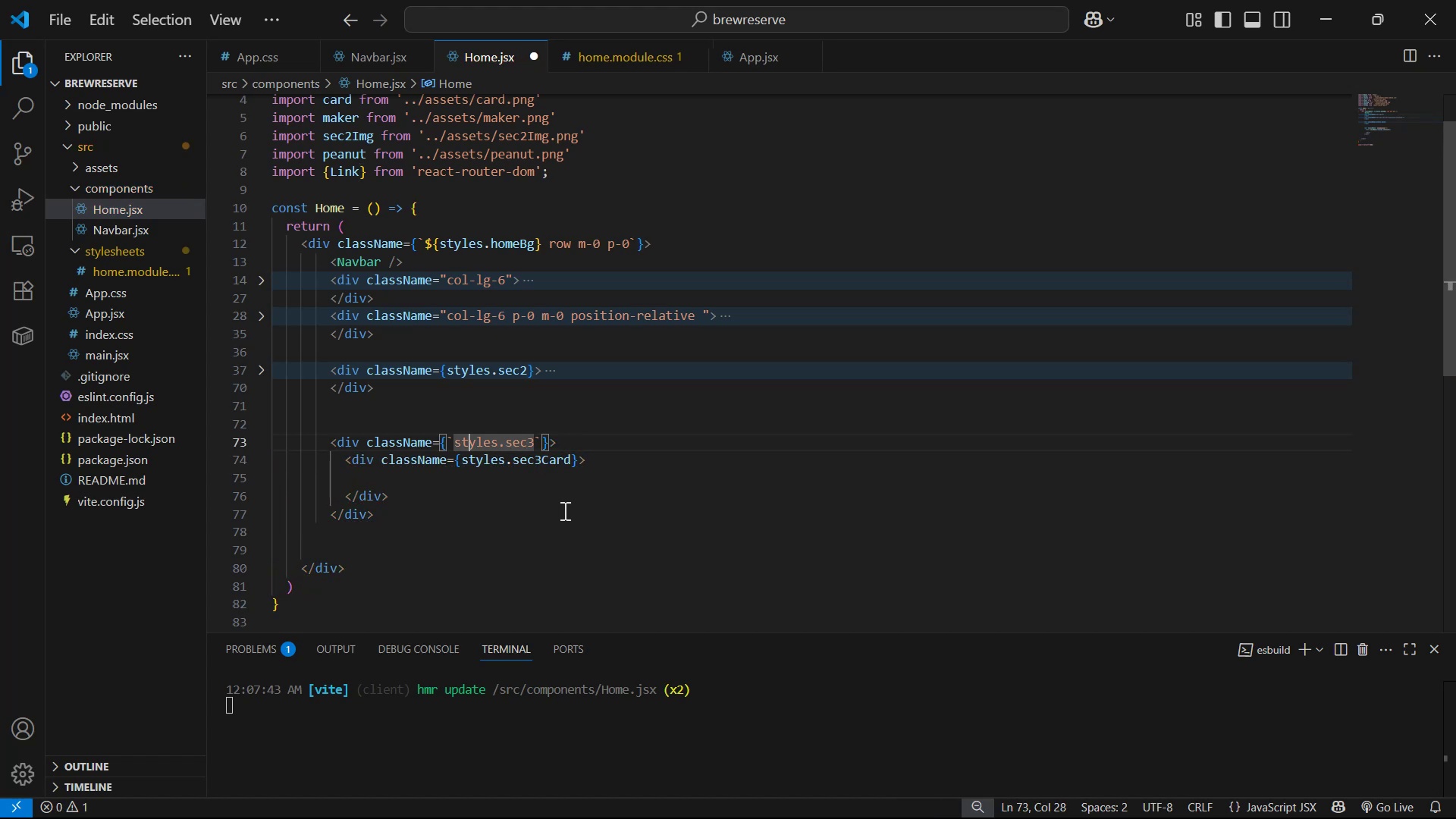 
key(ArrowLeft)
 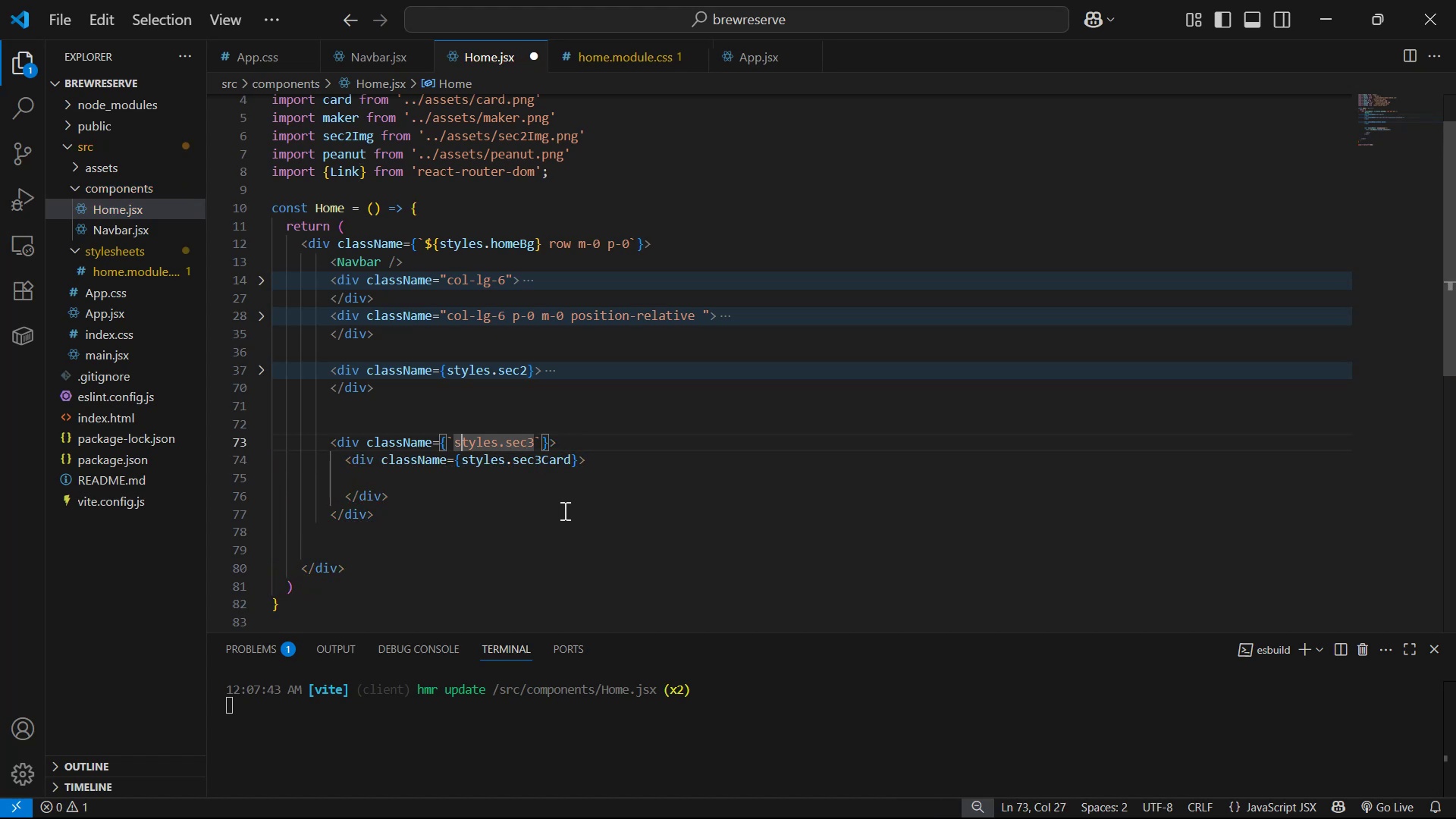 
key(ArrowLeft)
 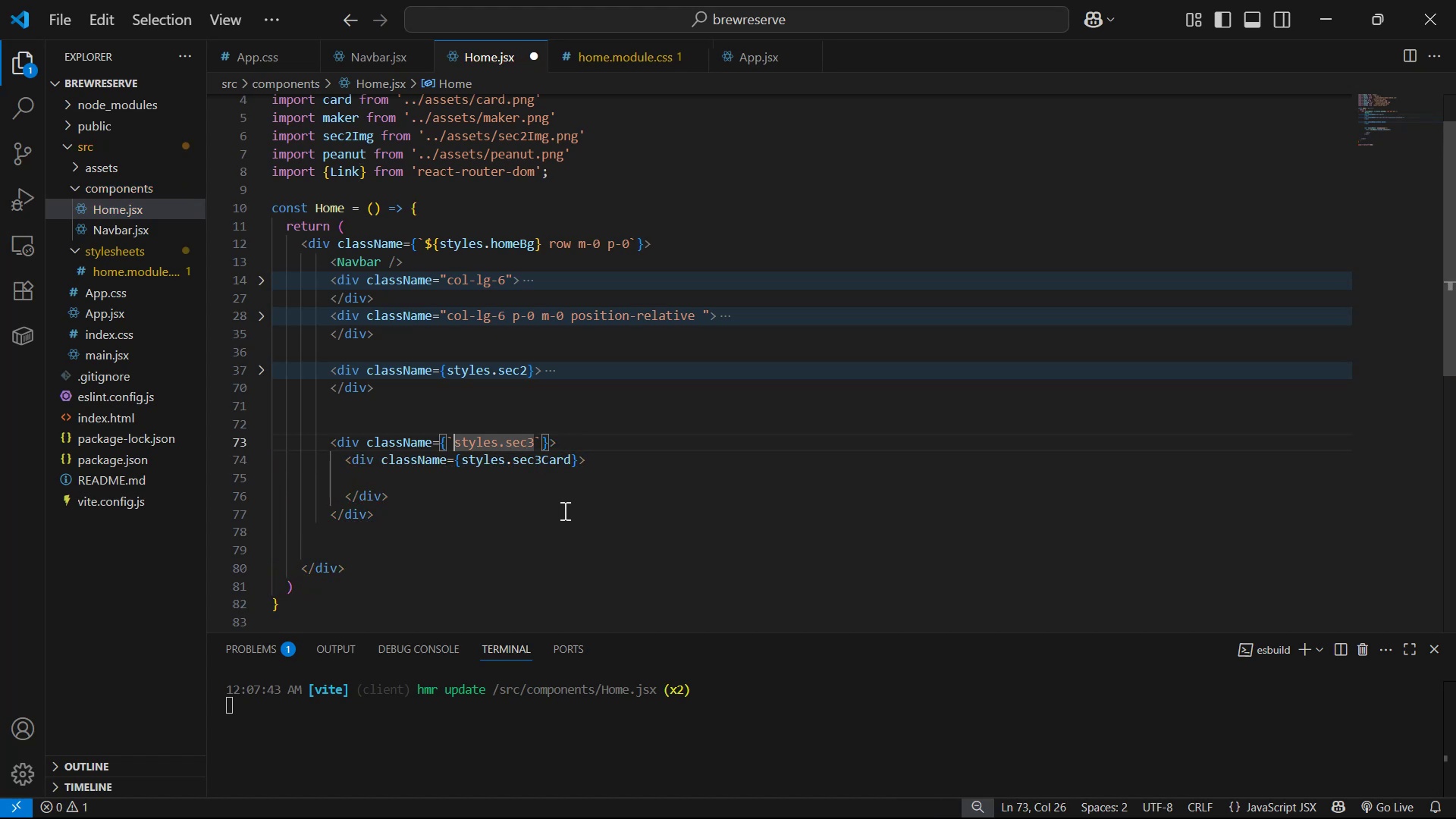 
hold_key(key=ShiftLeft, duration=0.62)
 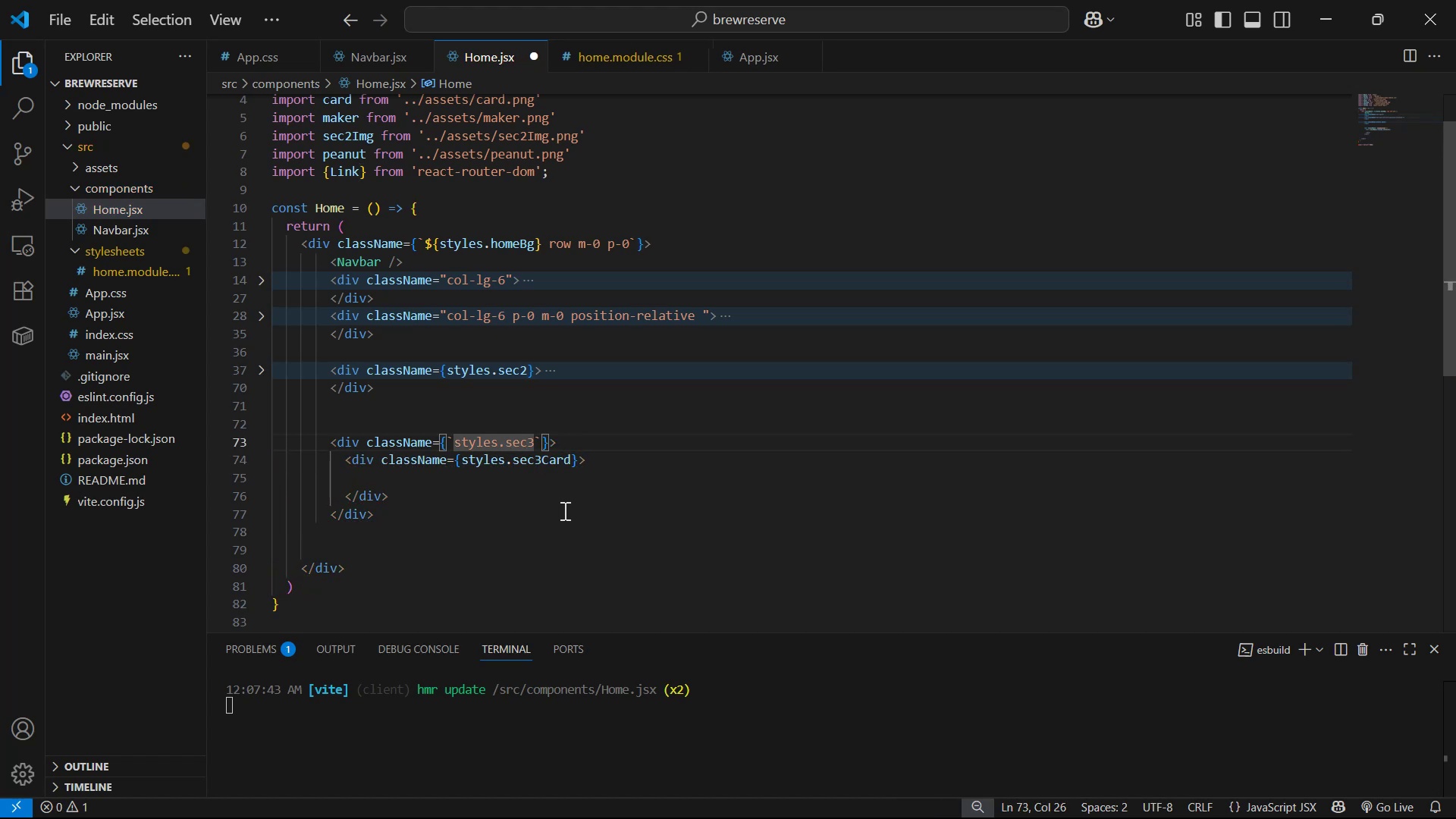 
key(4)
 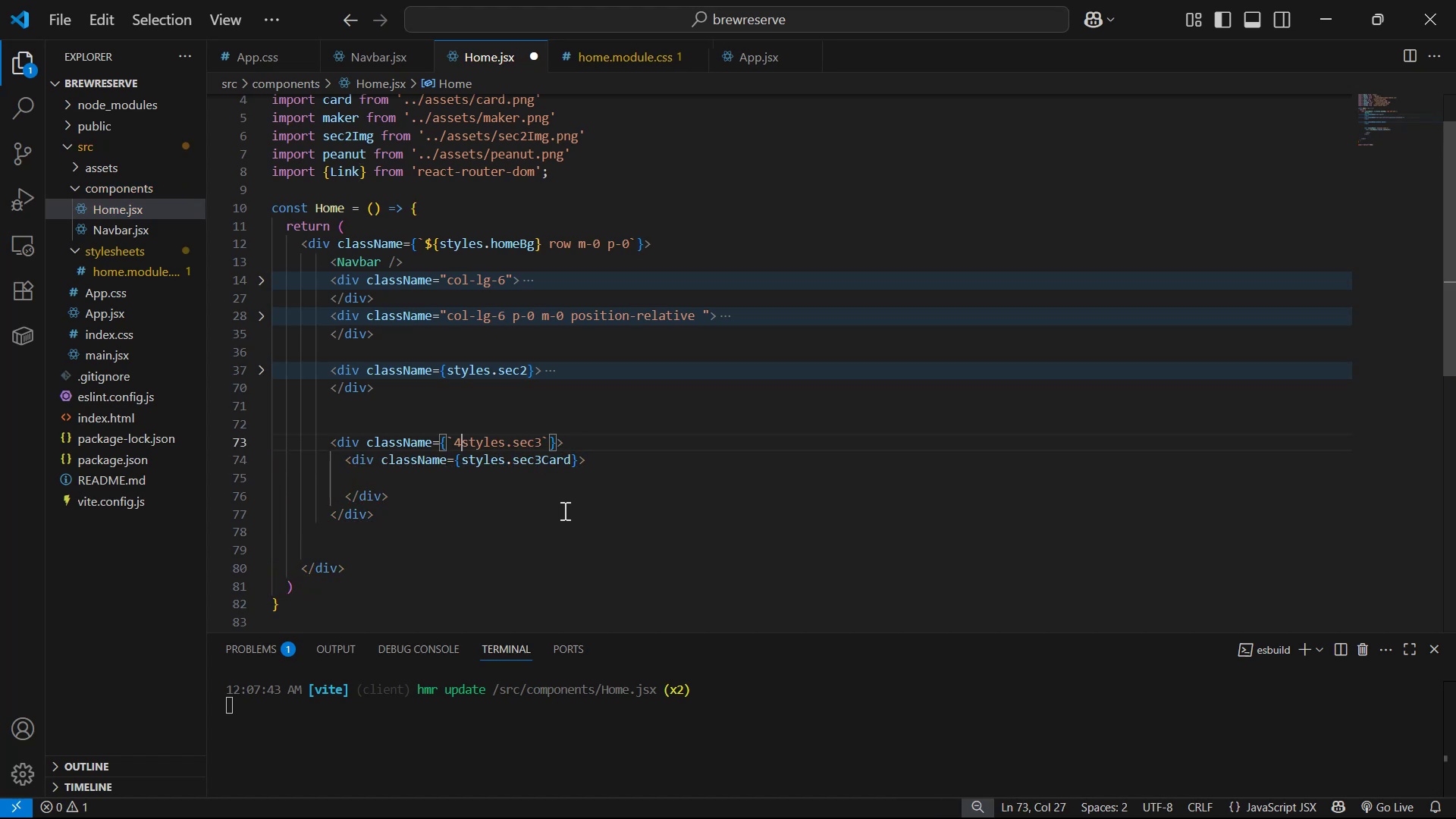 
key(Shift+ShiftLeft)
 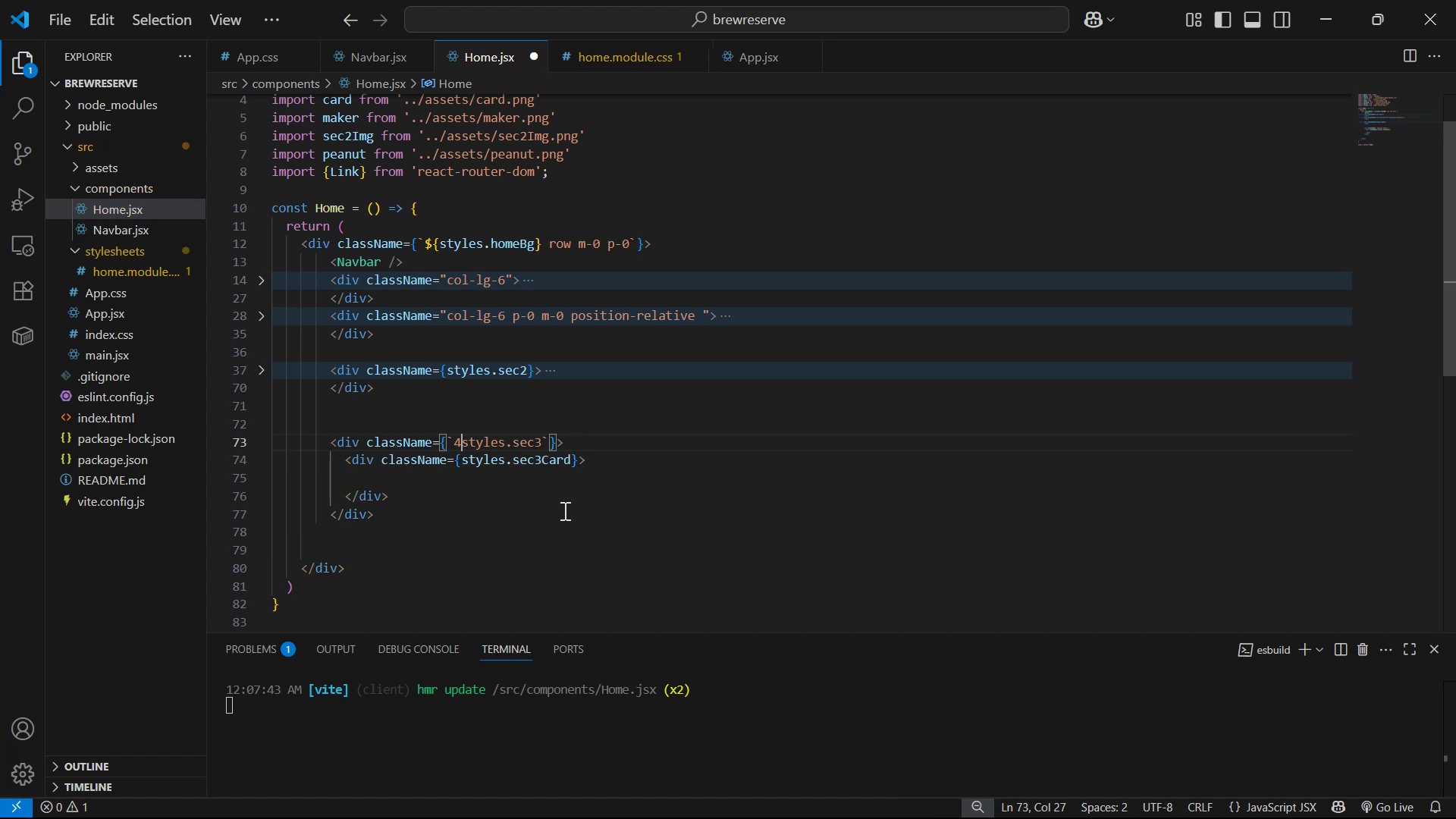 
key(BracketLeft)
 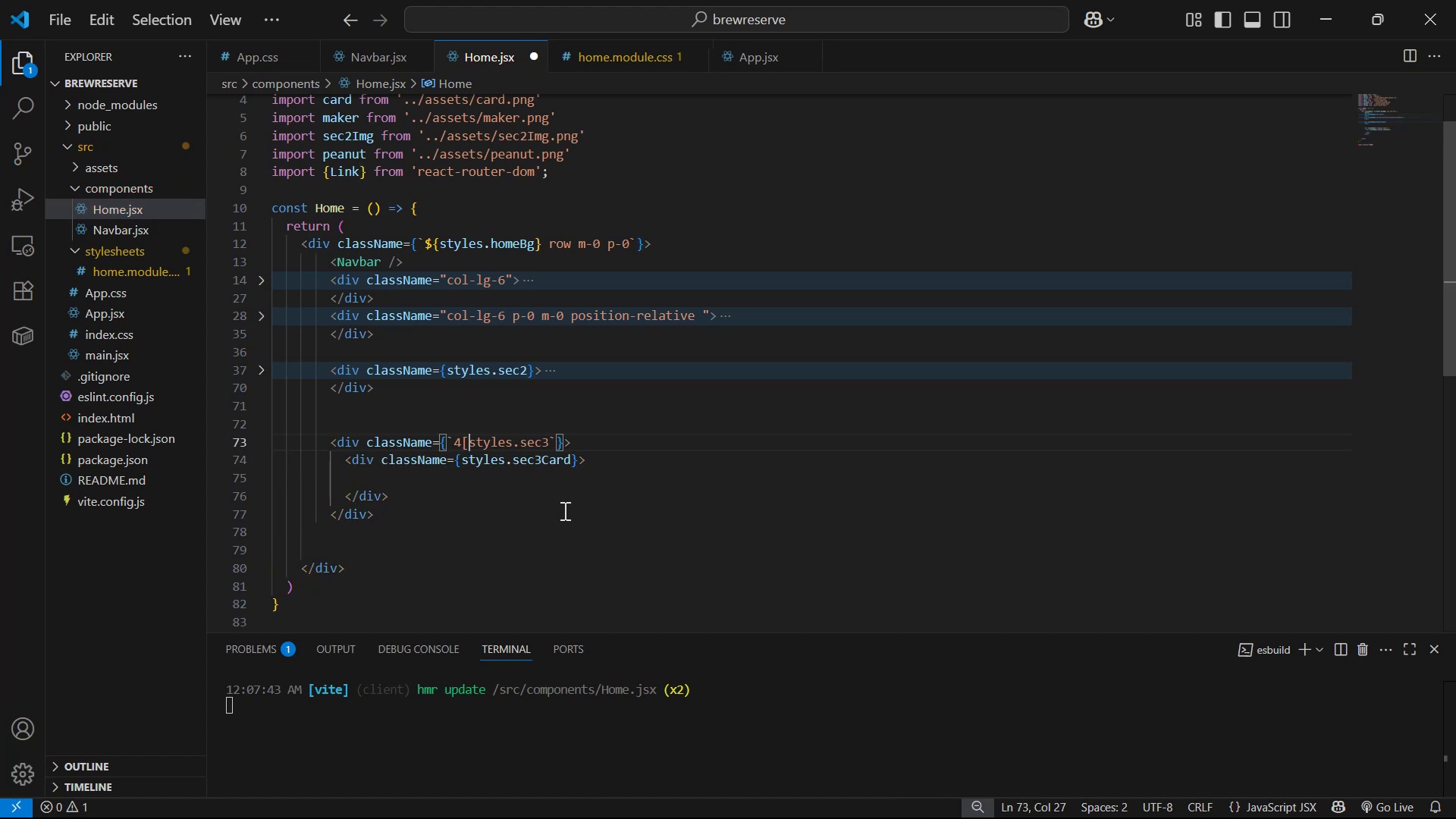 
key(Shift+ShiftLeft)
 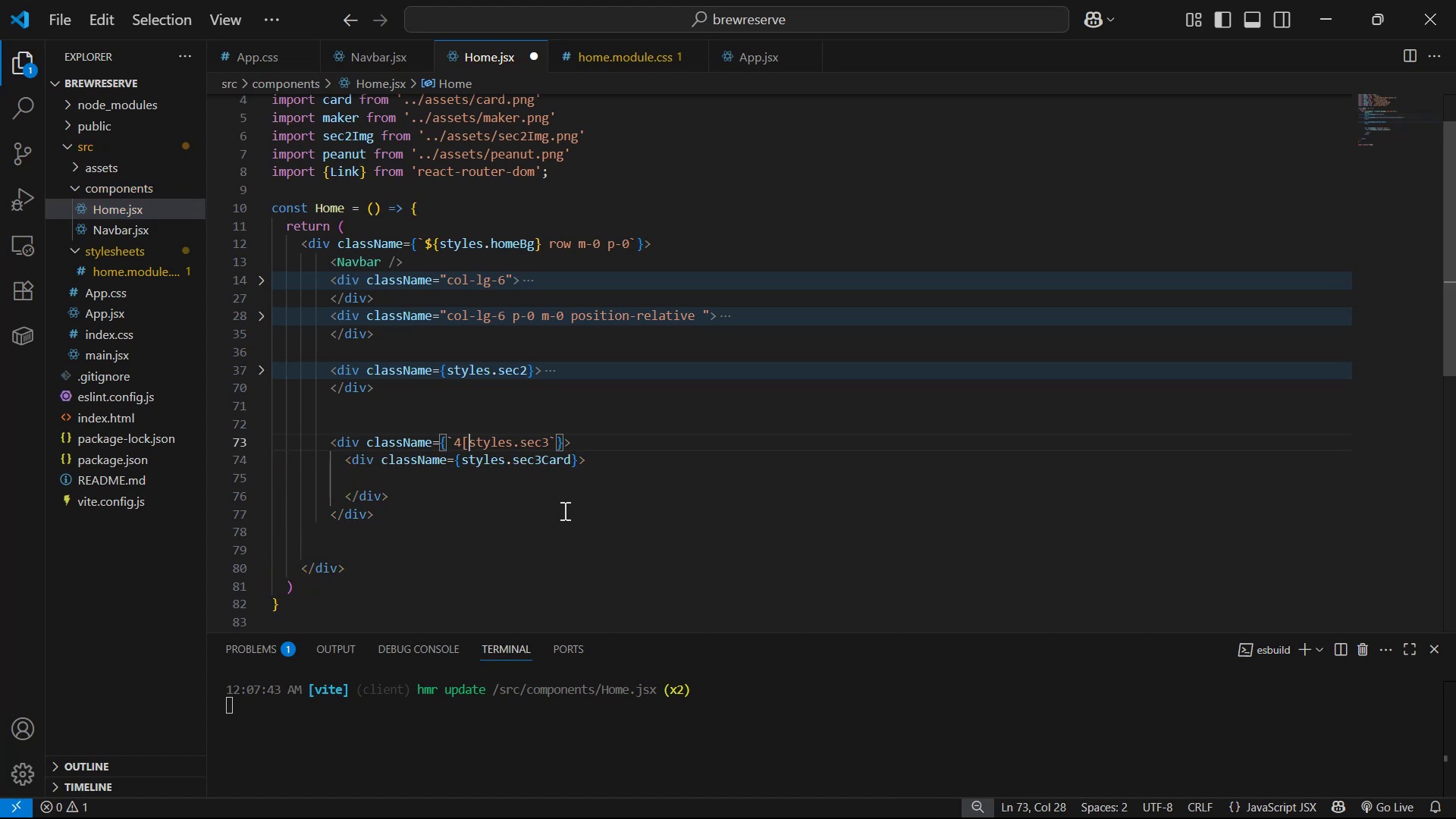 
key(Backspace)
 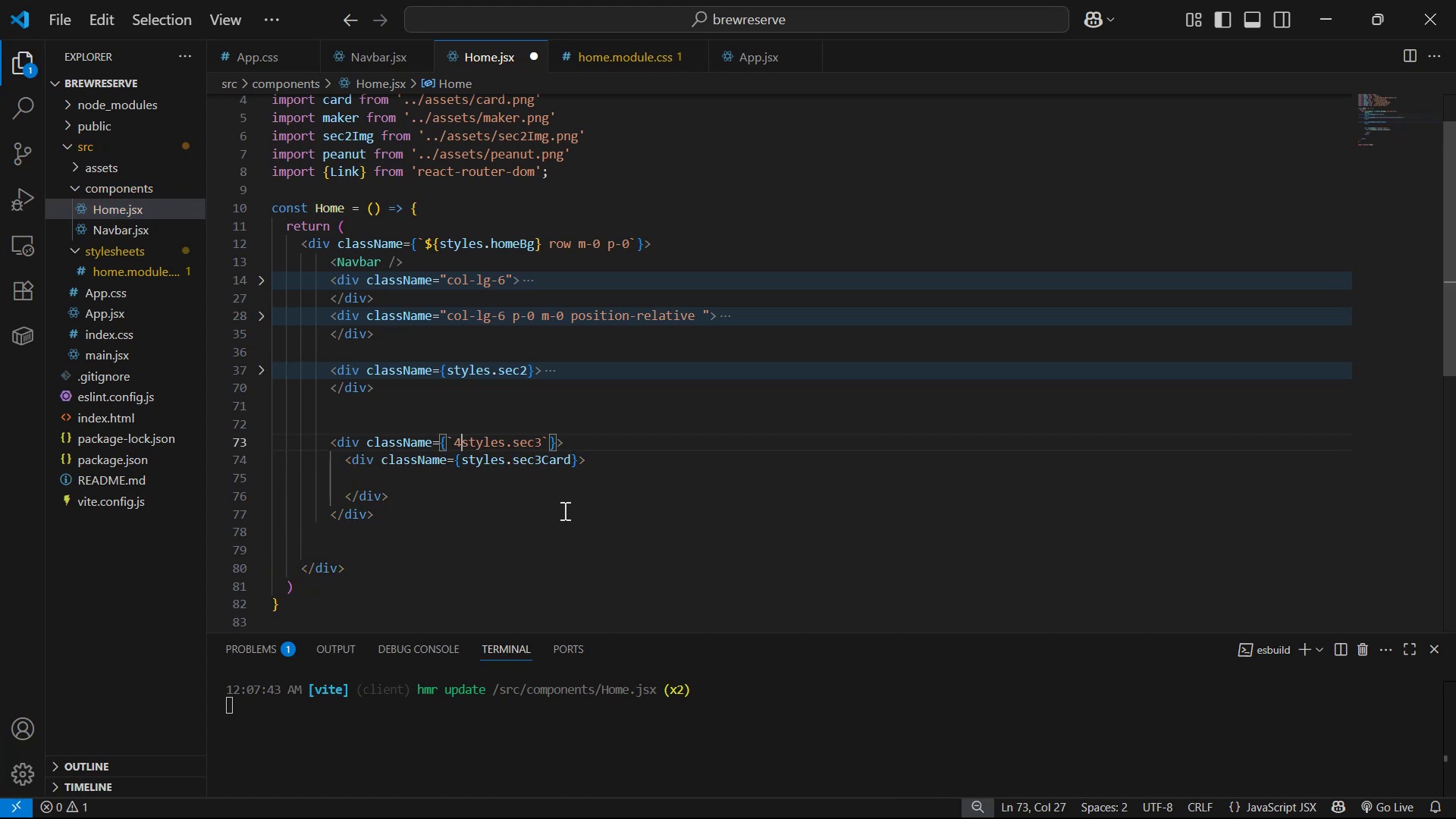 
key(Backspace)
 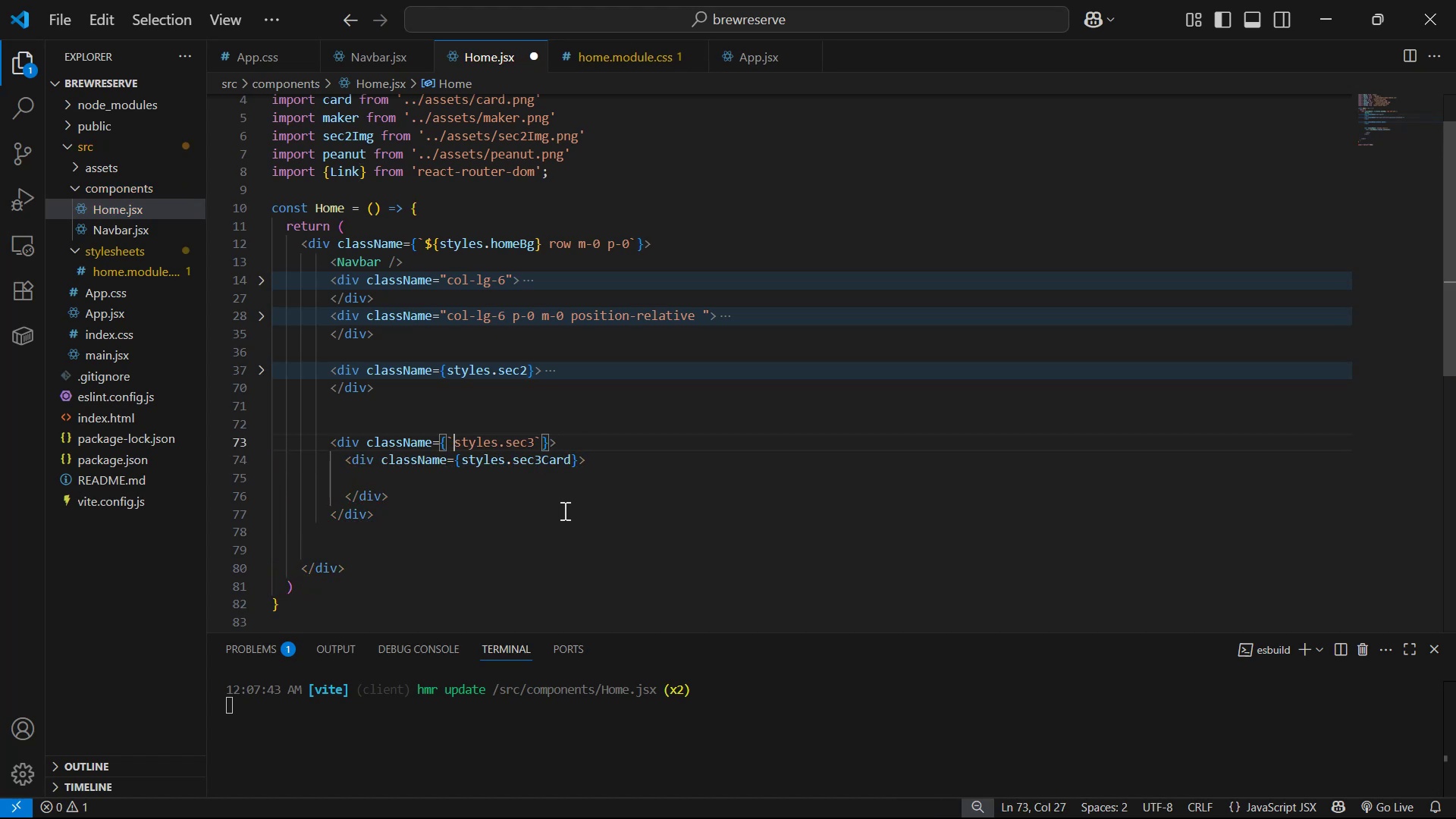 
key(Shift+4)
 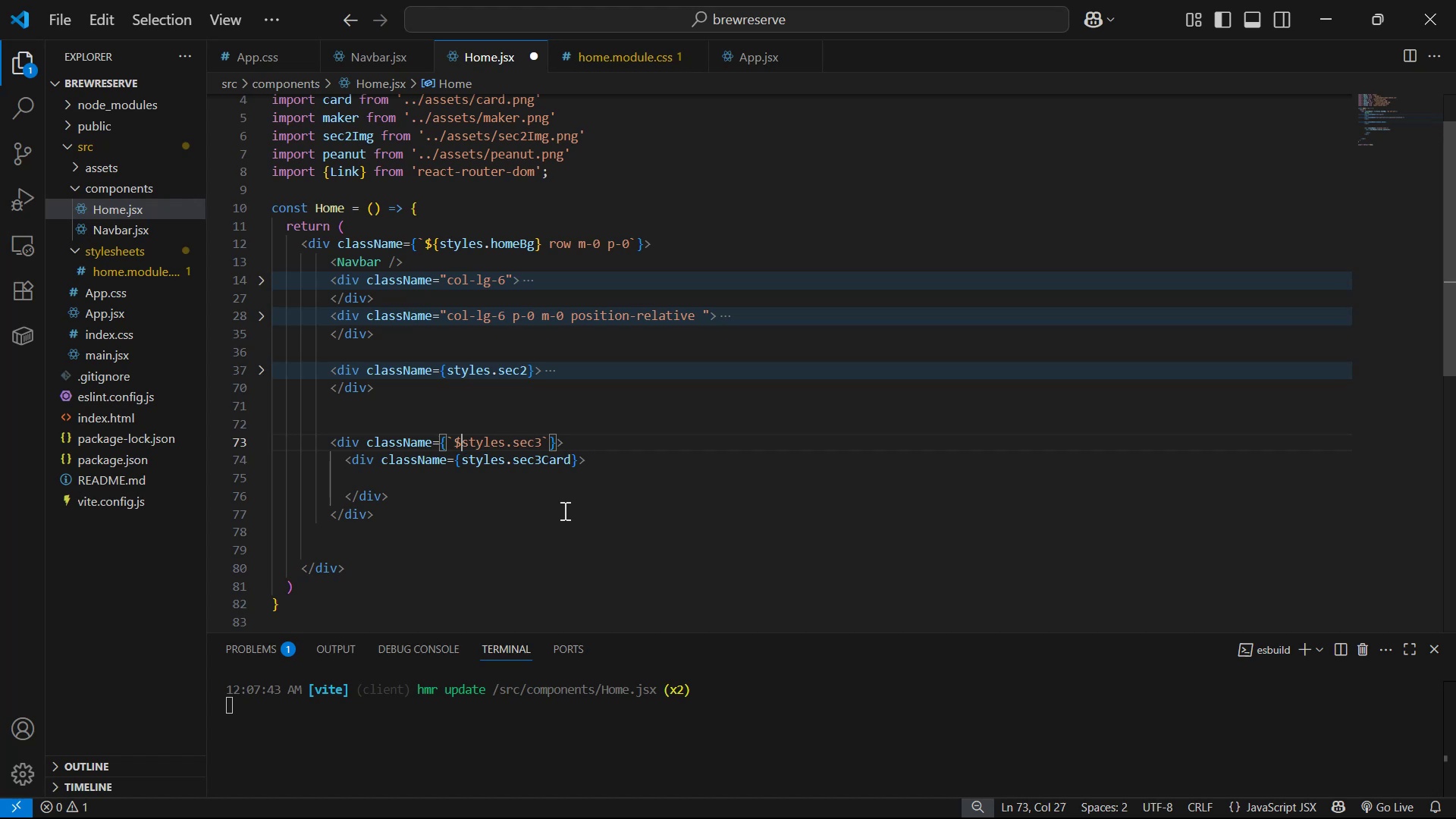 
key(Shift+BracketLeft)
 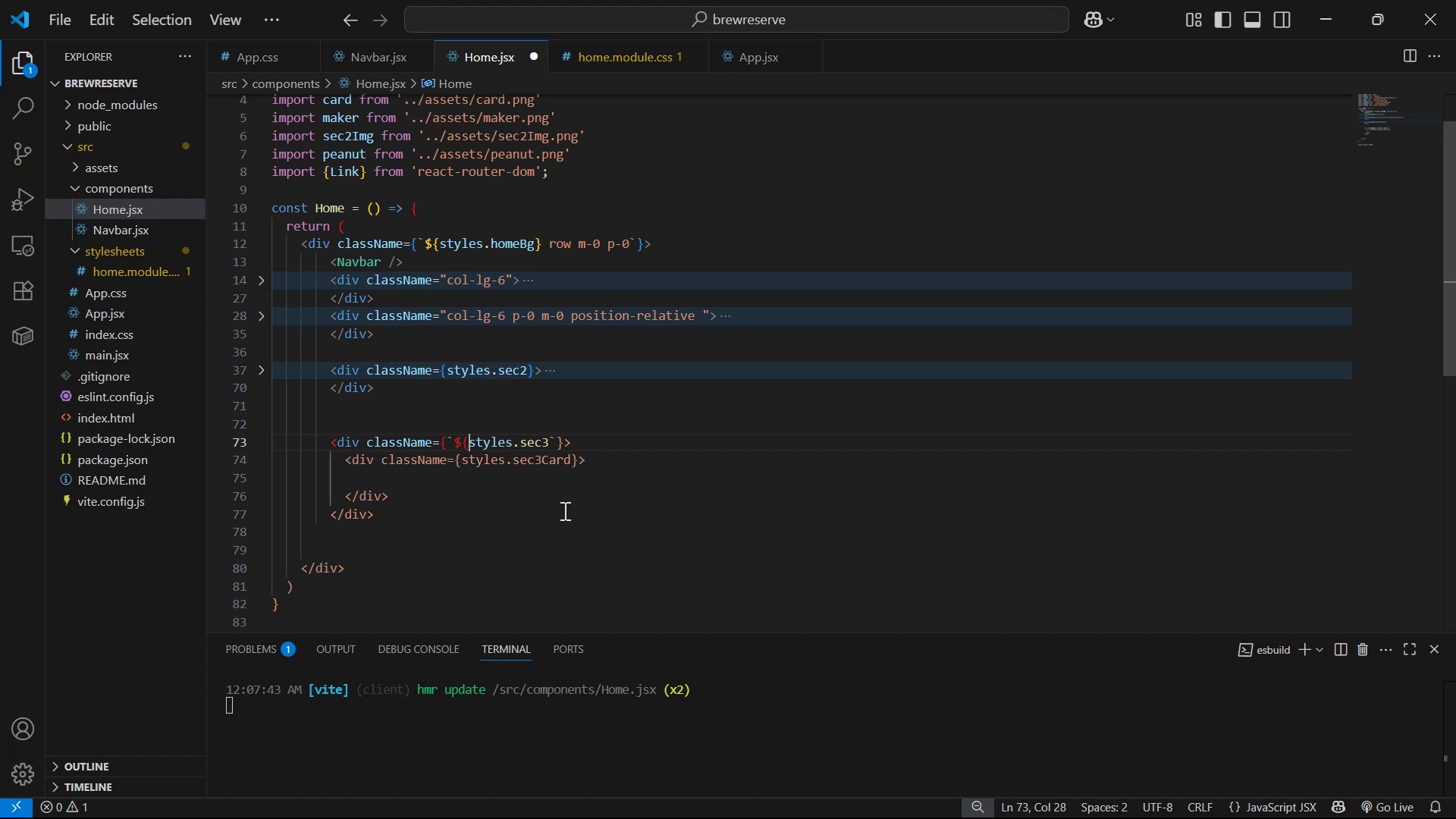 
hold_key(key=ArrowRight, duration=0.81)
 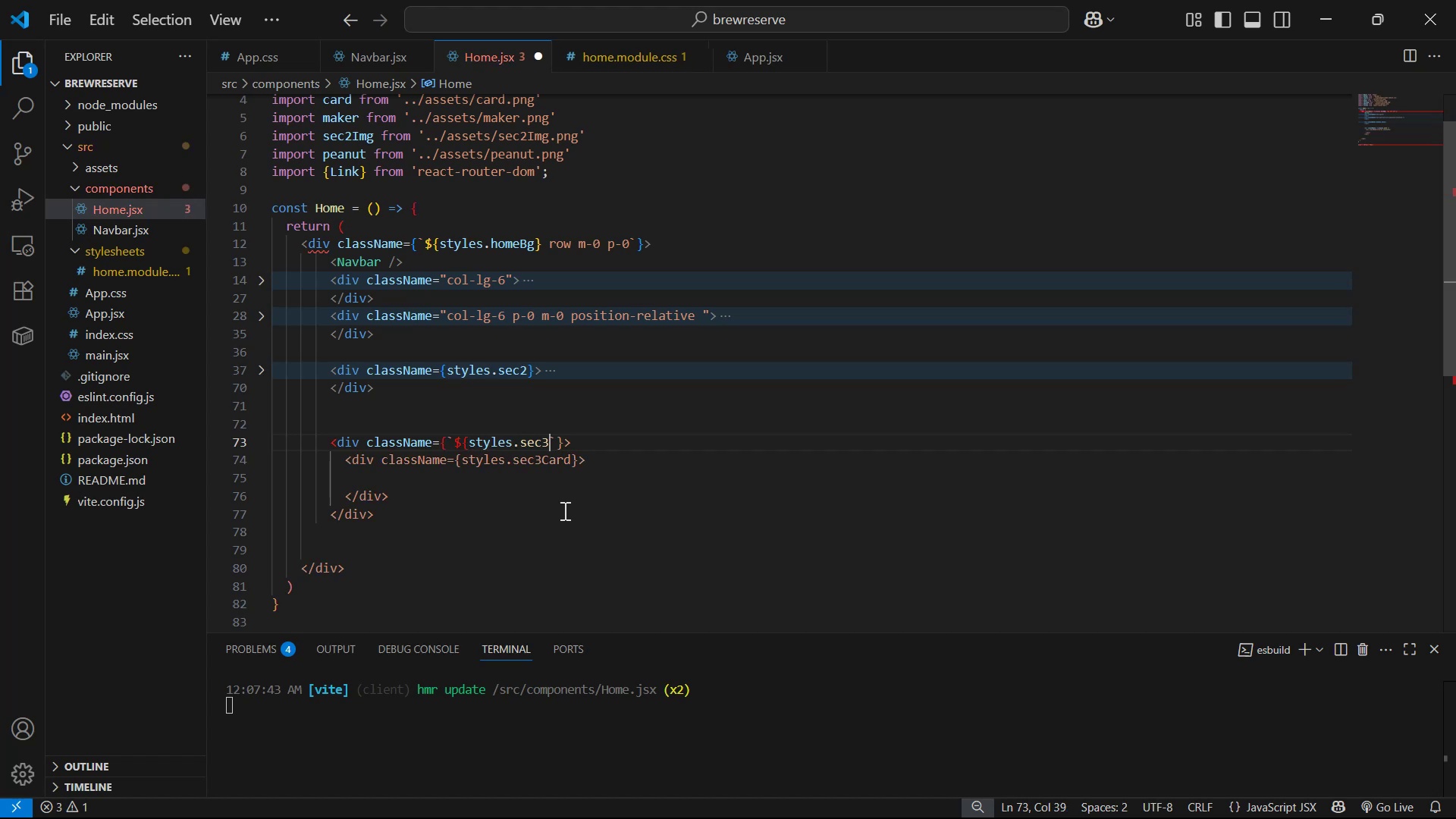 
key(Shift+BracketRight)
 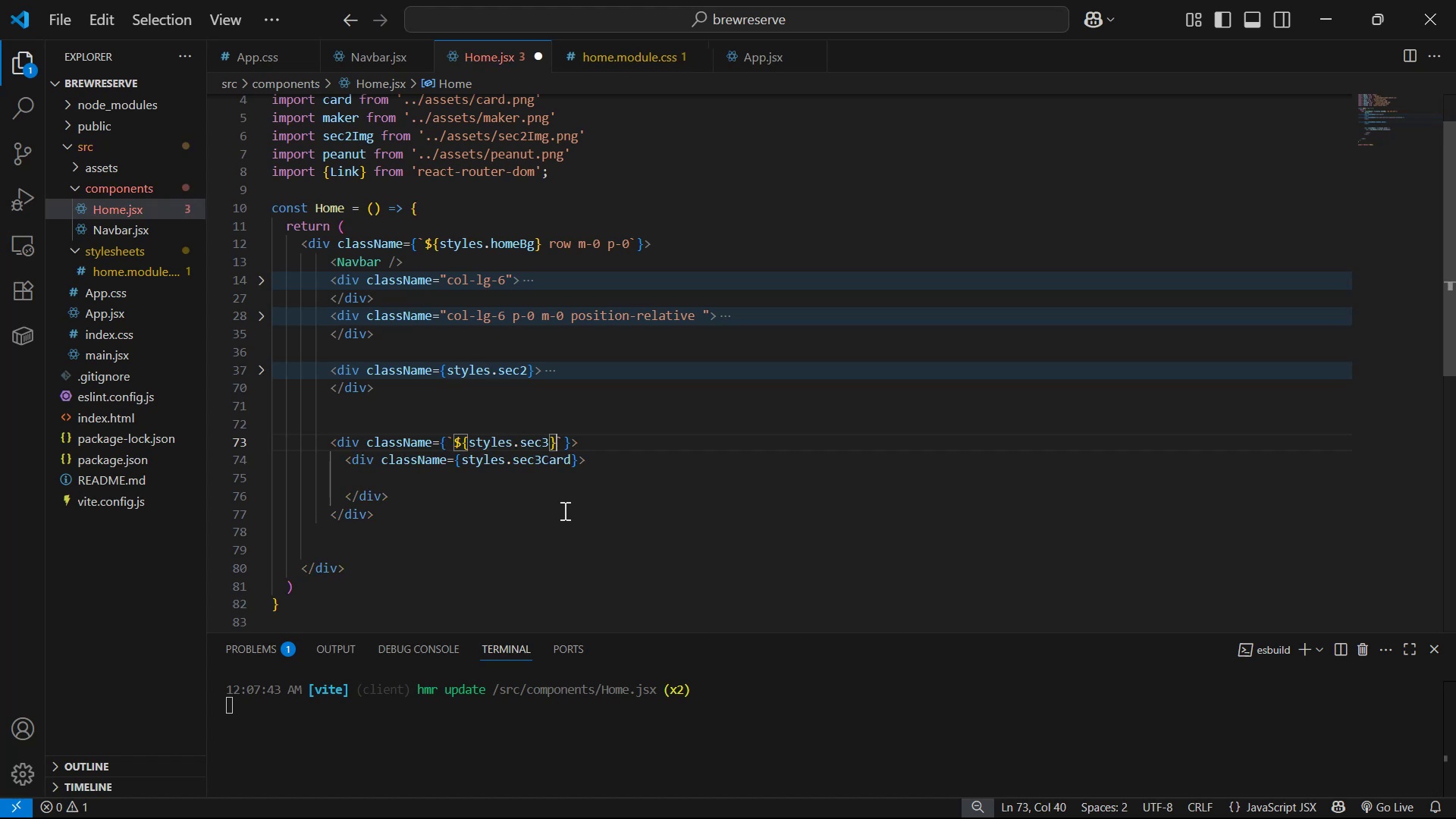 
key(ArrowLeft)
 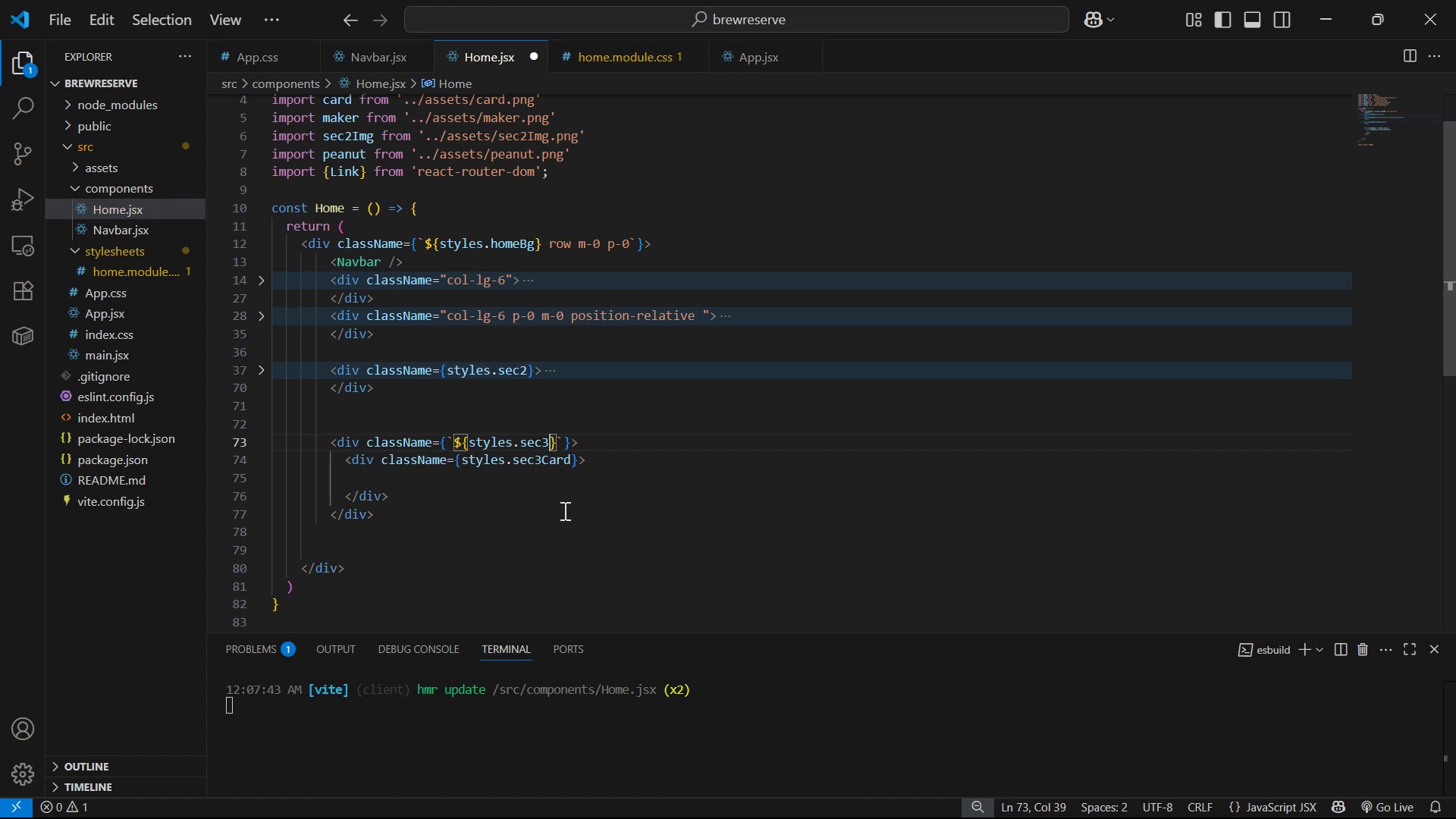 
key(ArrowRight)
 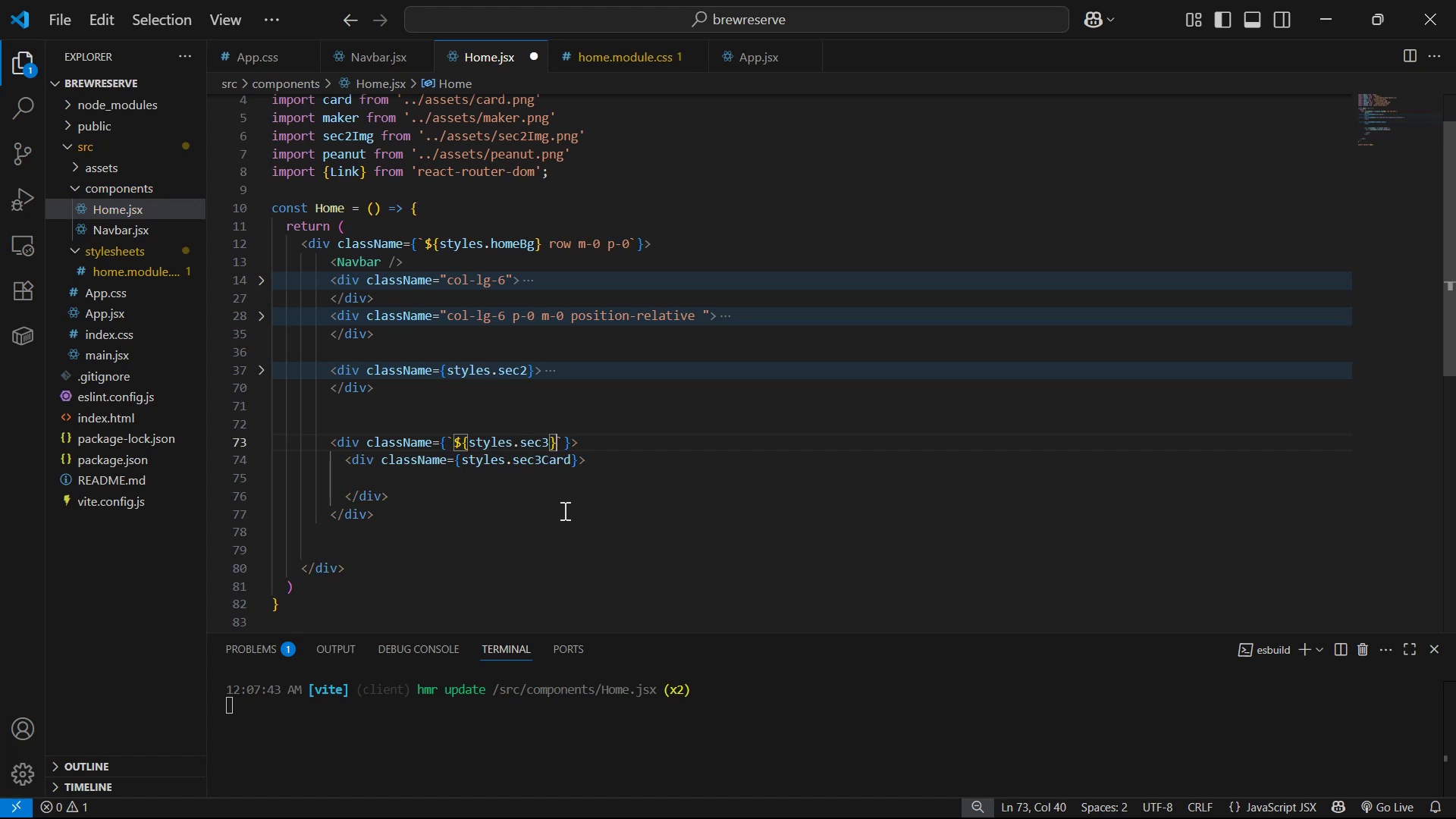 
type( row)
 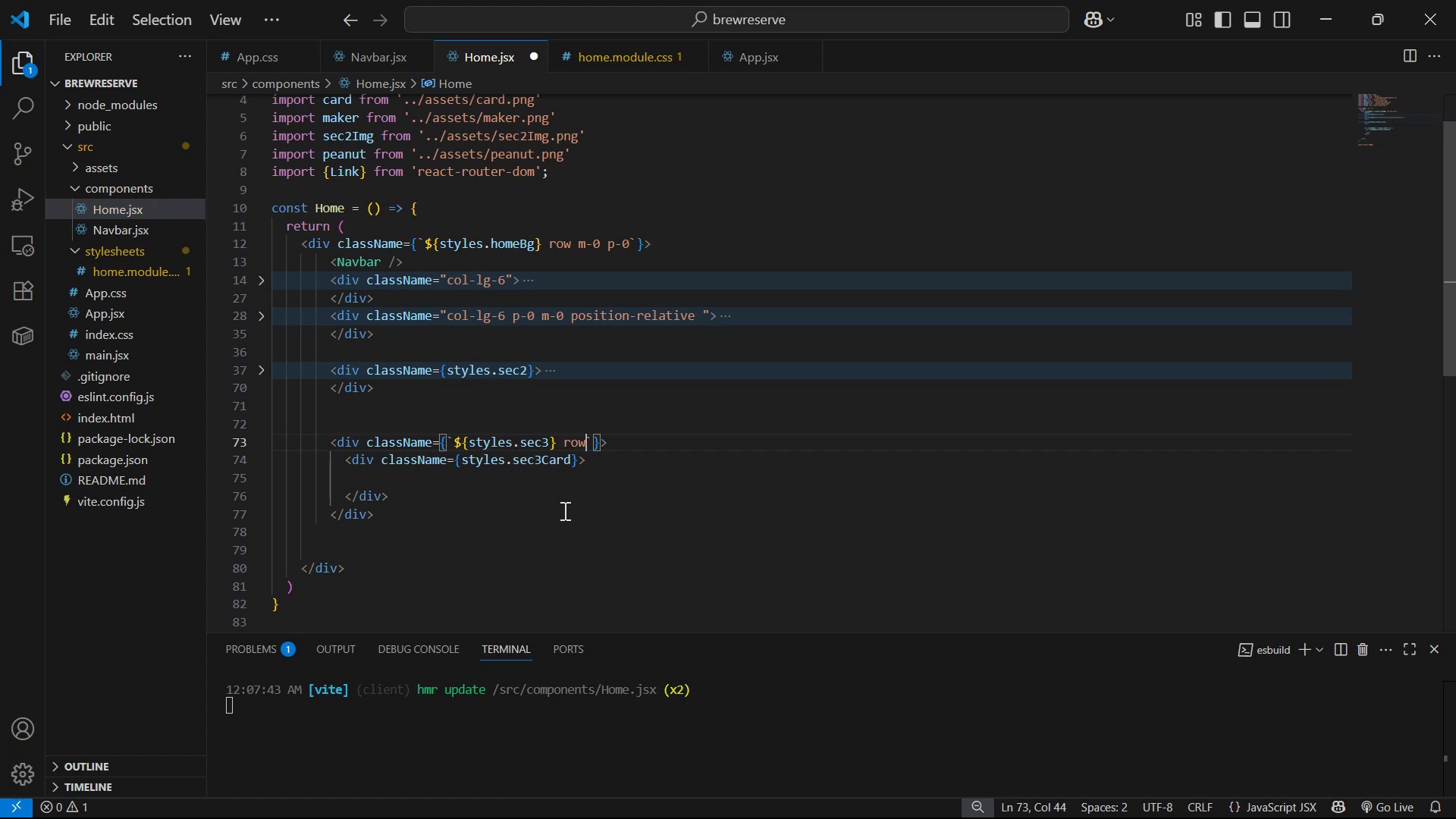 
key(Control+S)
 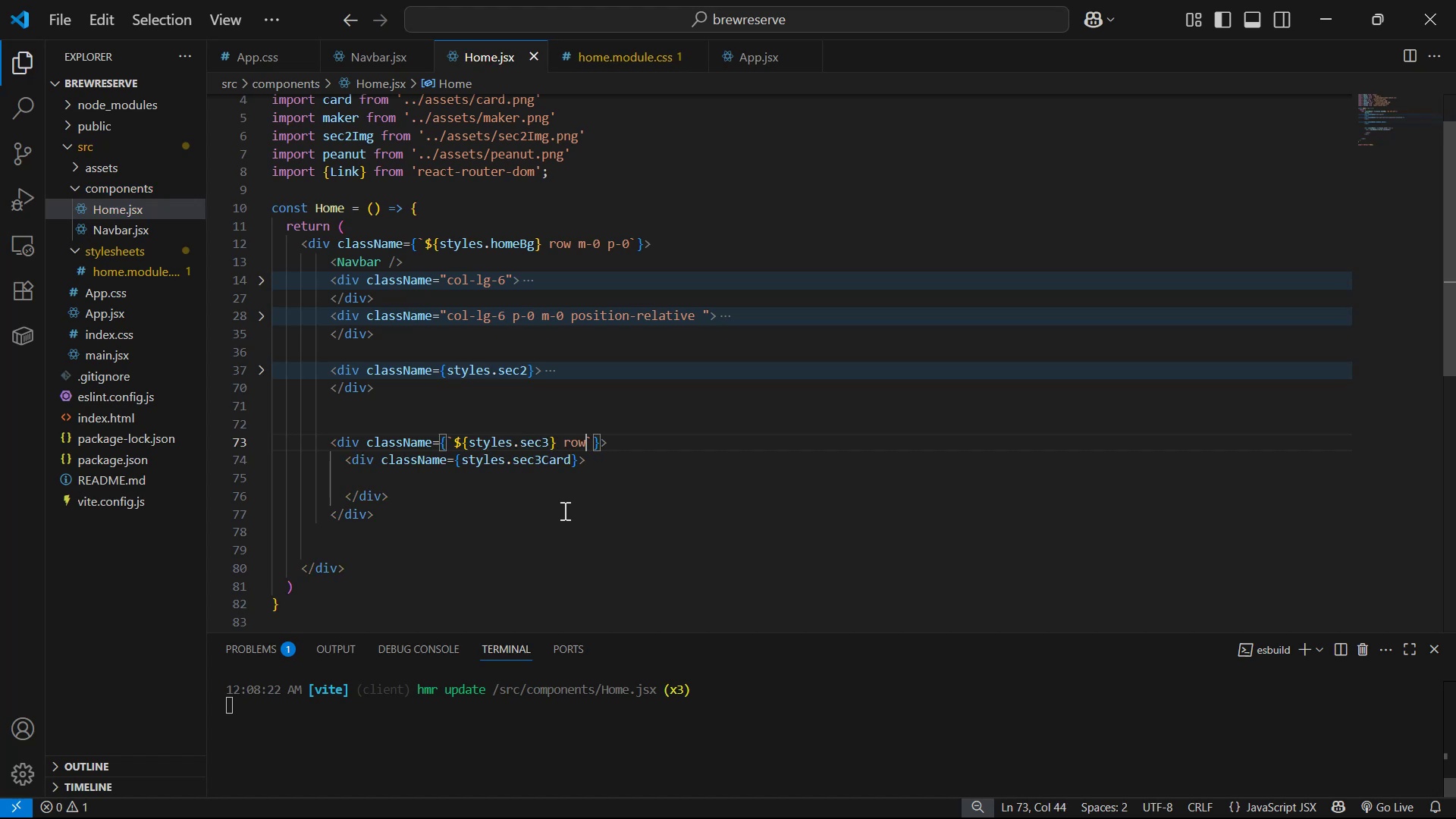 
key(Control+S)
 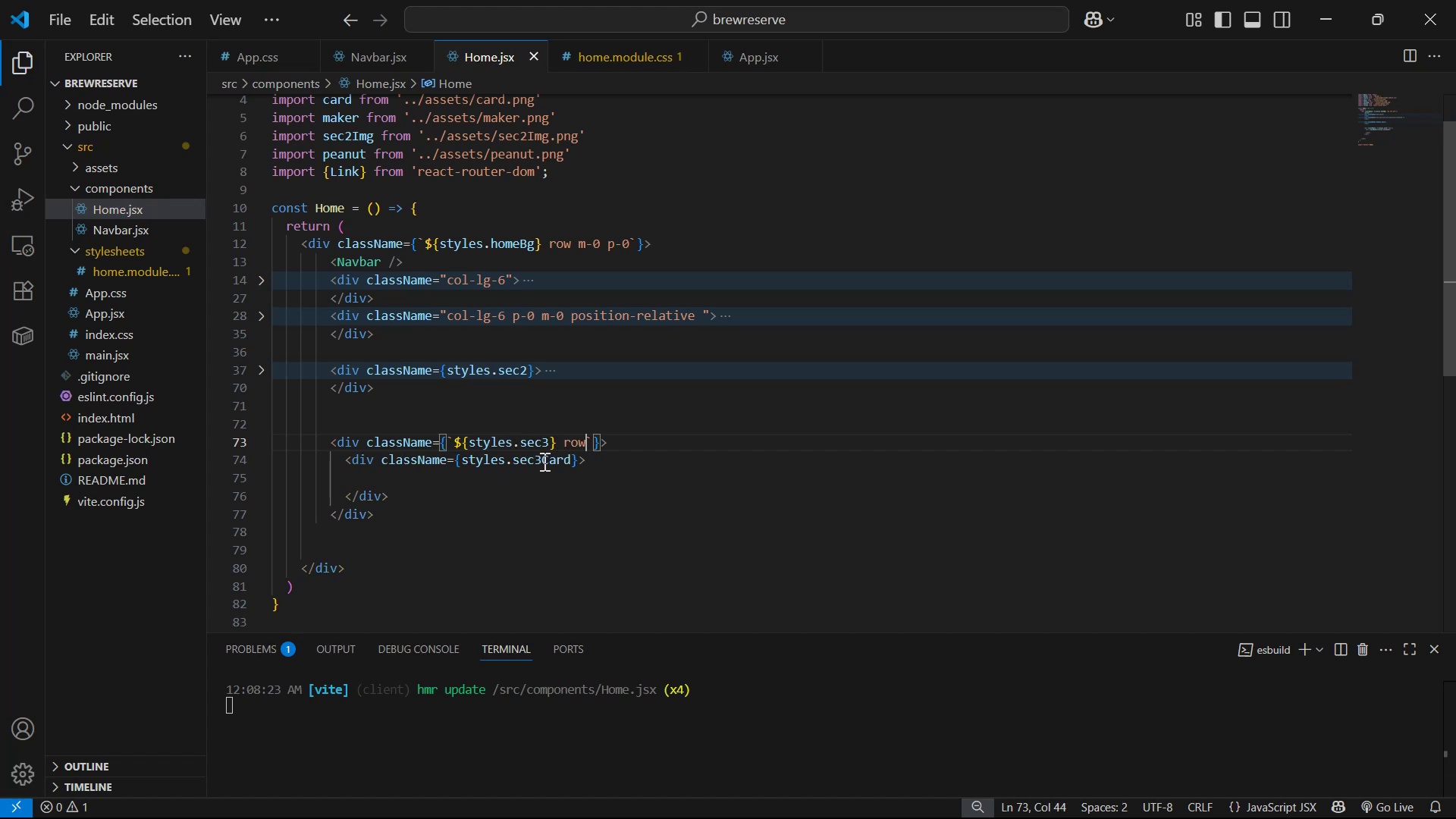 
left_click([631, 446])
 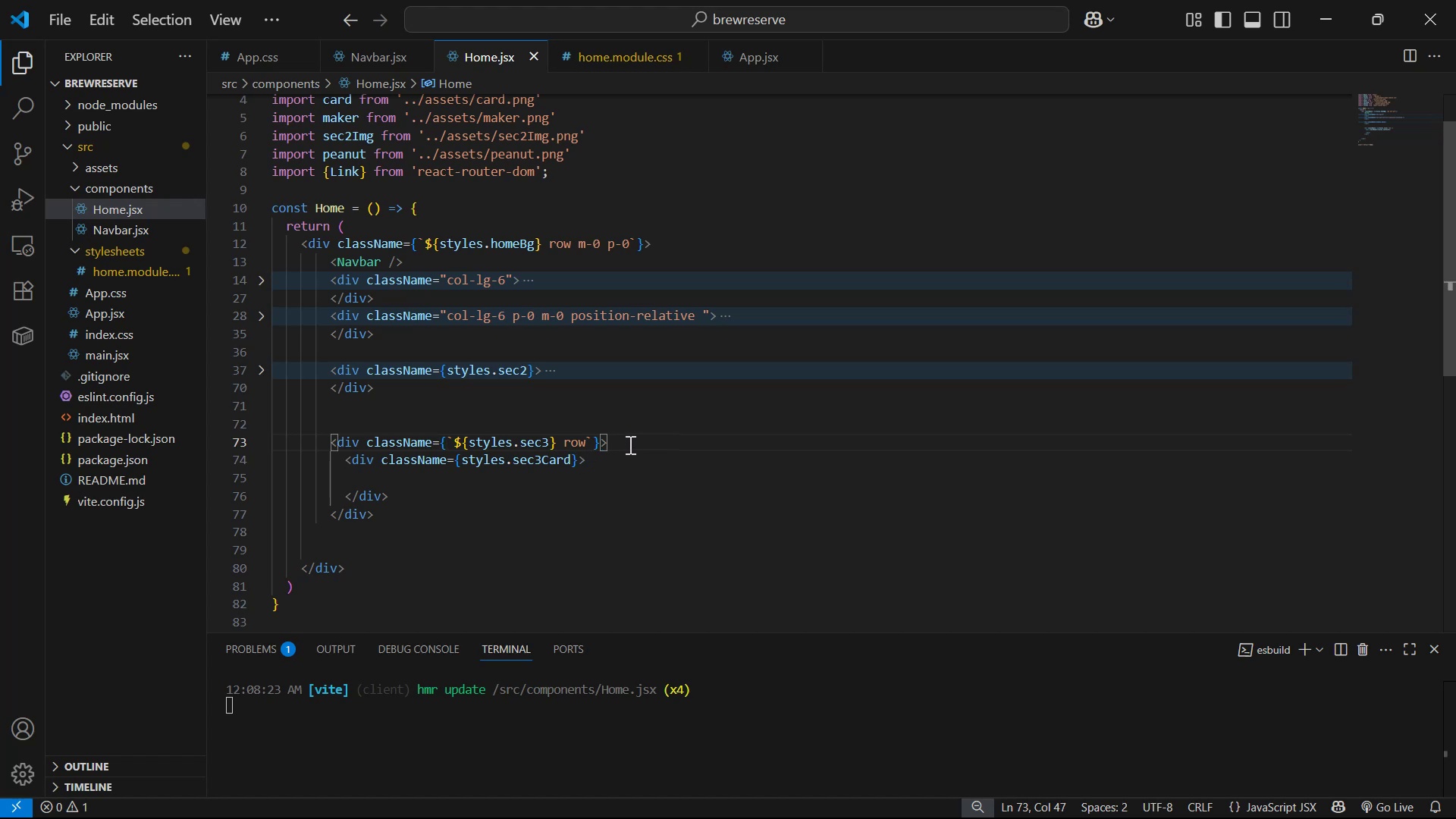 
key(Enter)
 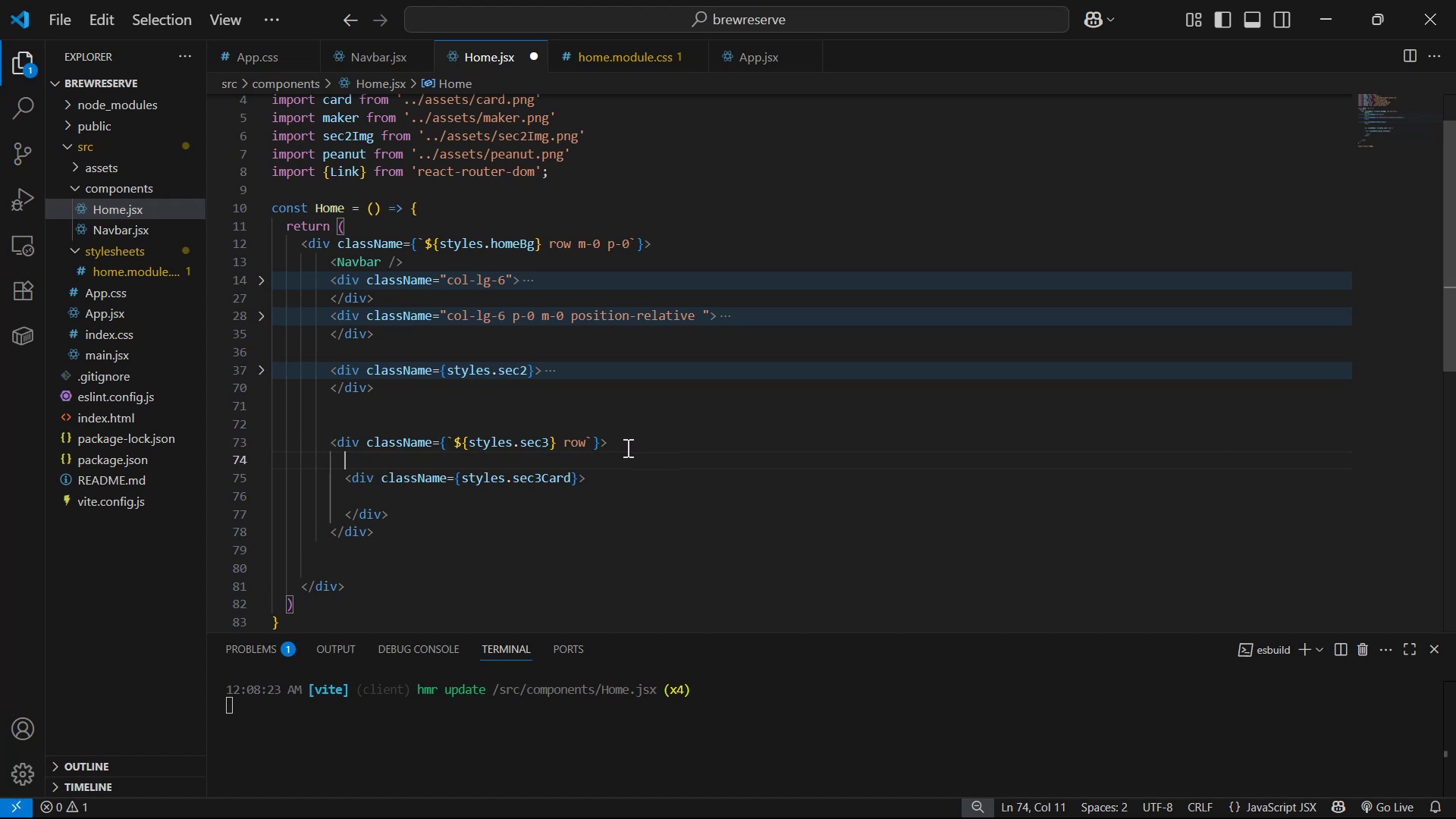 
type(div.col-)
 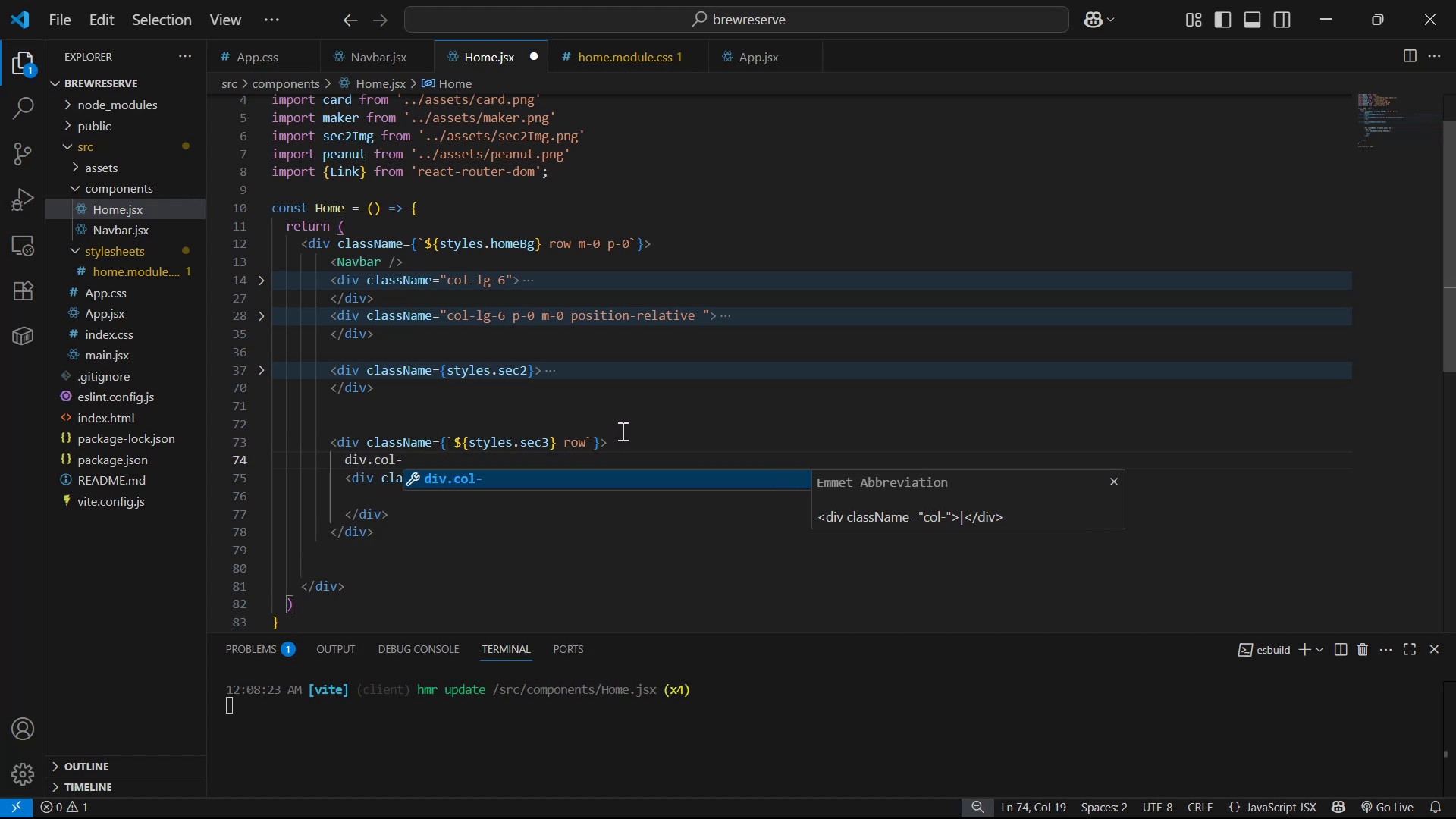 
type(3)
key(Backspace)
type(lg-3)
 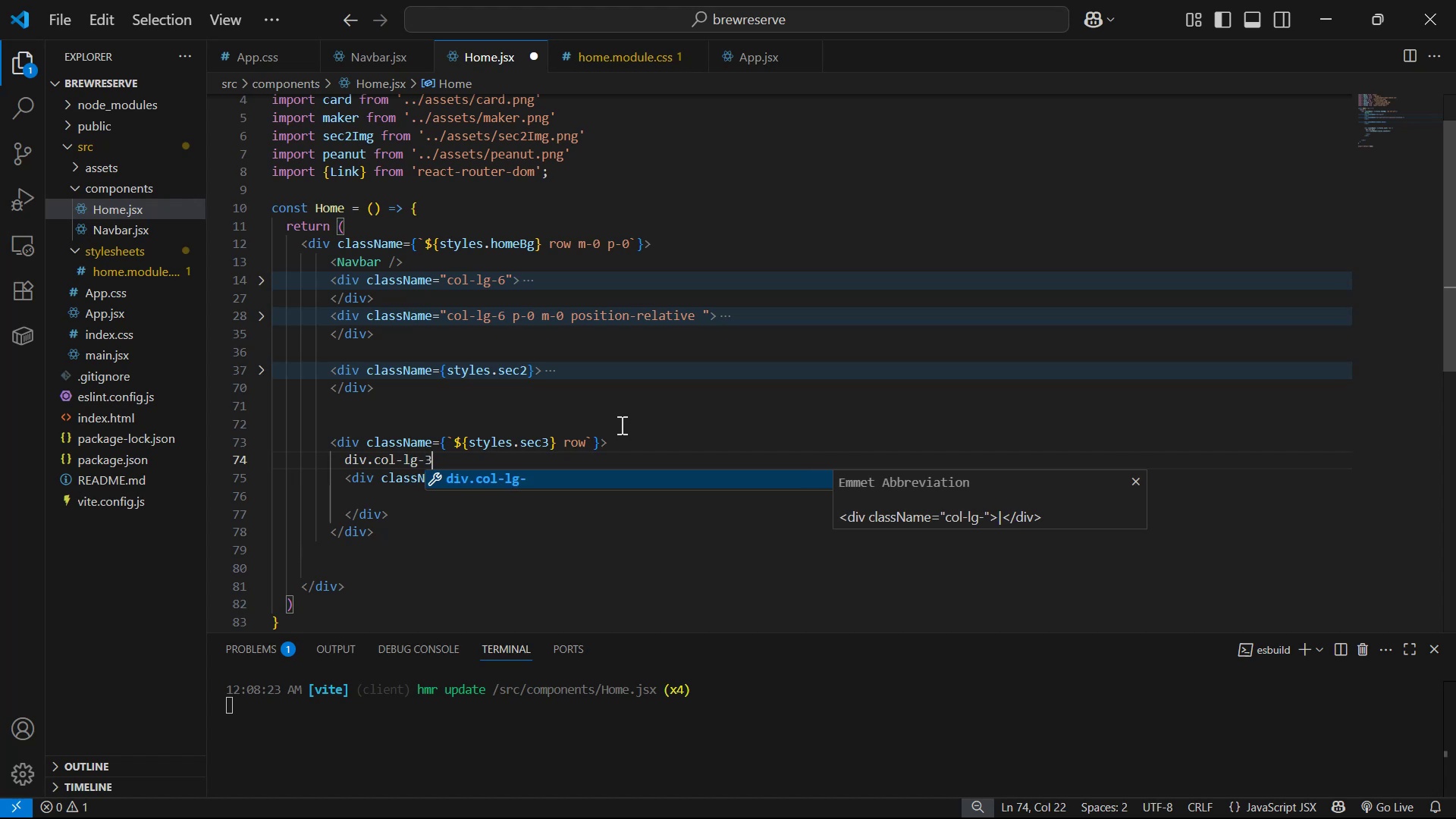 
key(Enter)
 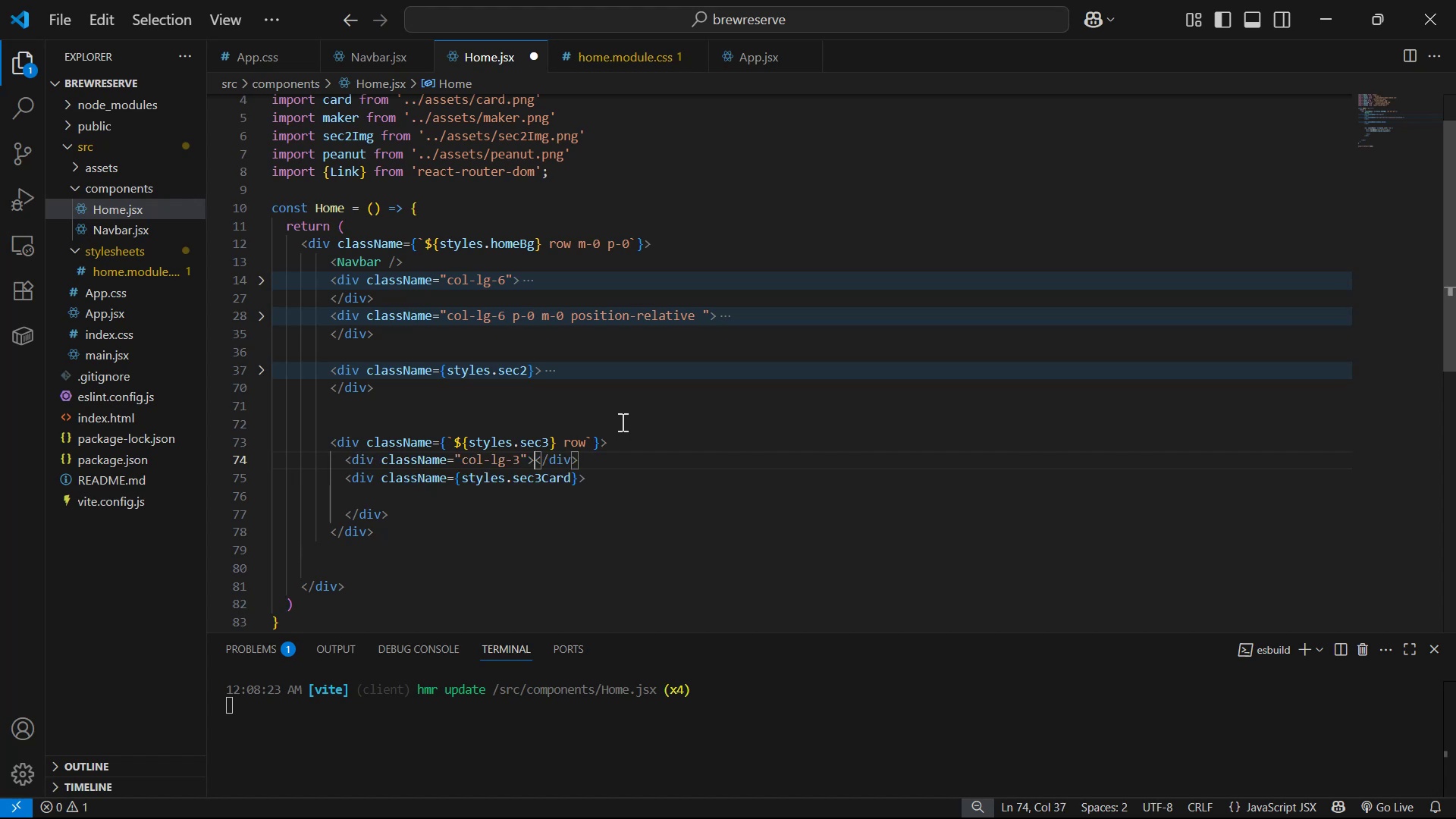 
key(Enter)
 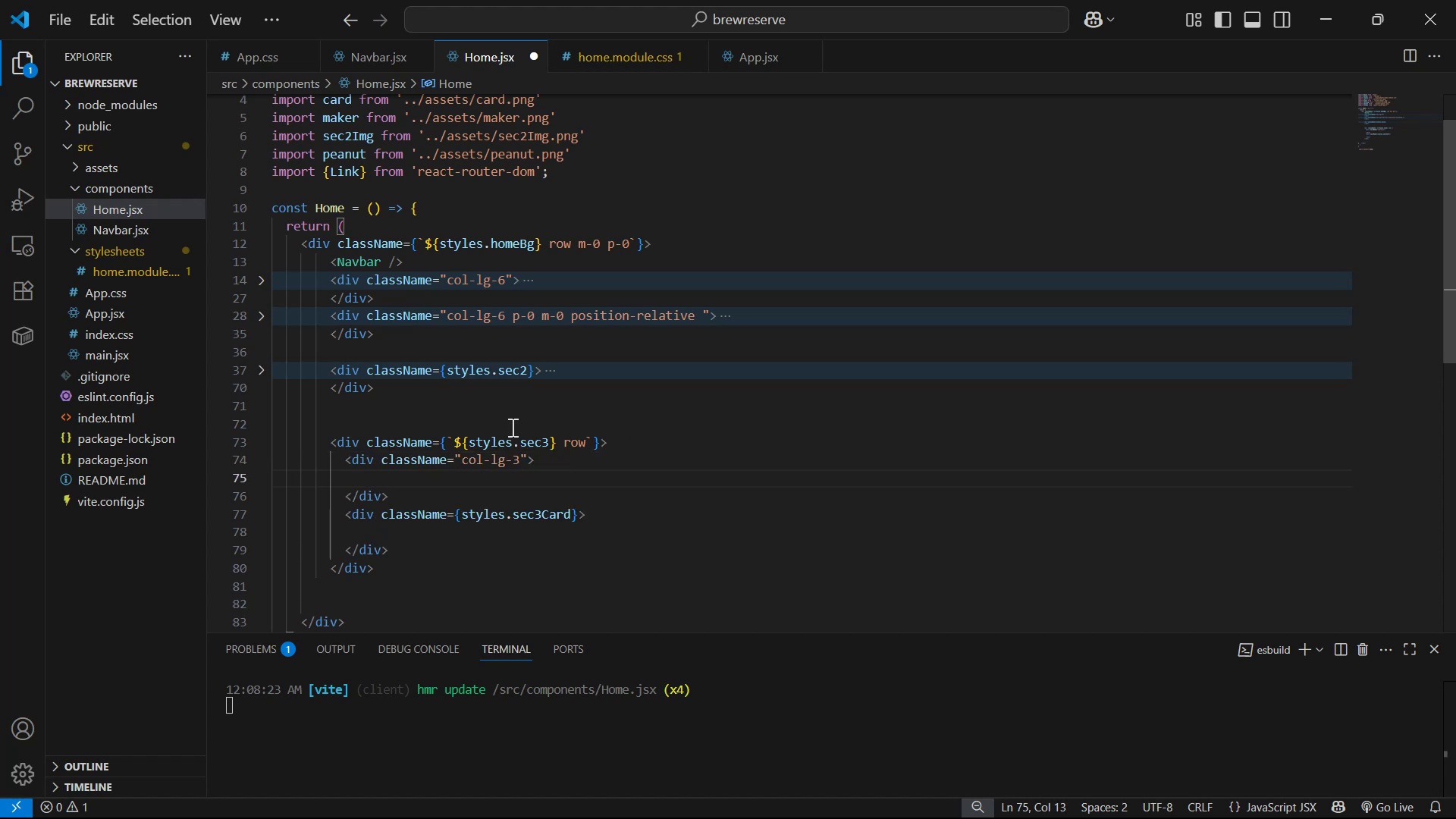 
left_click_drag(start_coordinate=[401, 552], to_coordinate=[347, 520])
 